 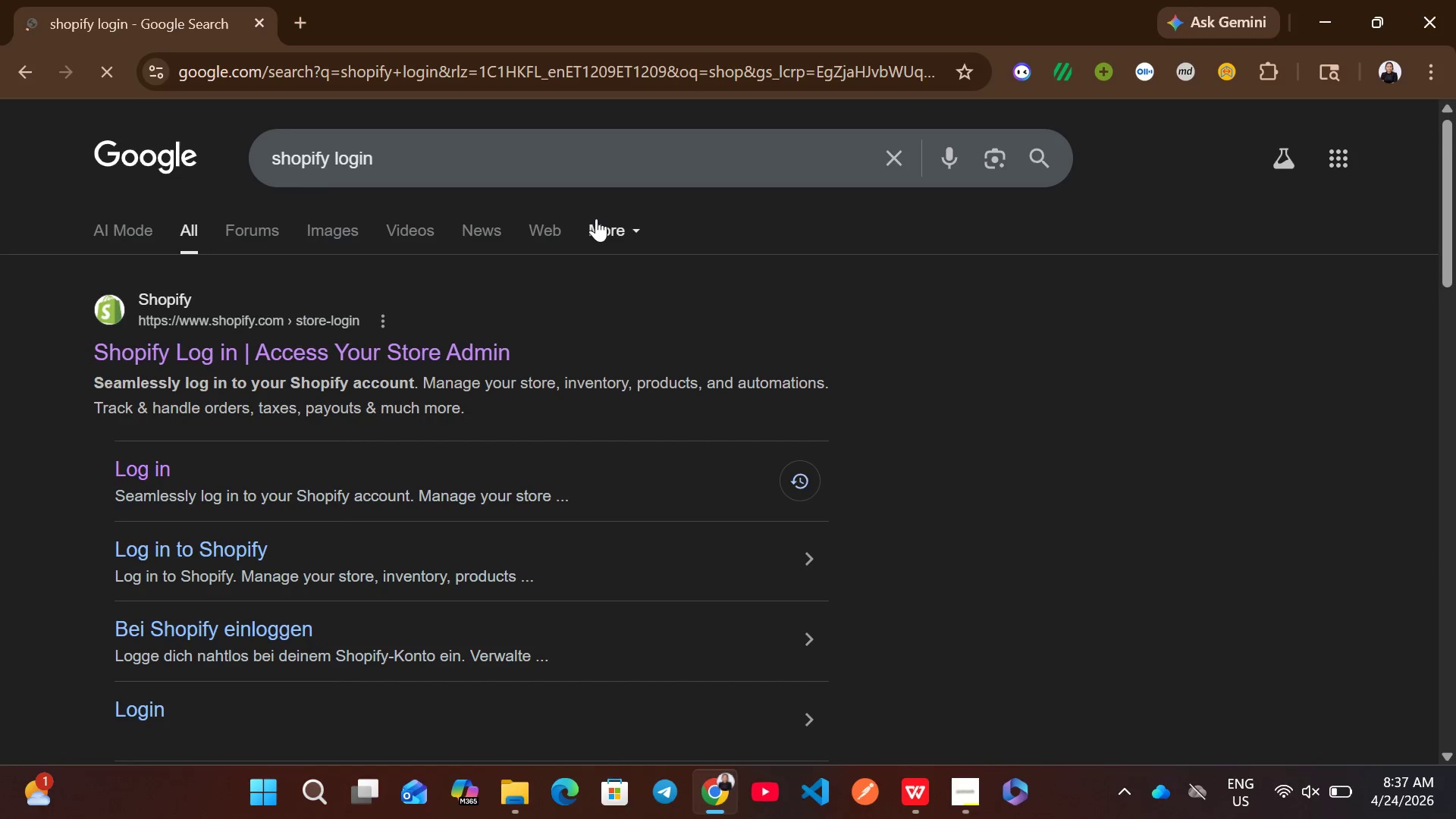 
left_click([302, 350])
 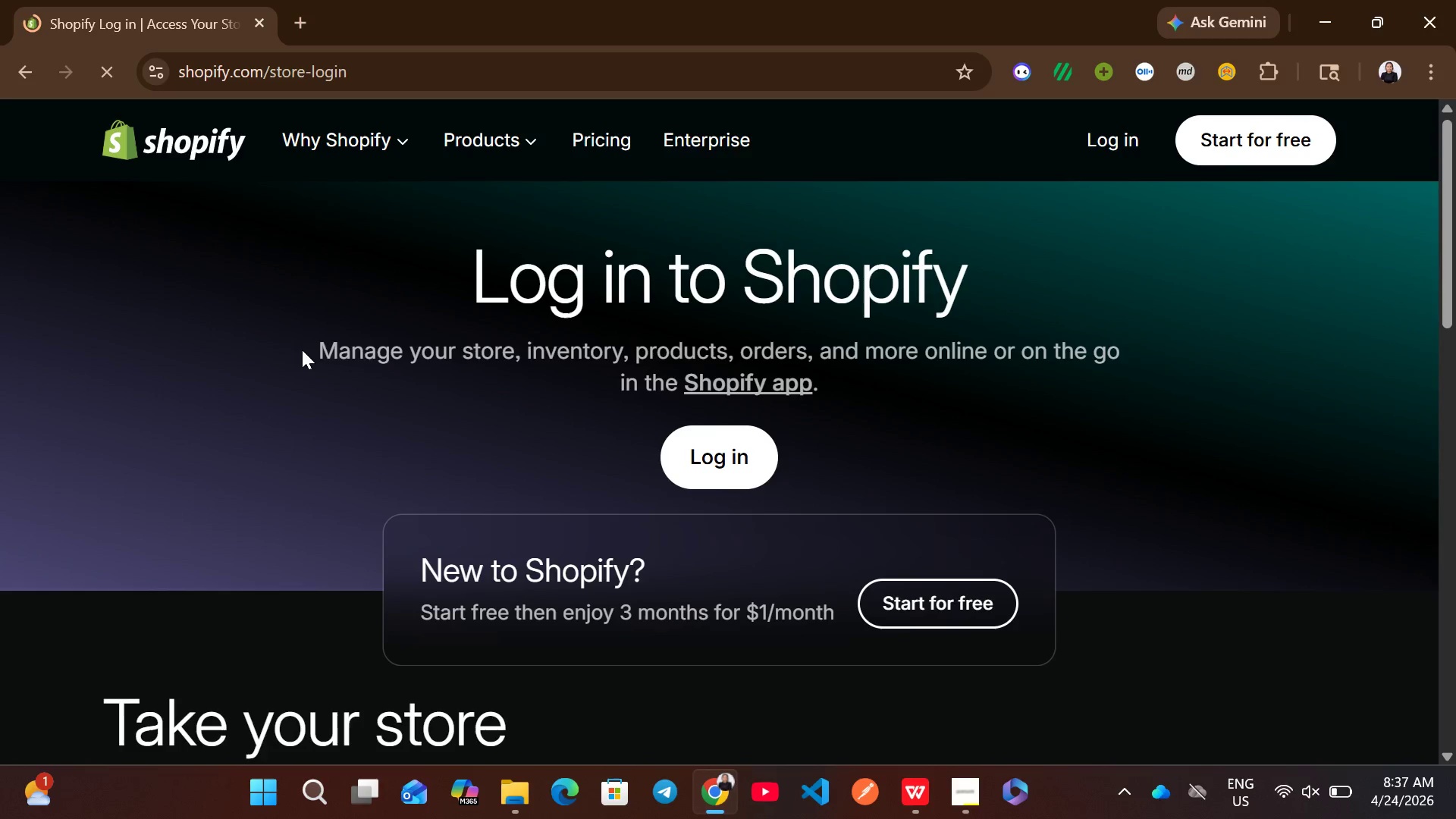 
left_click([711, 458])
 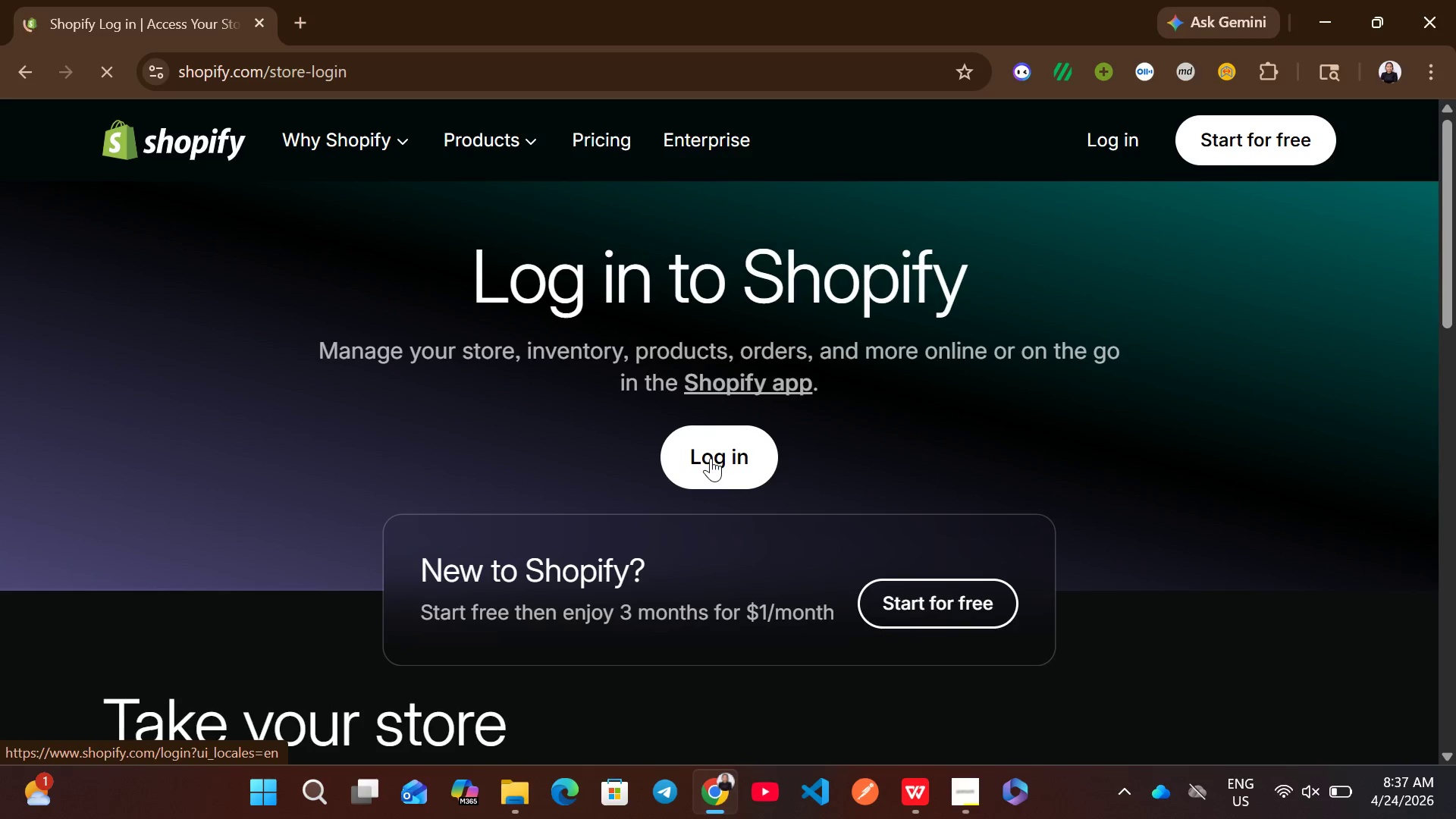 
left_click([726, 467])
 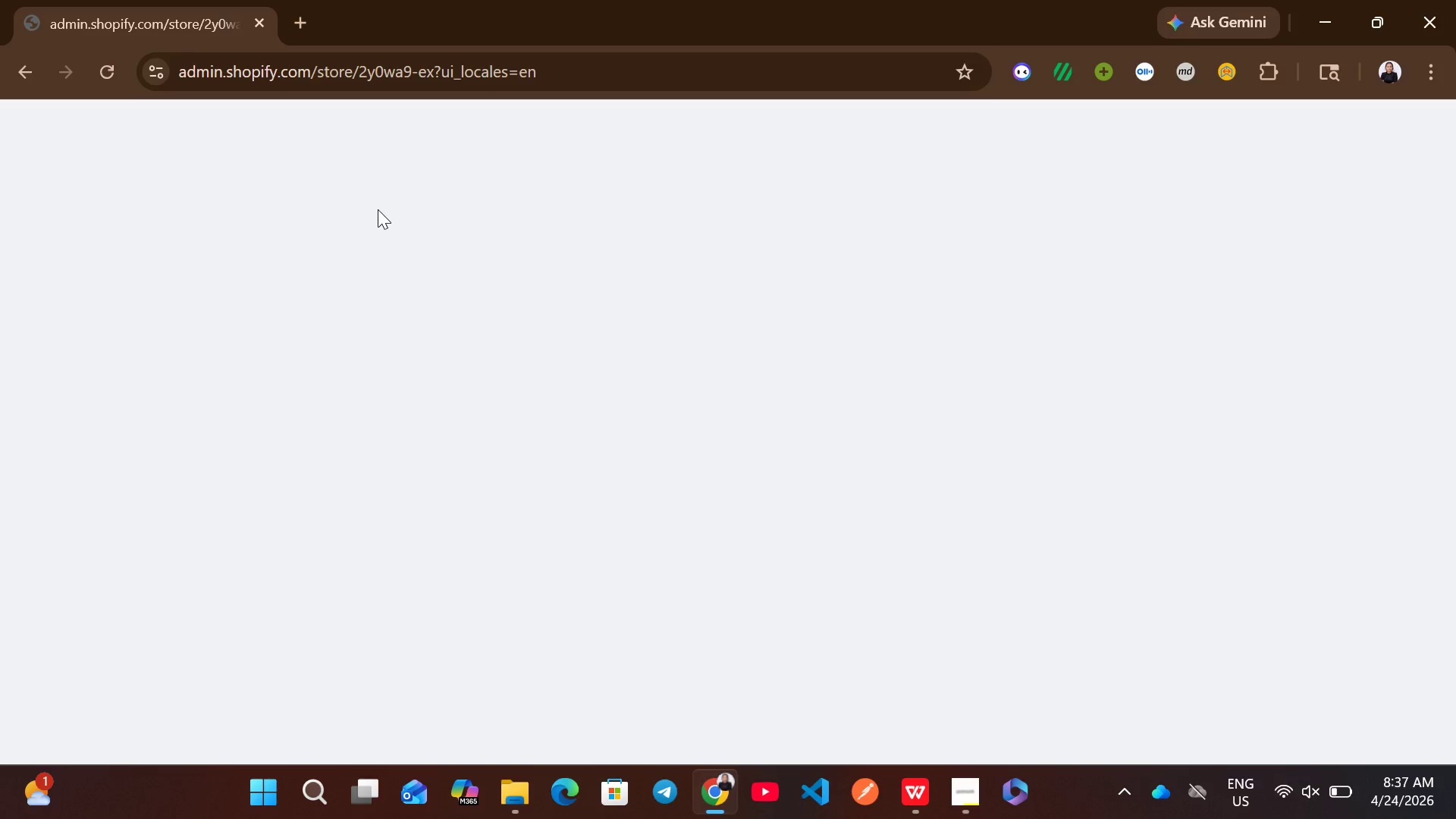 
wait(11.14)
 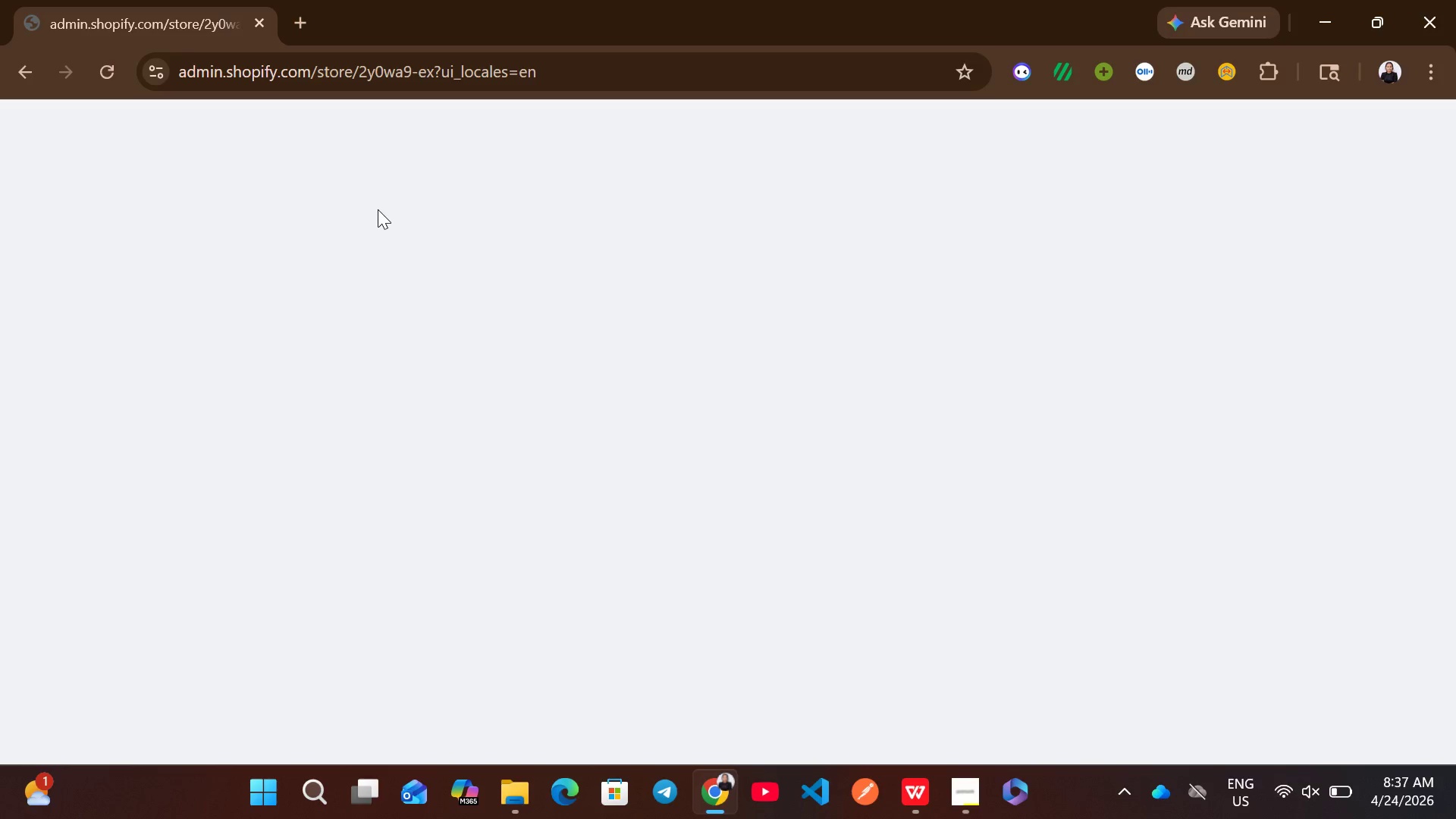 
left_click([1385, 138])
 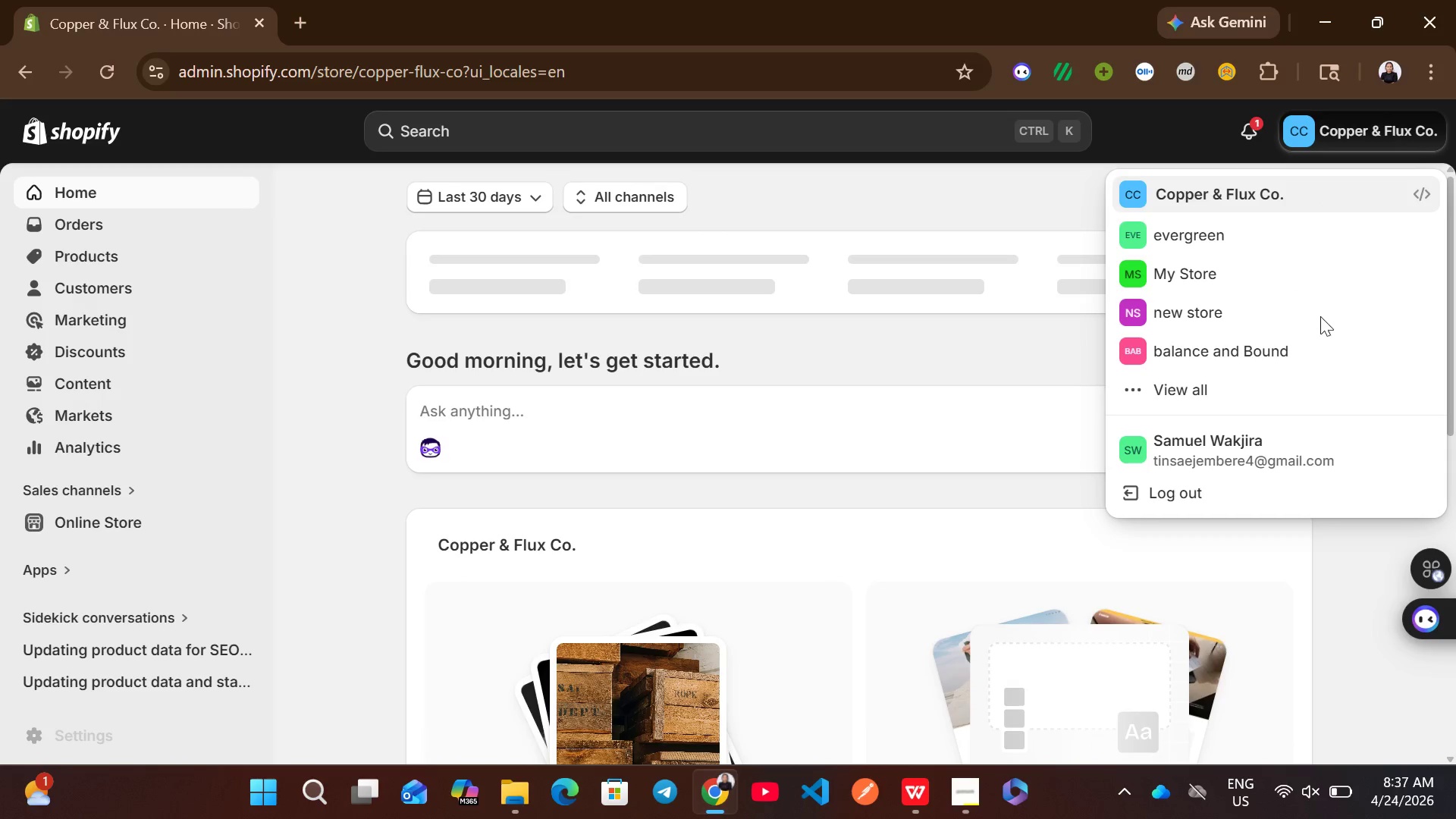 
left_click([1190, 392])
 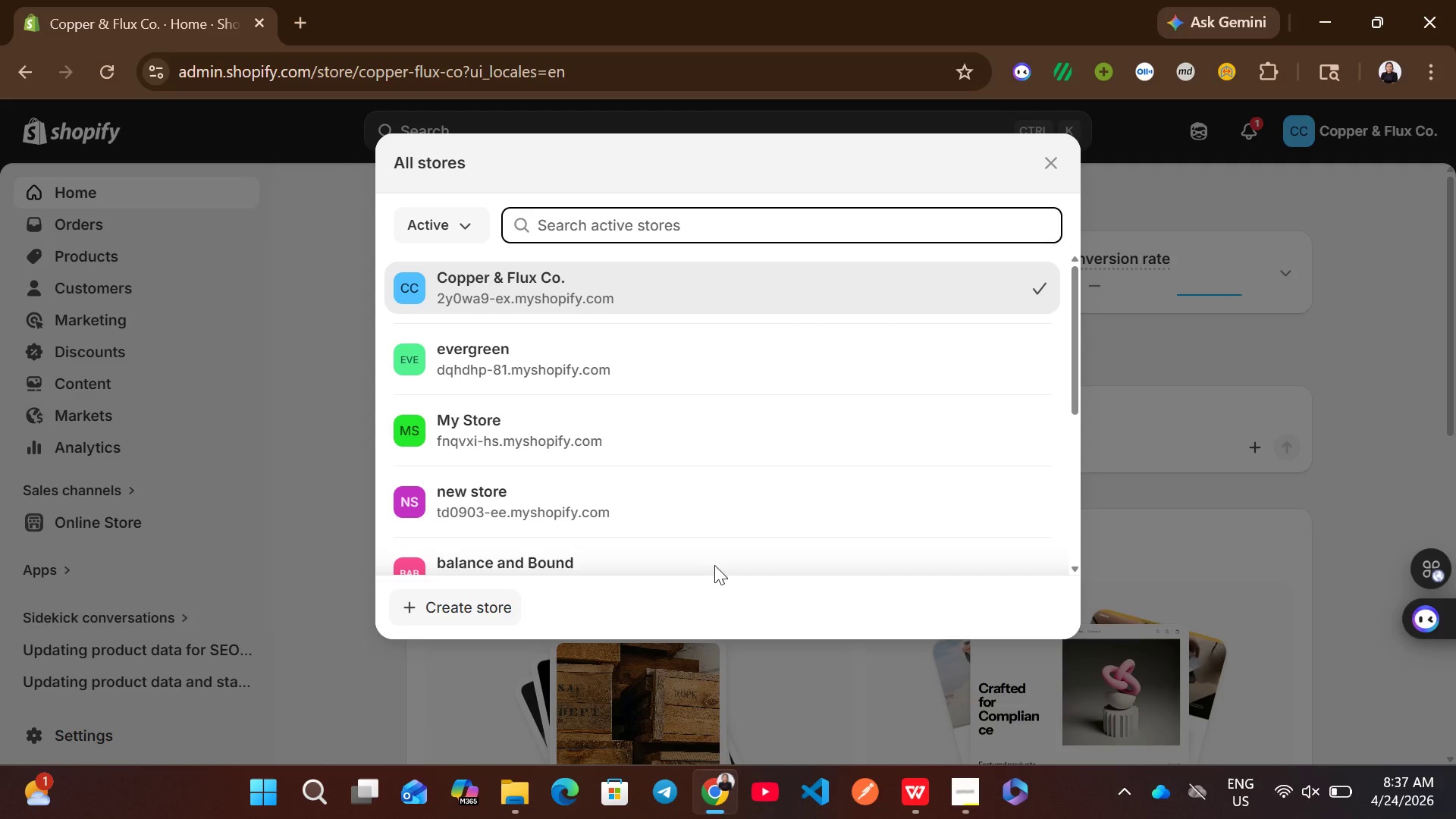 
left_click([460, 620])
 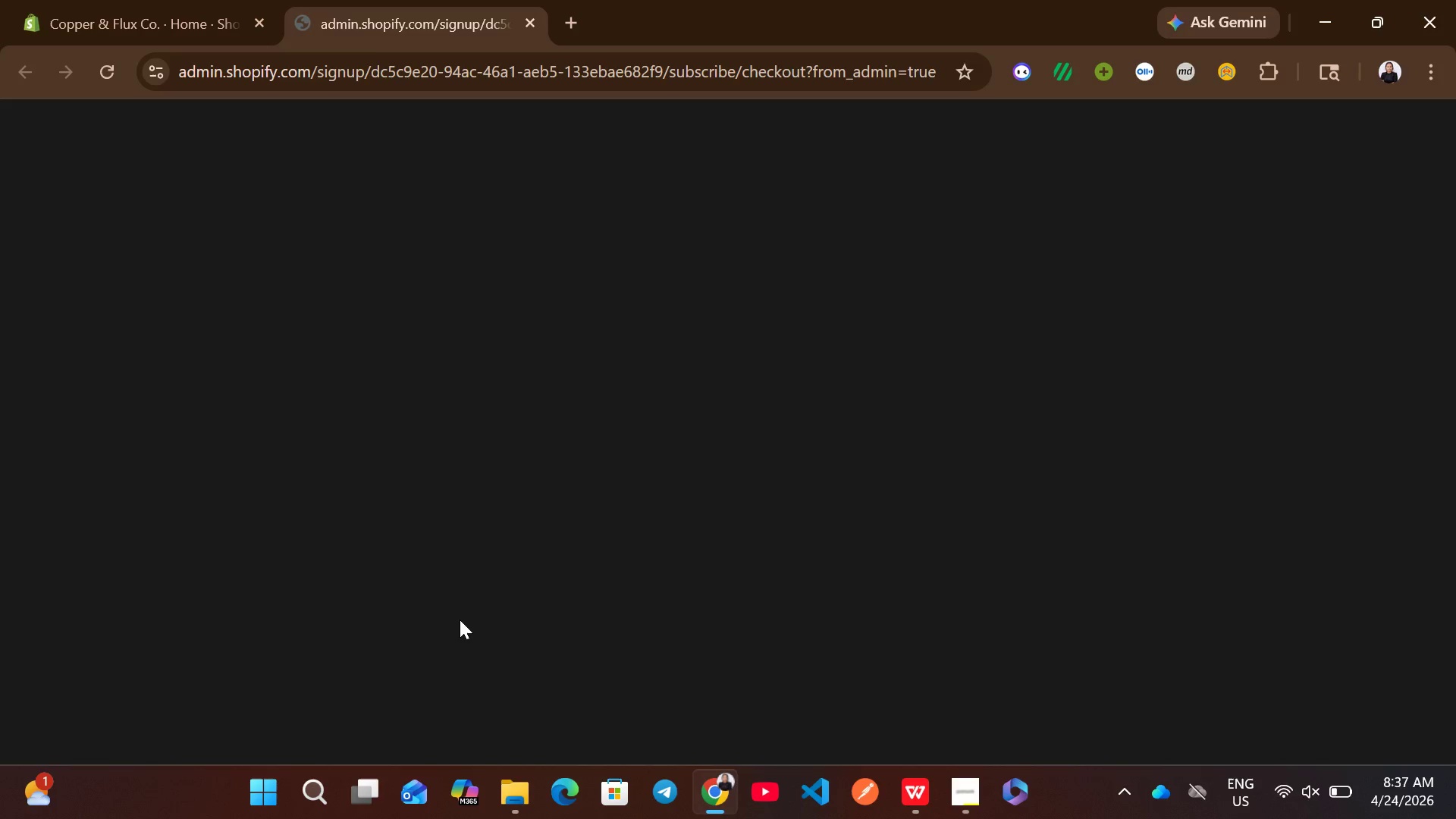 
wait(14.94)
 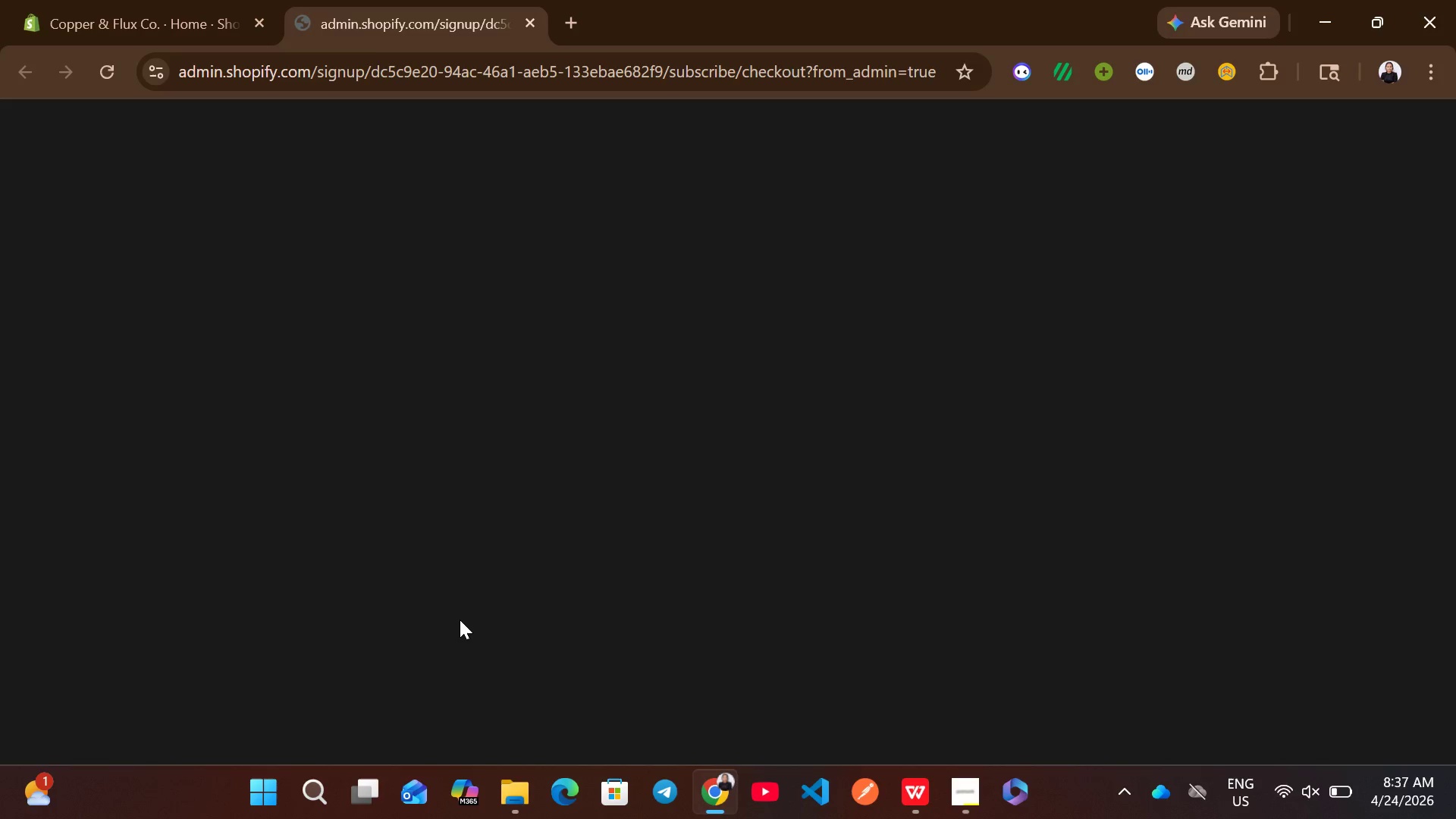 
left_click([918, 377])
 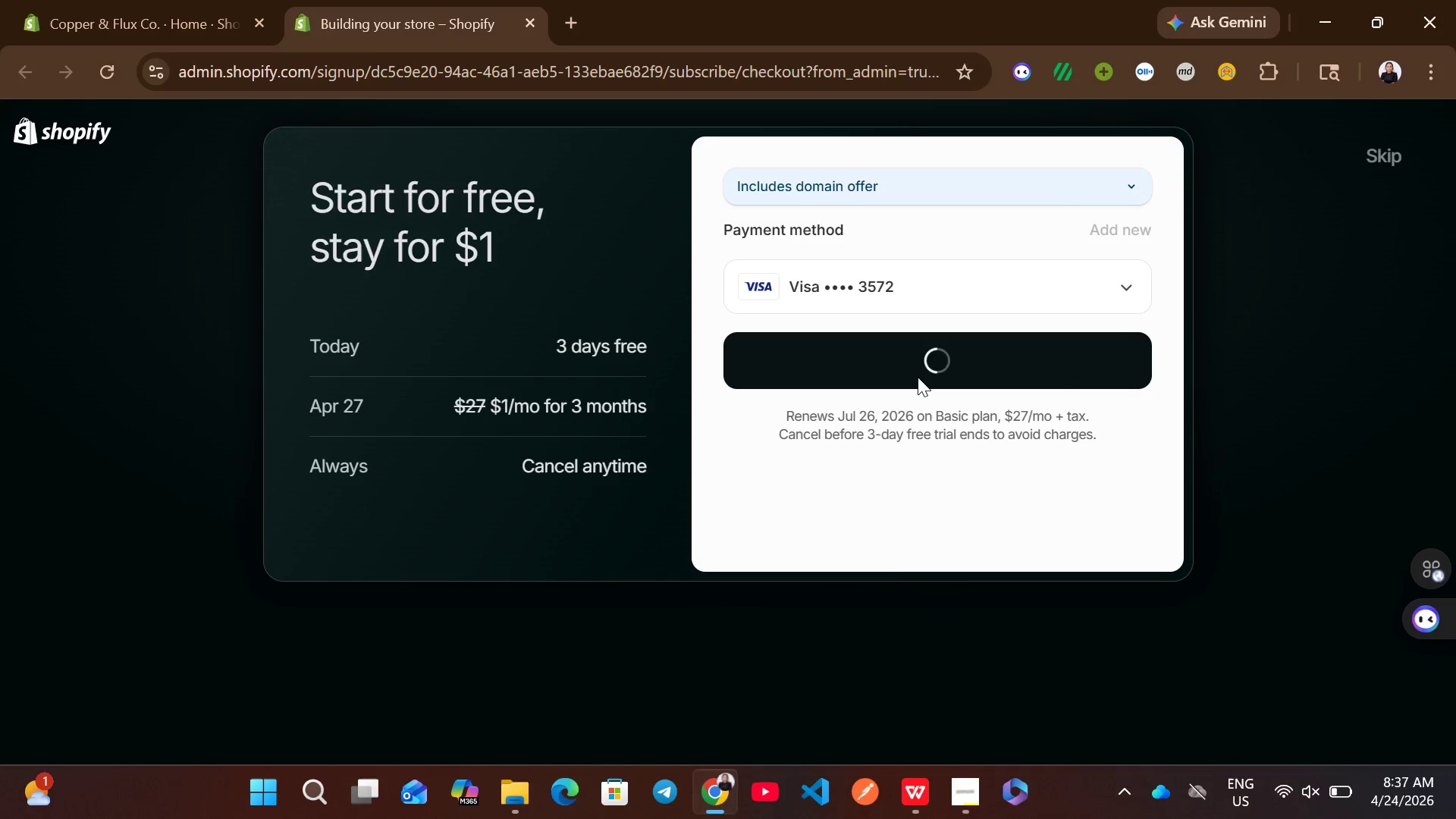 
wait(15.39)
 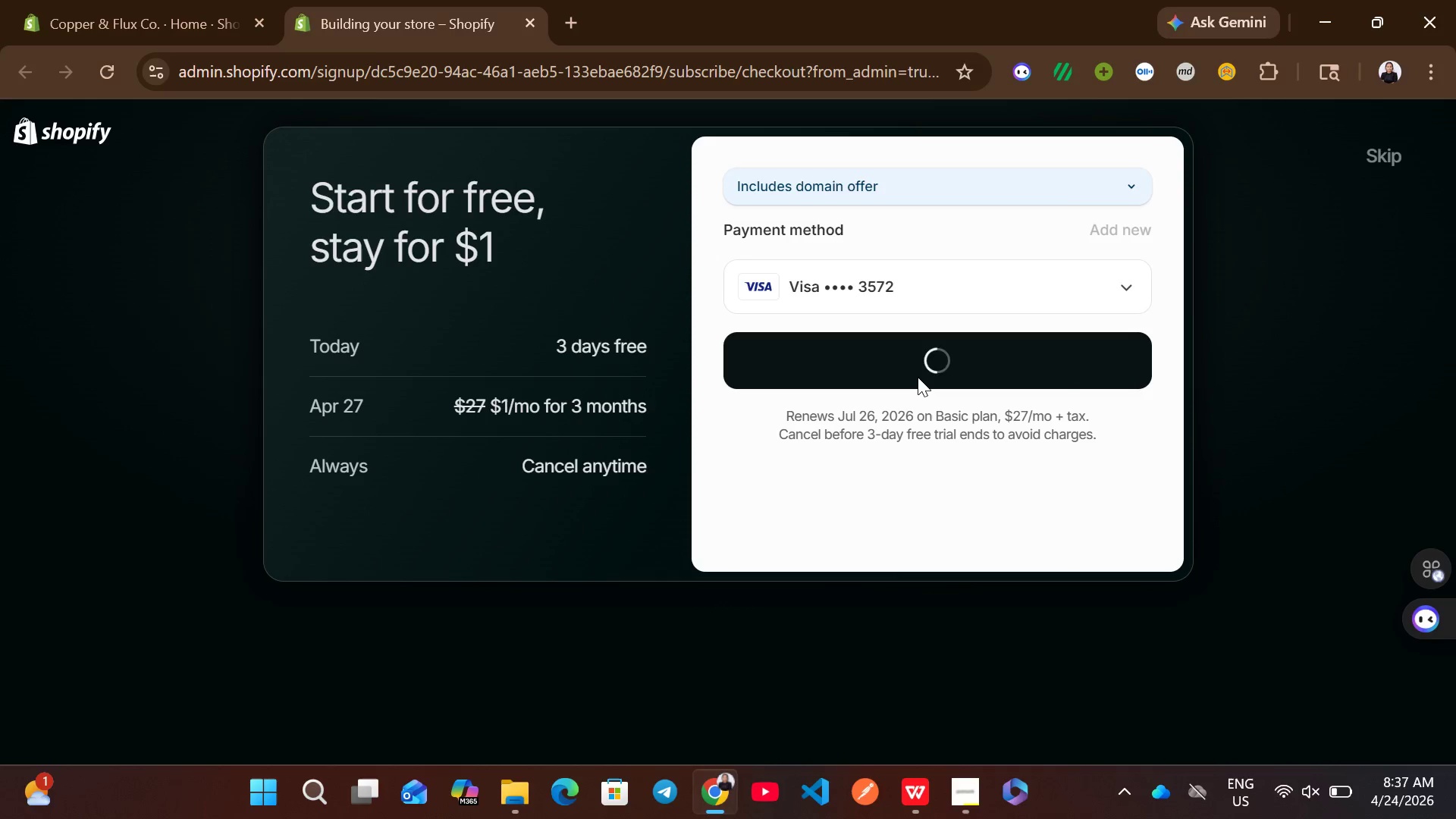 
left_click([431, 659])
 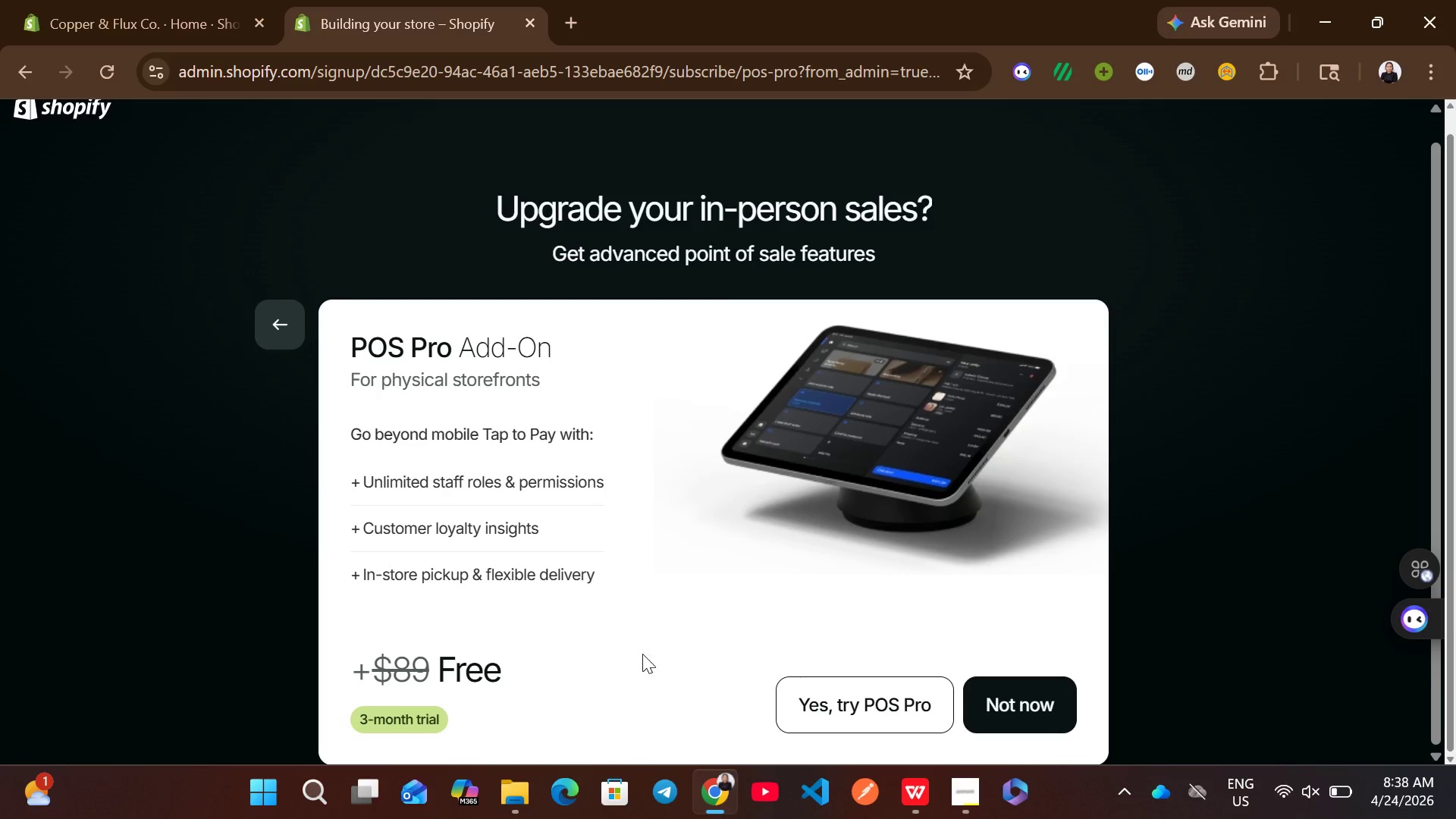 
left_click([1010, 708])
 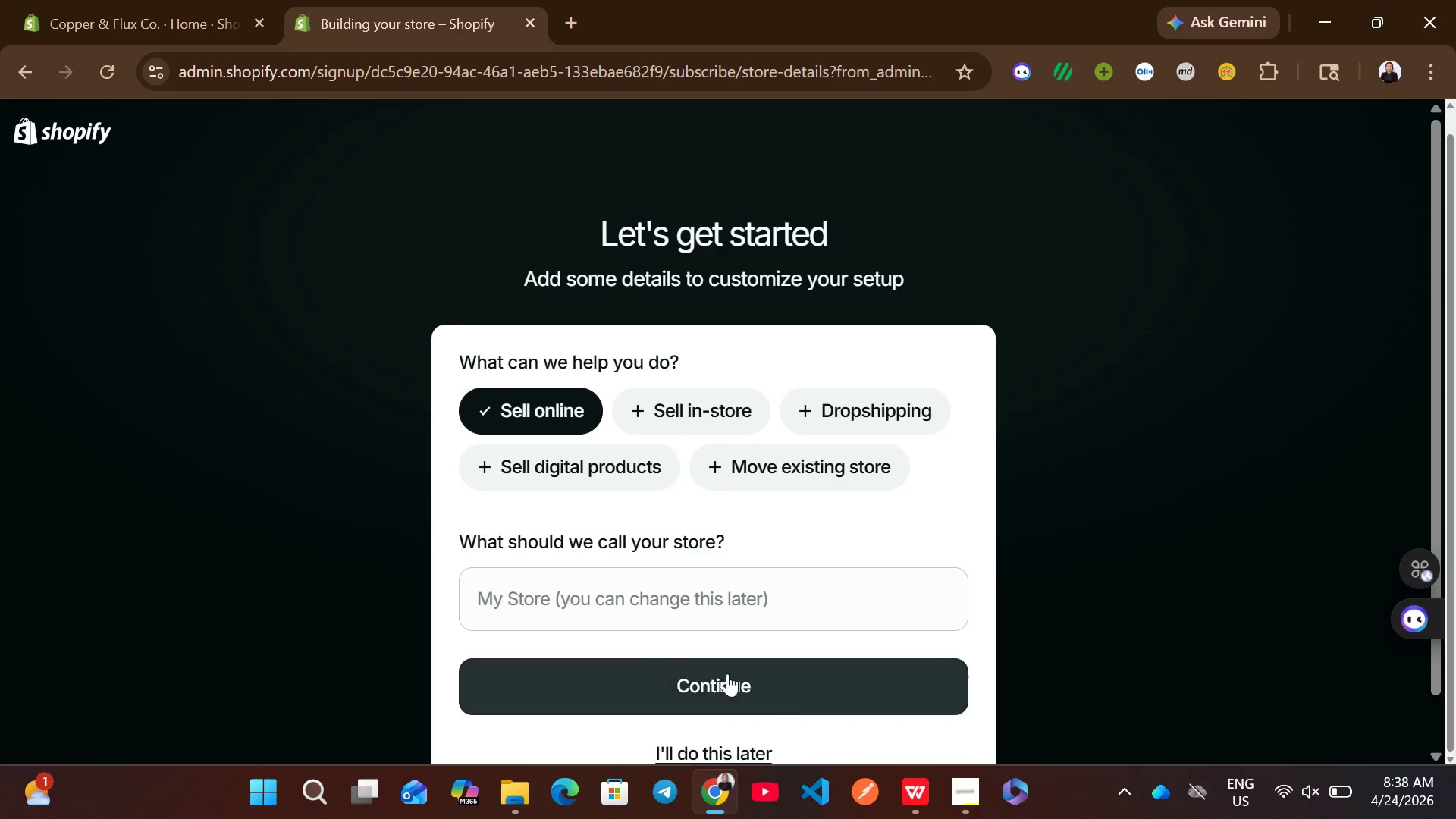 
left_click([552, 601])
 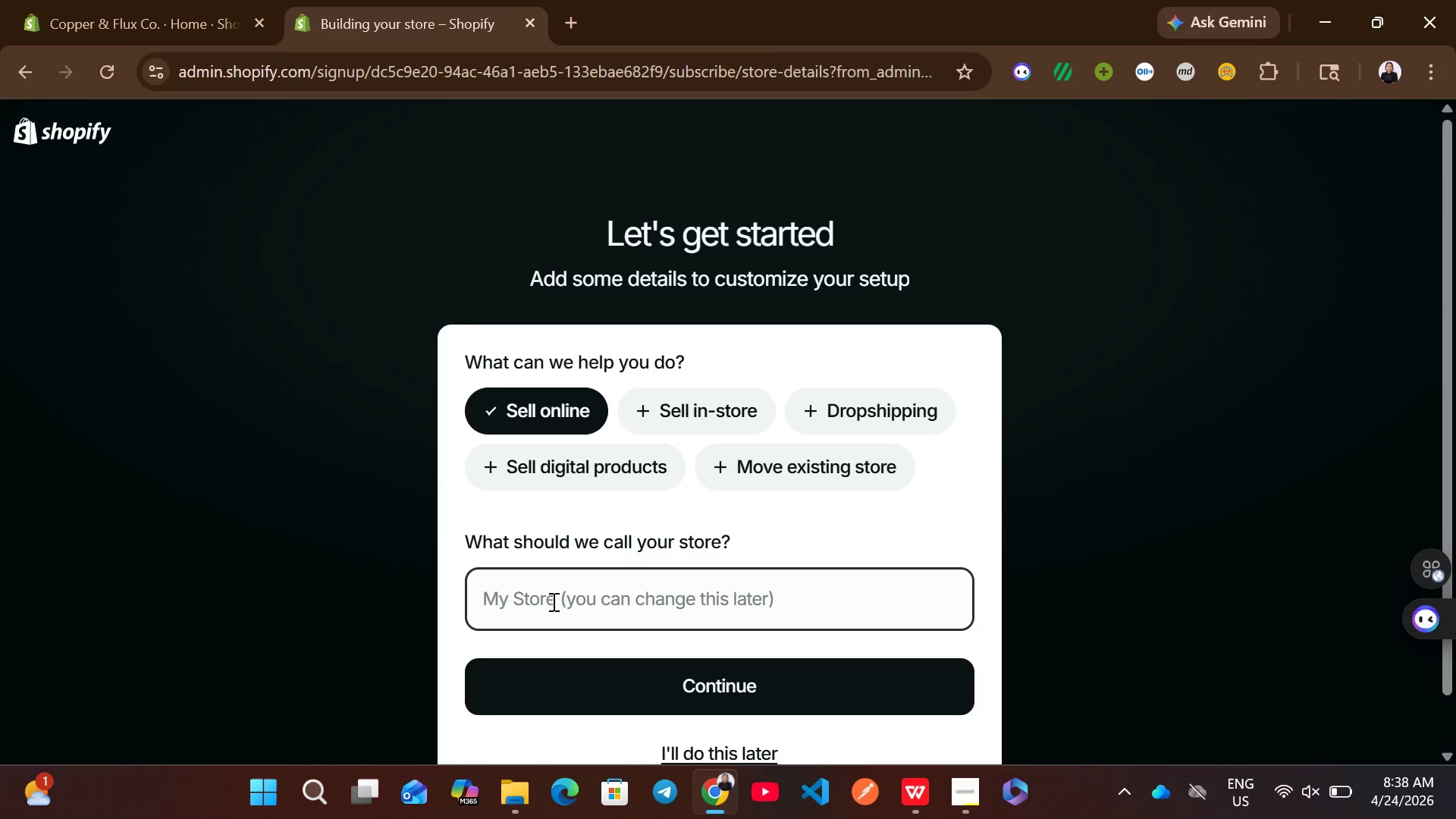 
key(Control+V)
 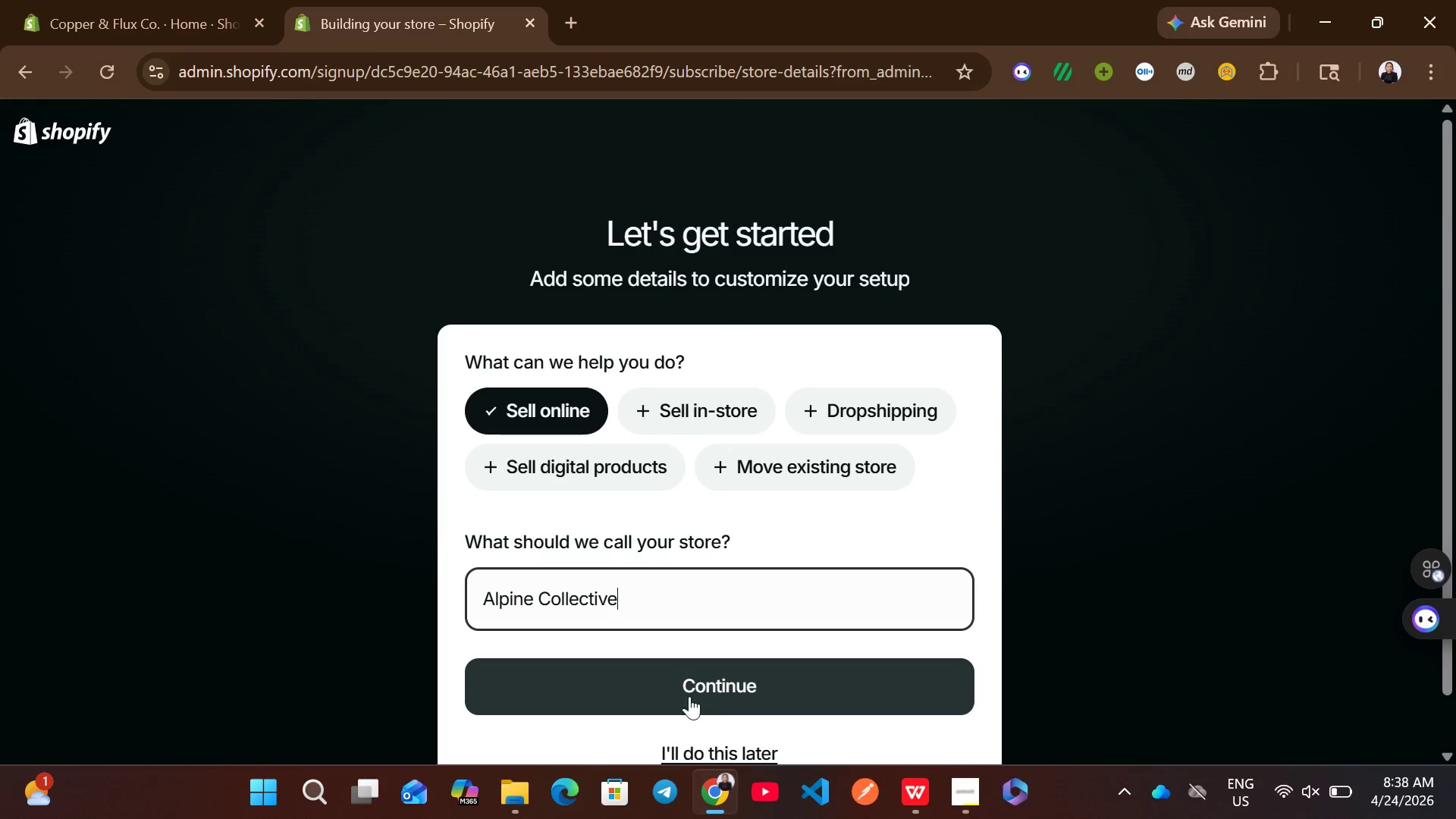 
left_click([726, 696])
 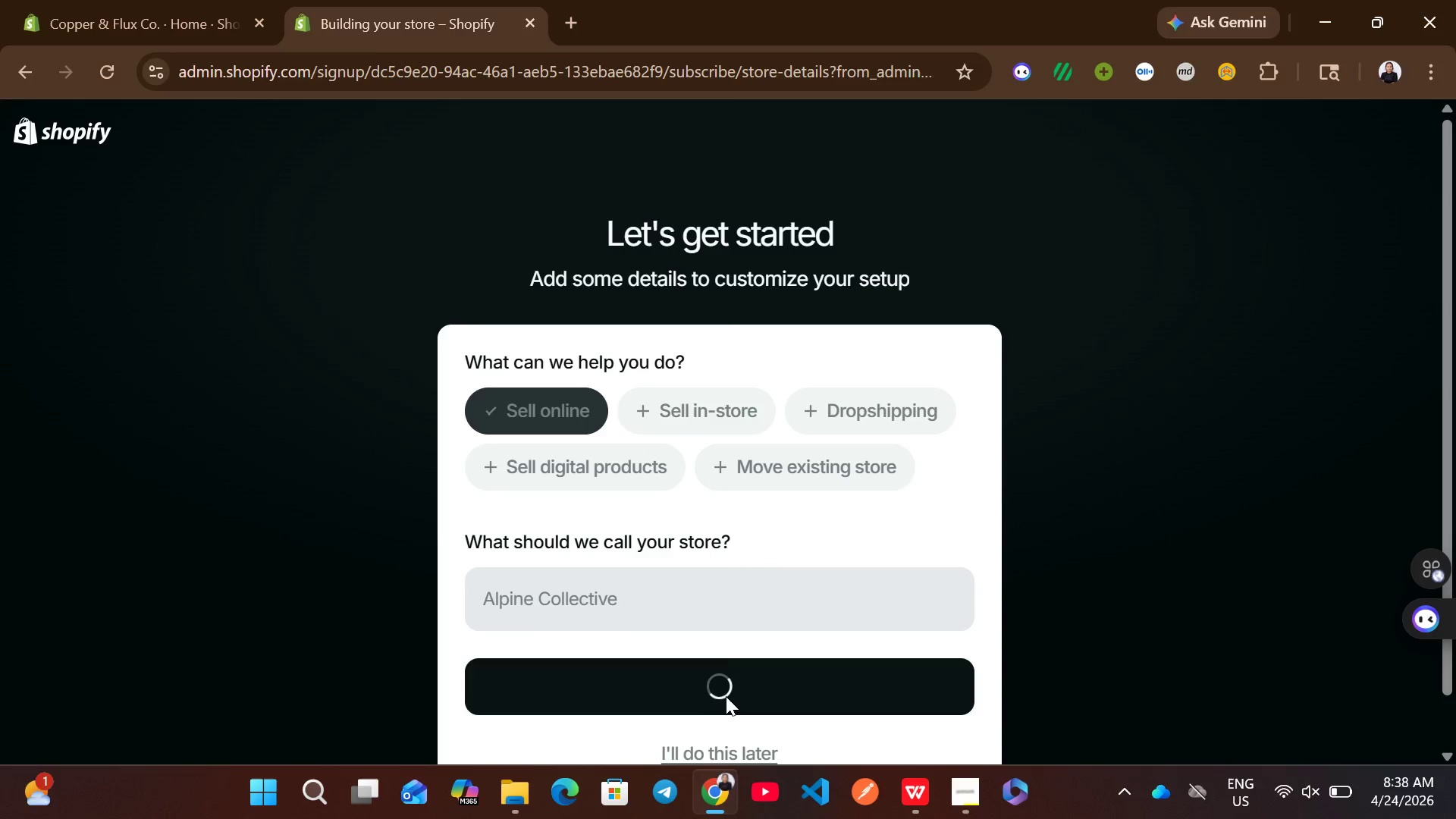 
wait(9.69)
 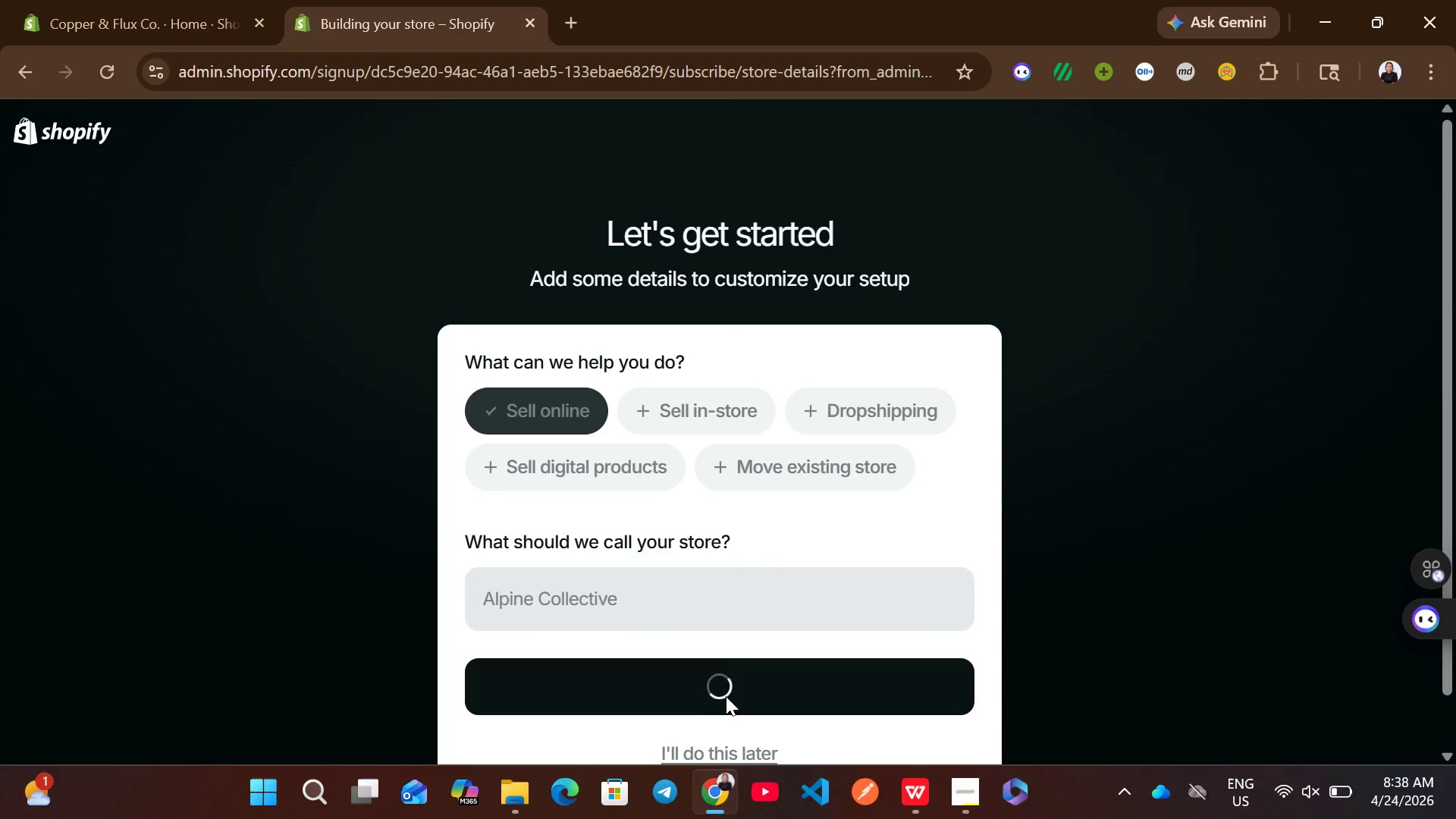 
left_click([264, 20])
 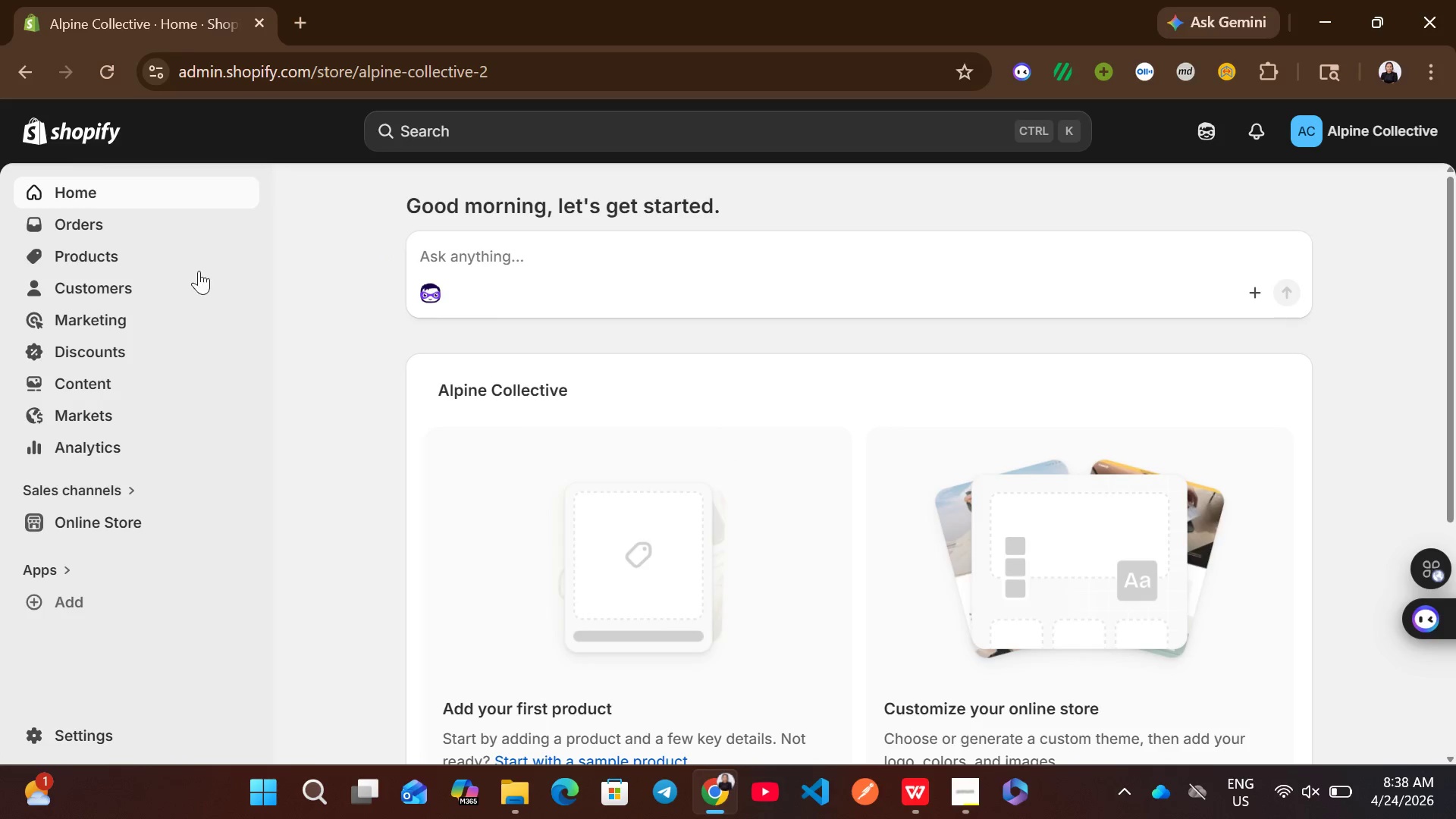 
wait(6.47)
 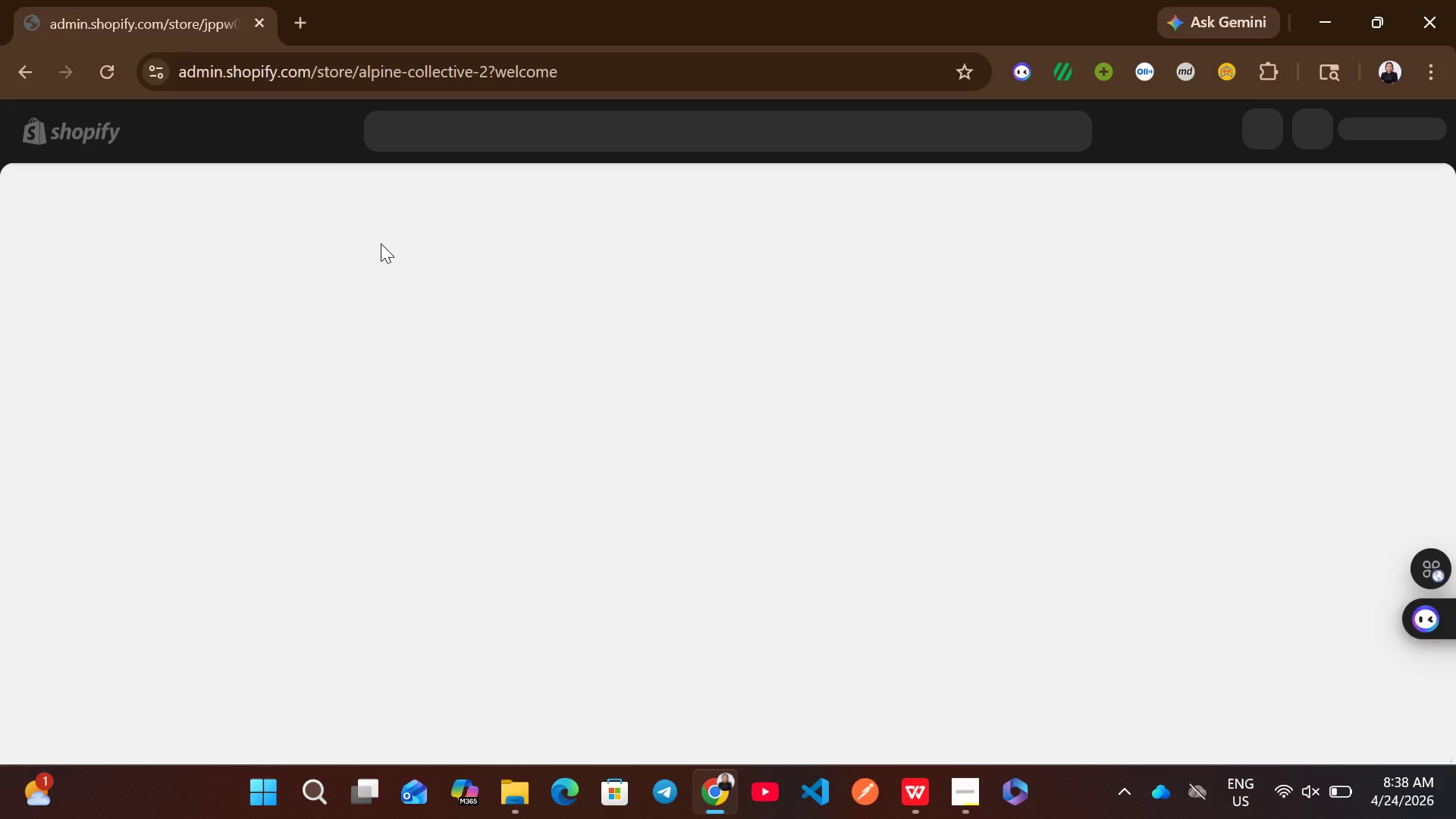 
left_click([136, 259])
 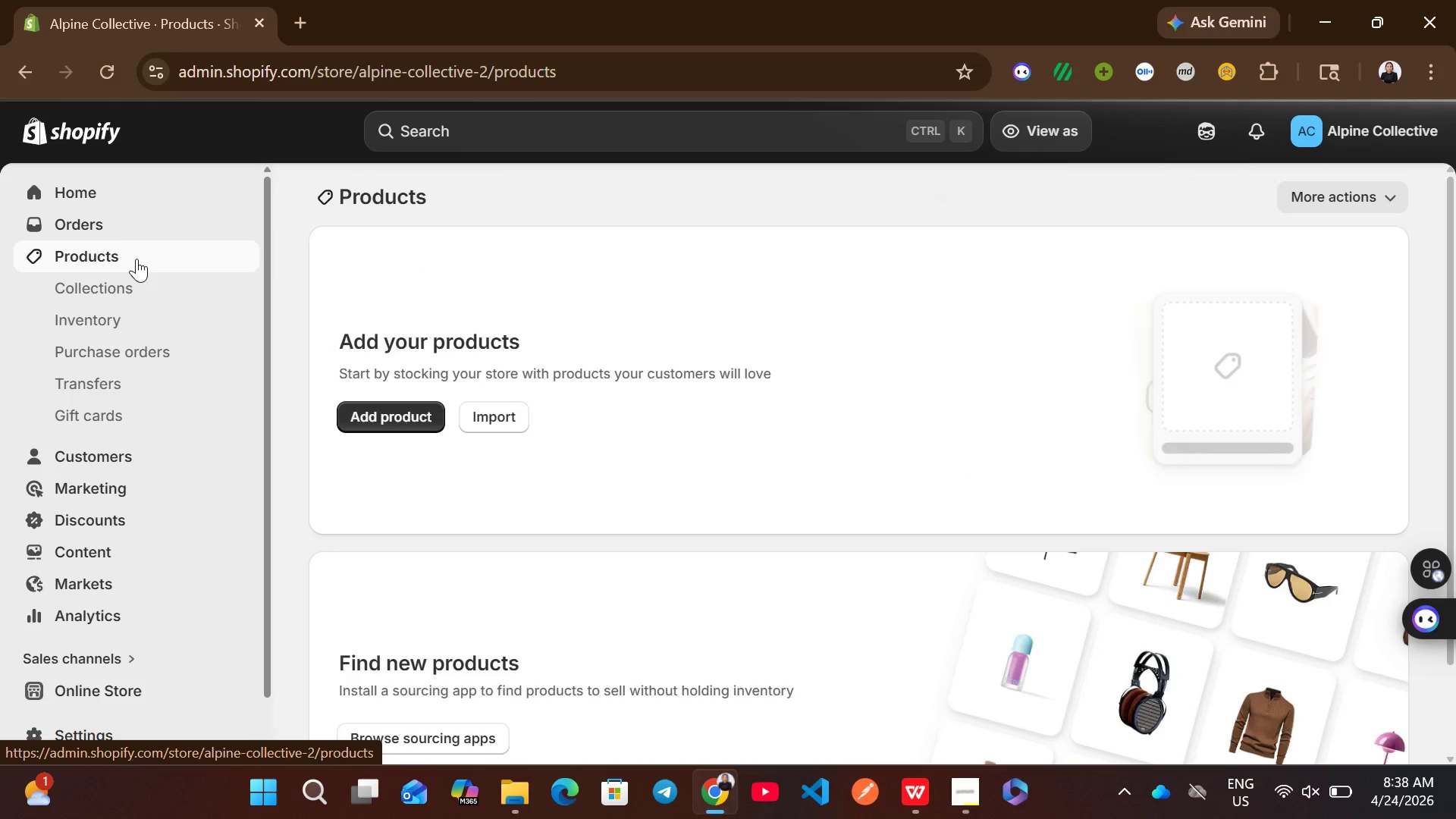 
left_click([414, 426])
 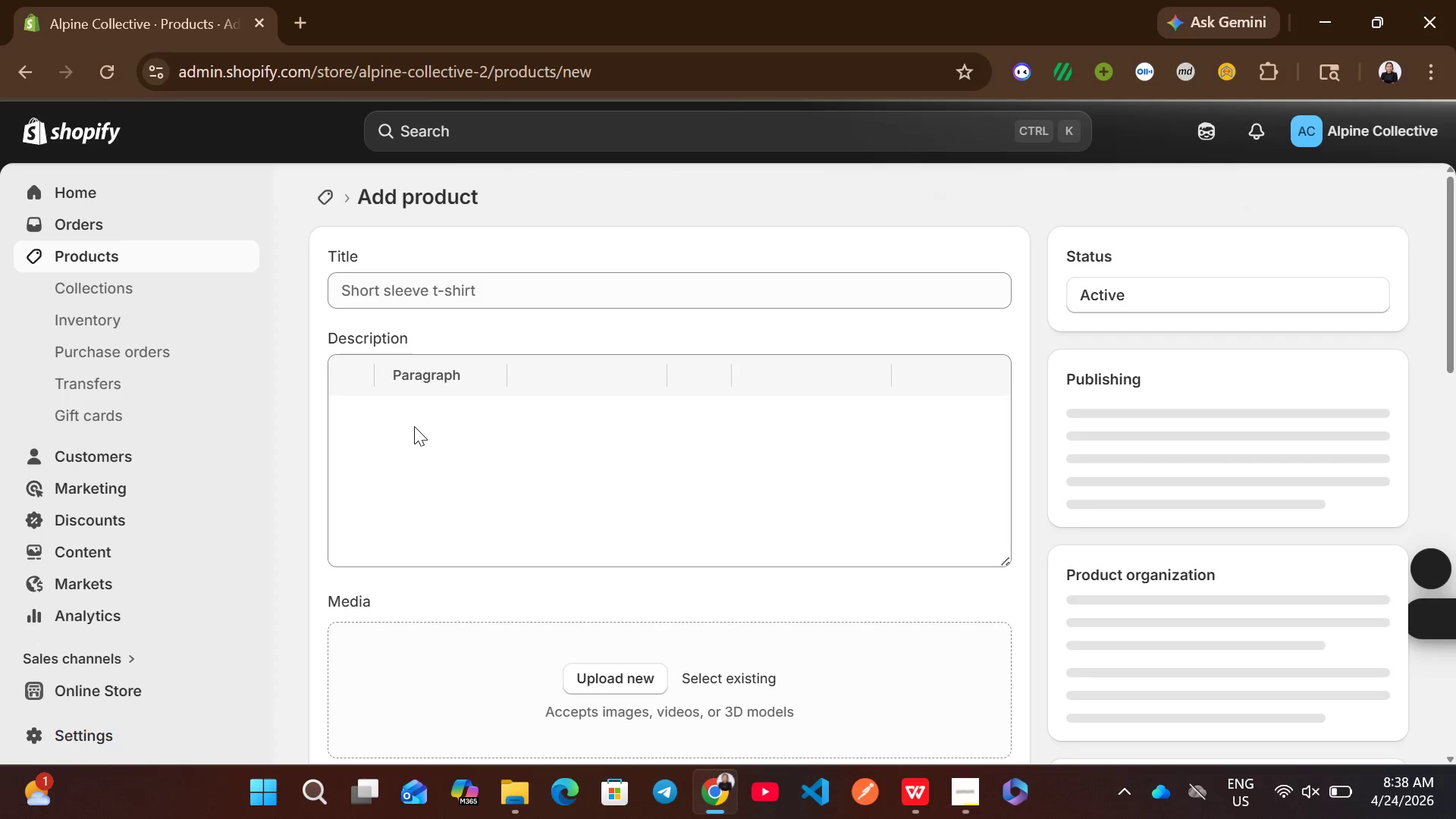 
wait(6.03)
 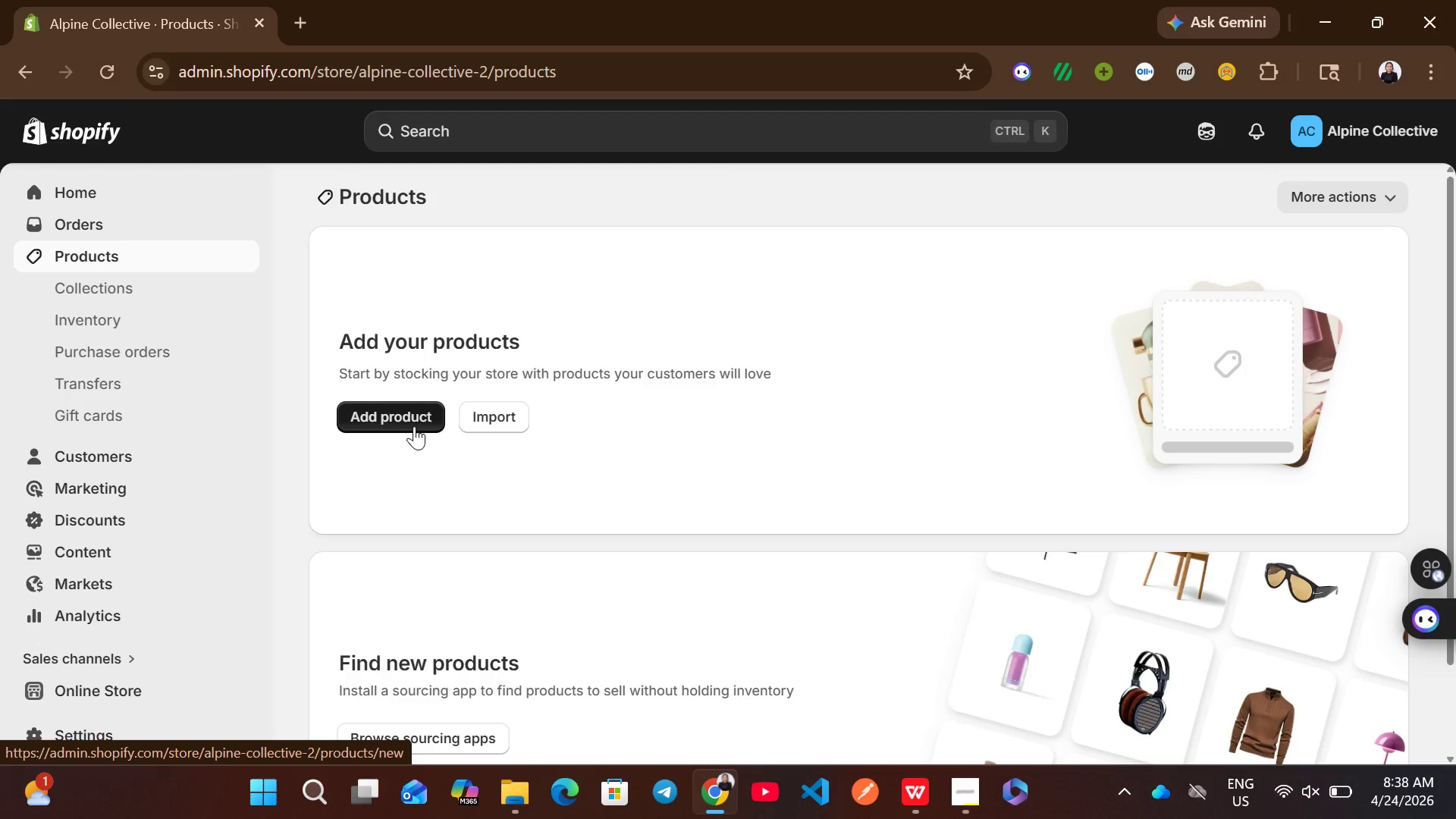 
left_click([528, 282])
 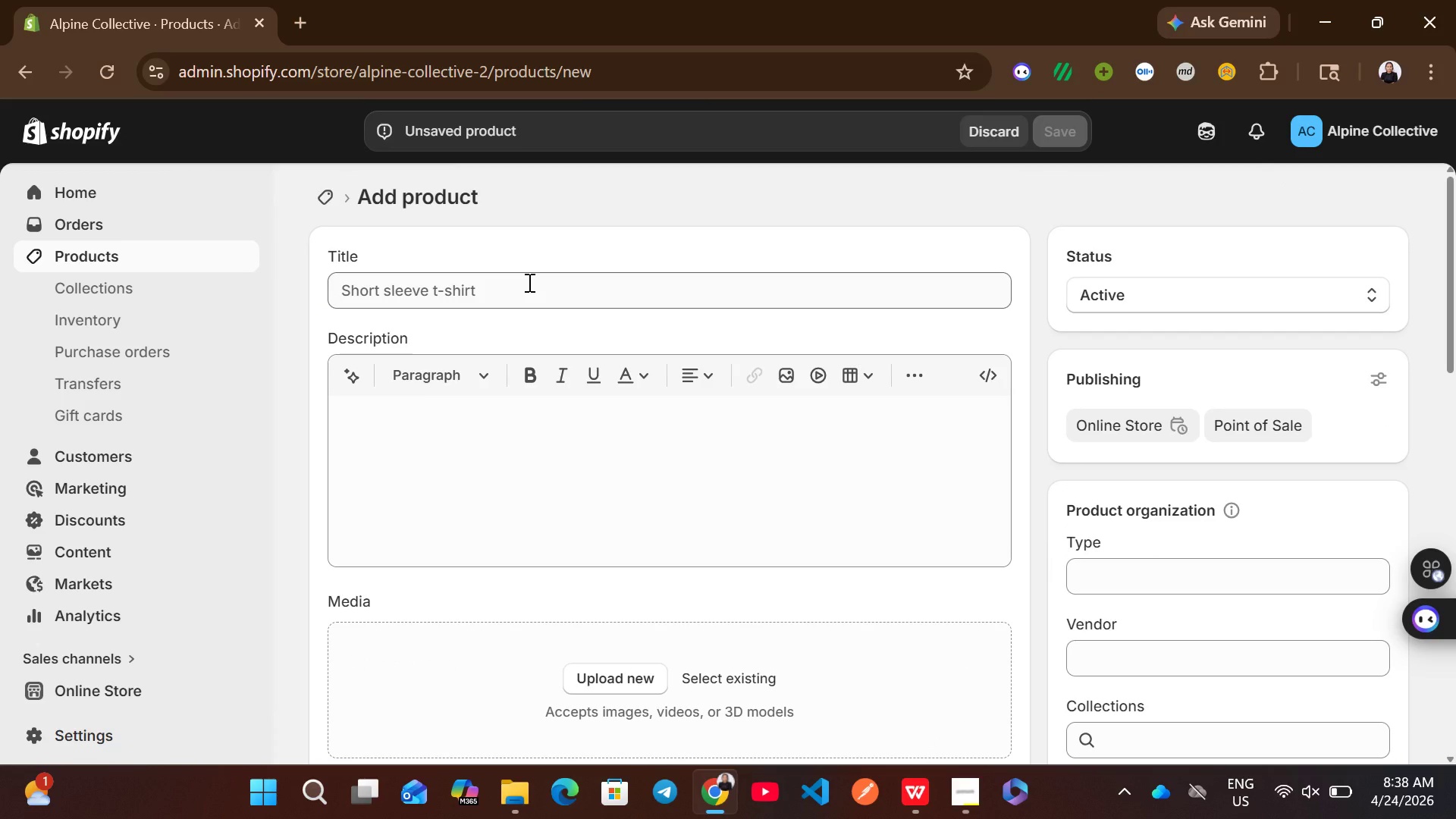 
wait(11.75)
 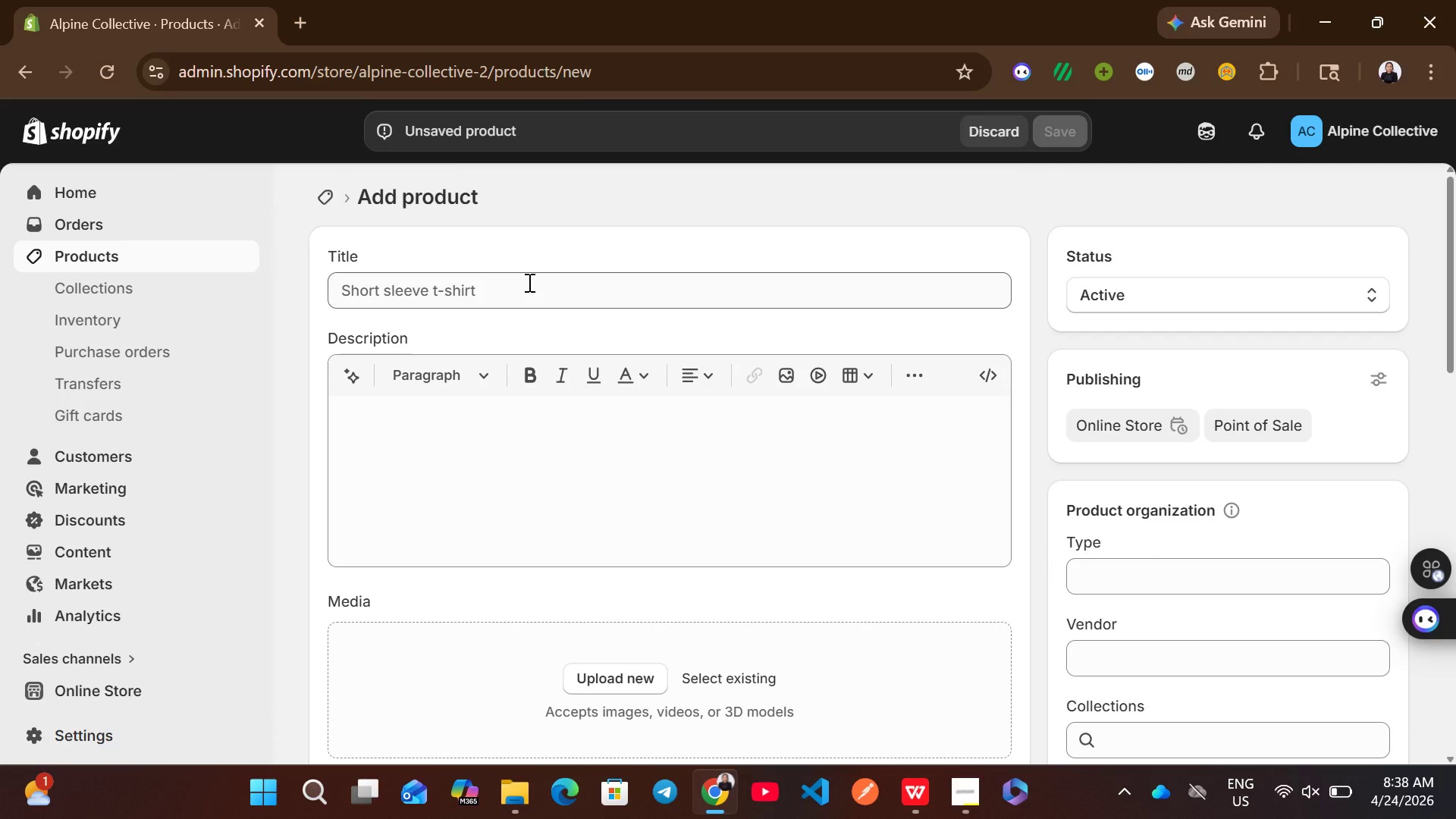 
left_click([475, 281])
 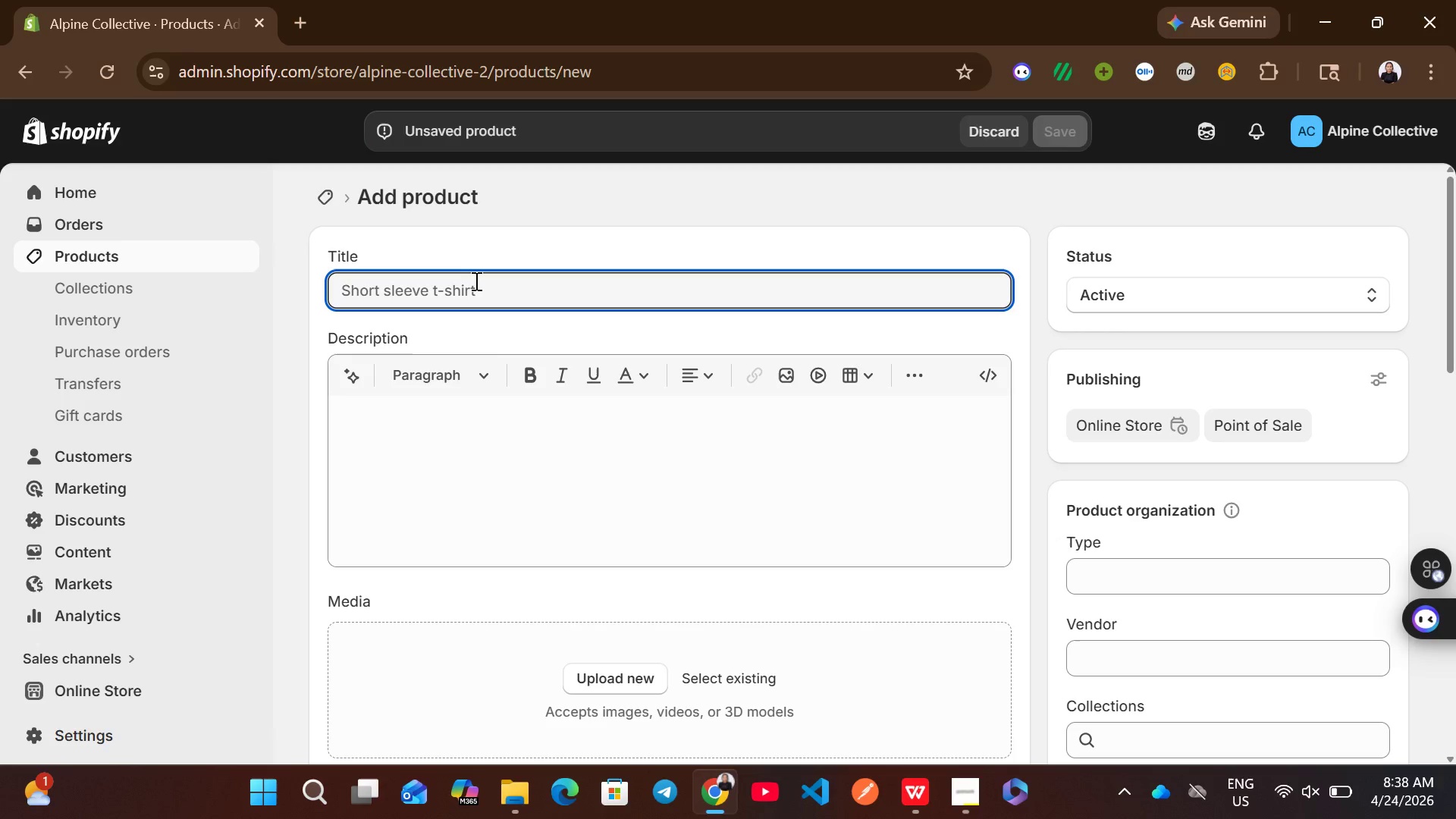 
type(signature gues)
 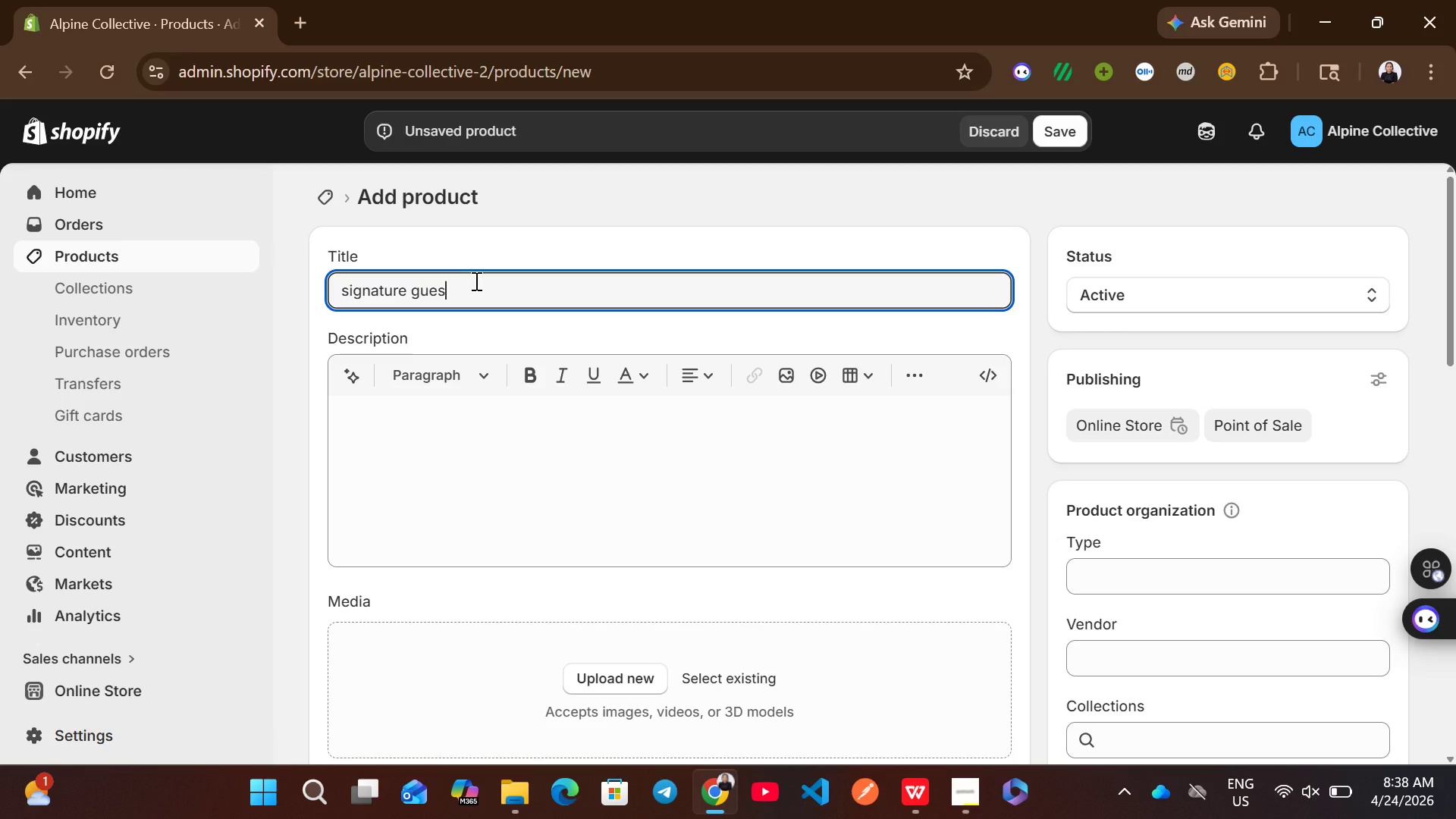 
hold_key(key=Backspace, duration=1.51)
 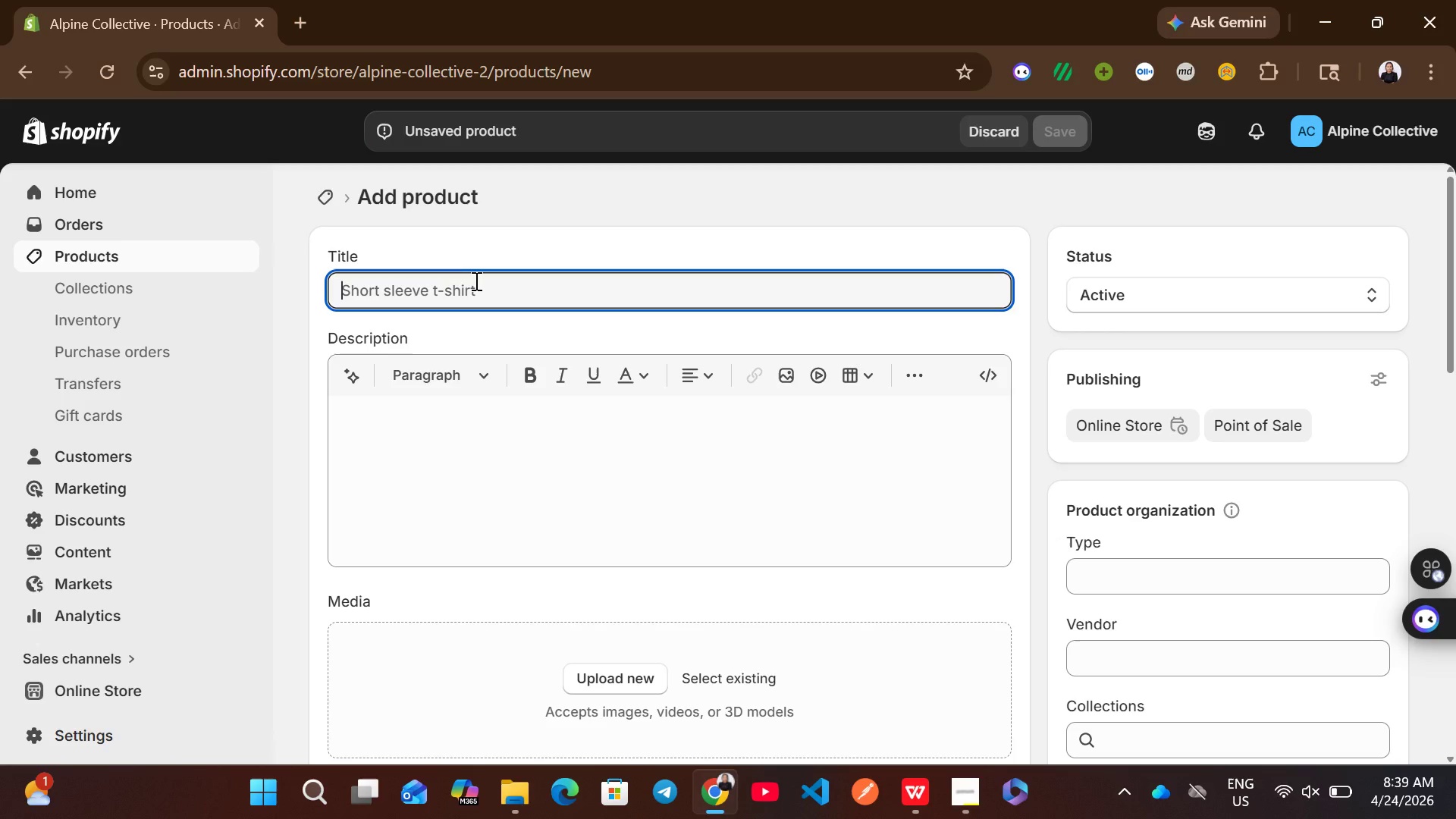 
type(Sigi)
key(Backspace)
type(nature Guest Welcome Kit)
 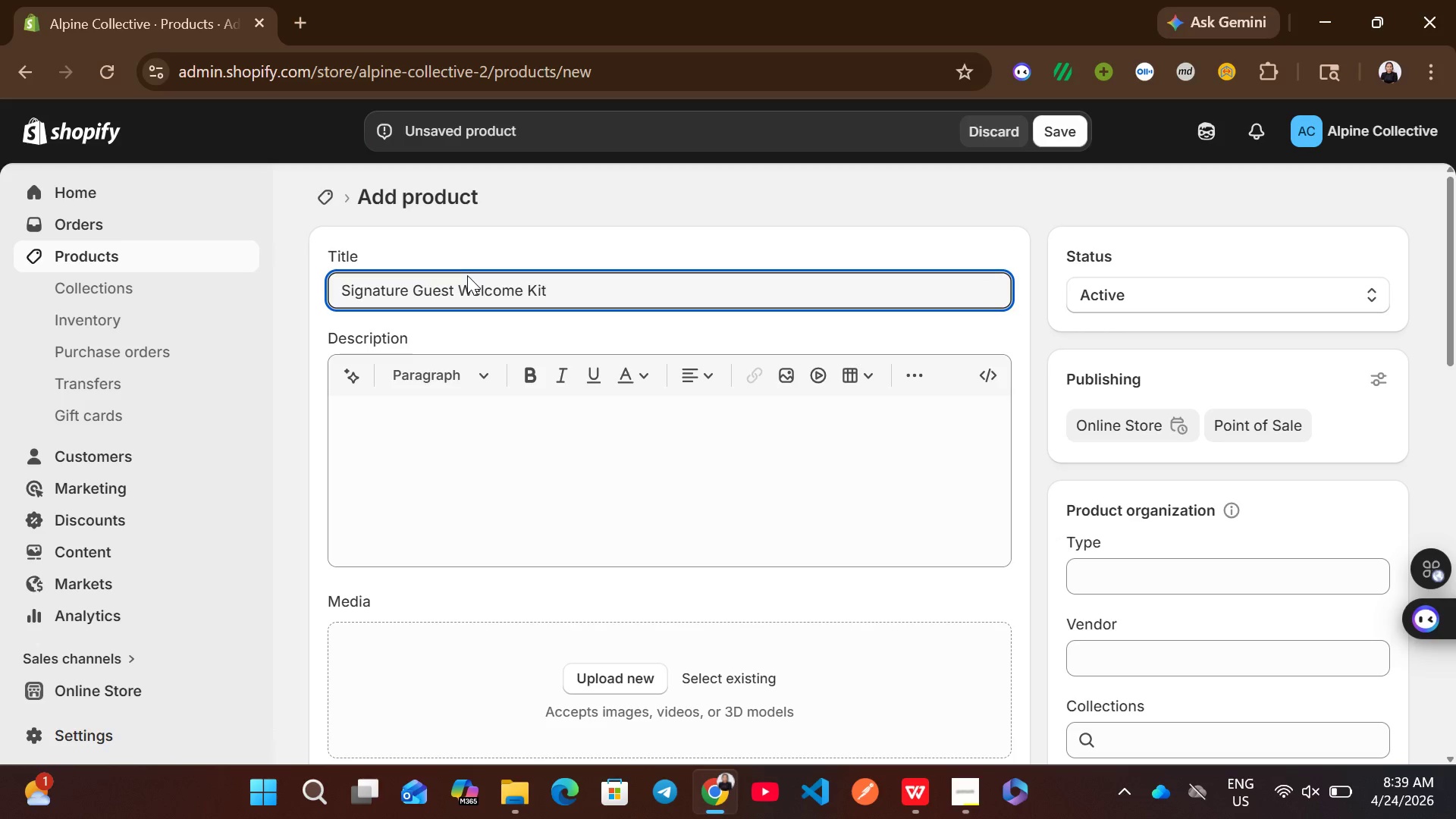 
left_click([496, 447])
 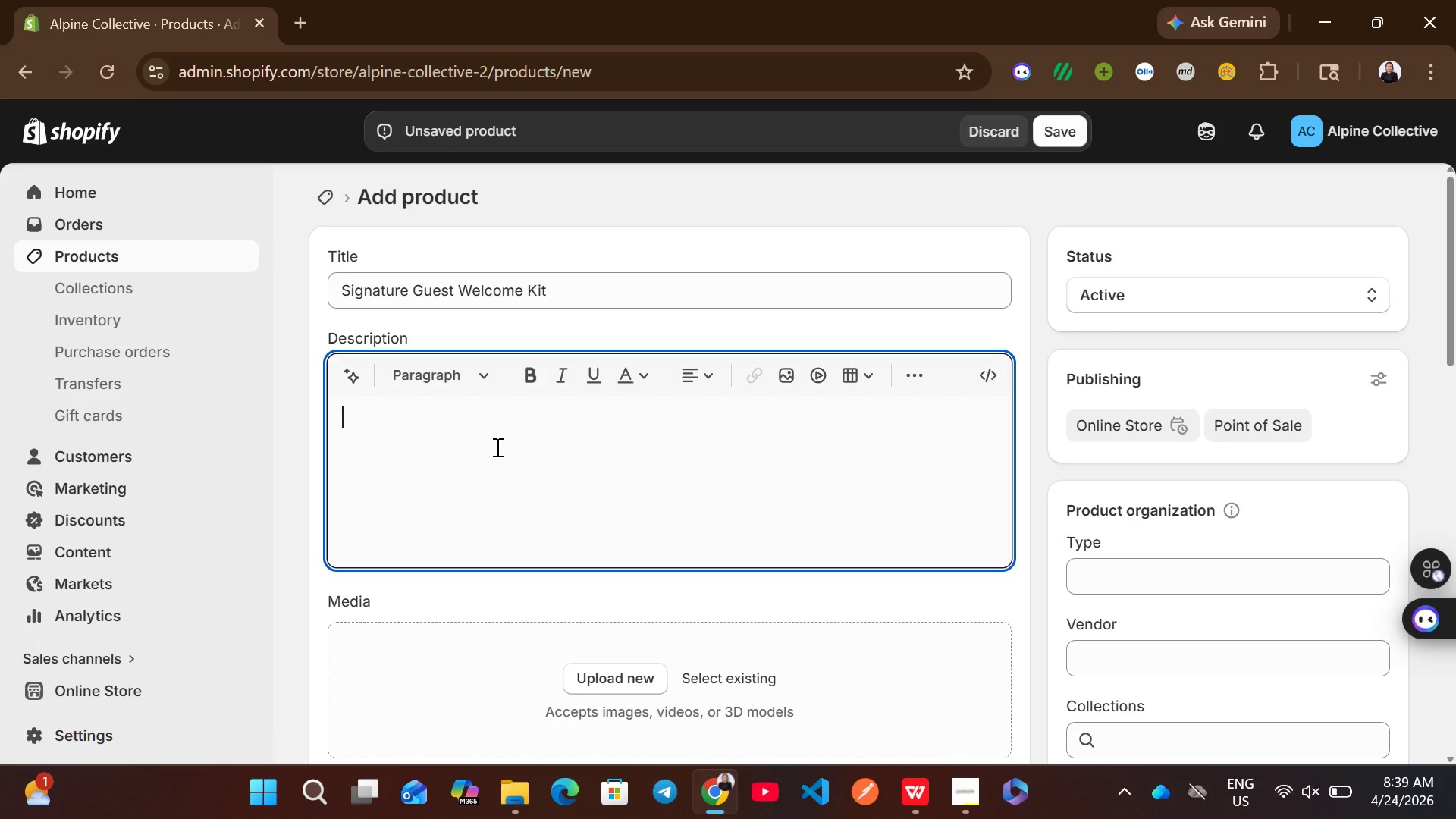 
wait(8.64)
 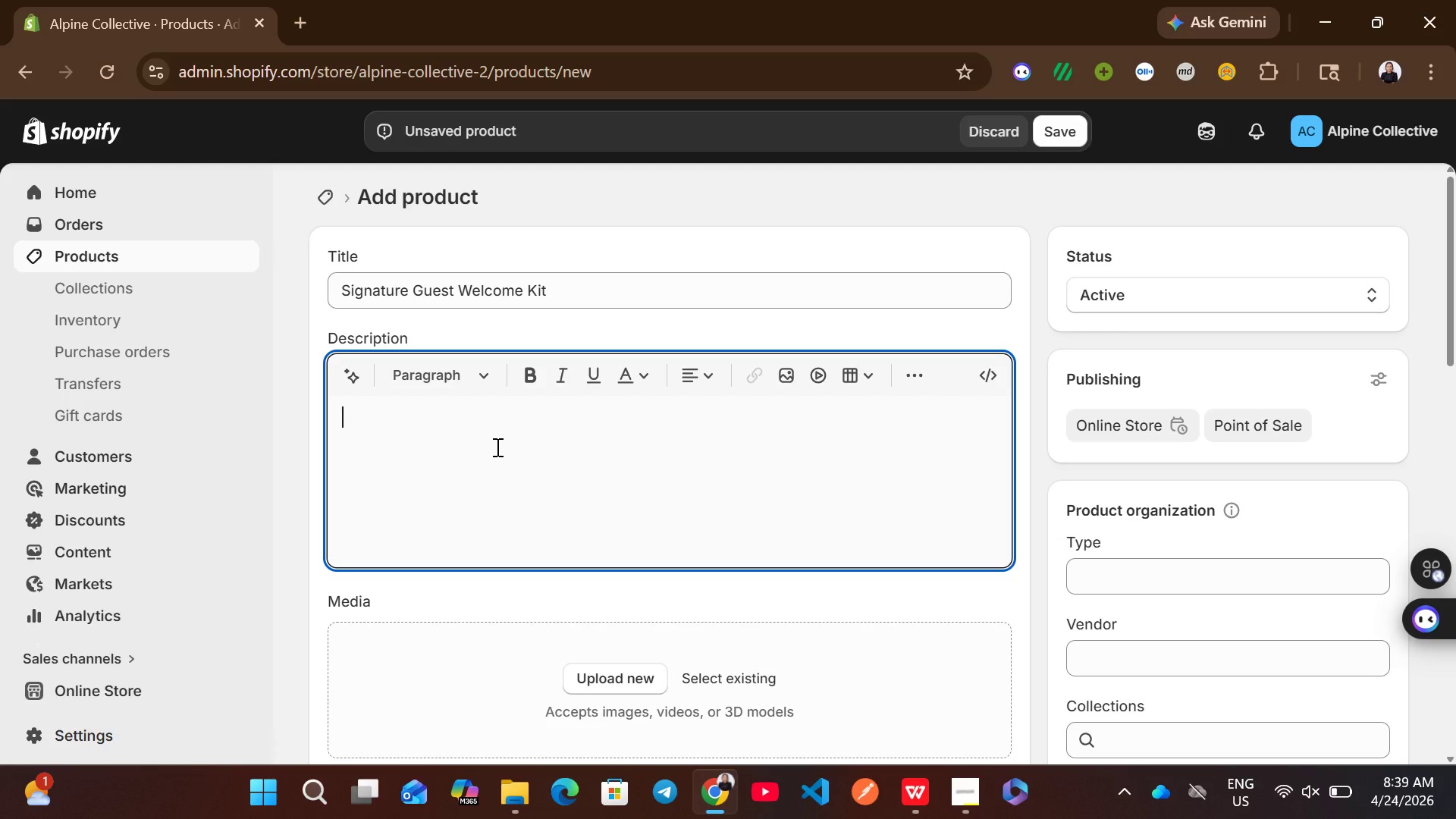 
type(ct)
key(Backspace)
key(Backspace)
type(Create unforf)
key(Backspace)
type(ge)
 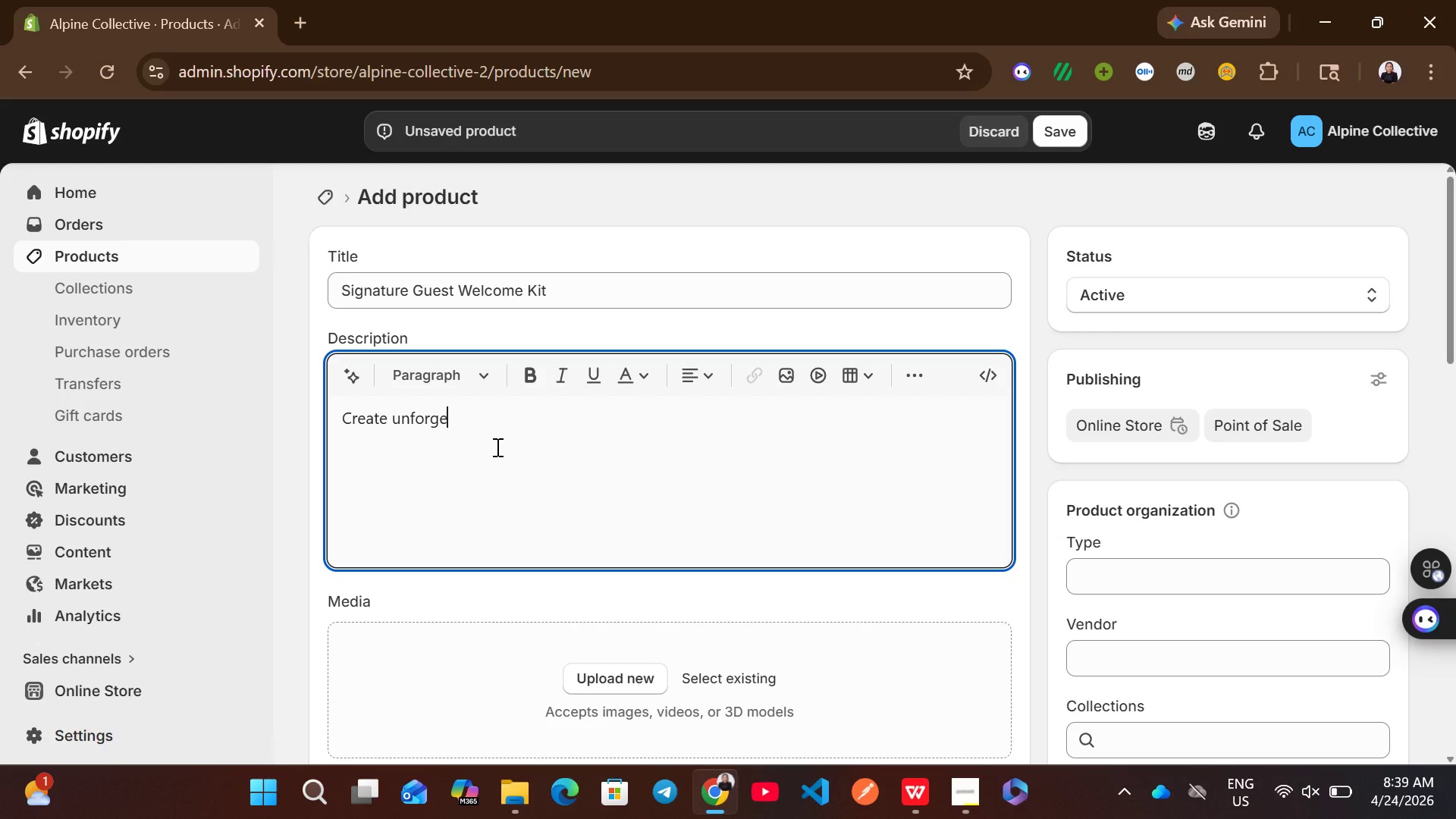 
type(ttable first impression with luxury)
 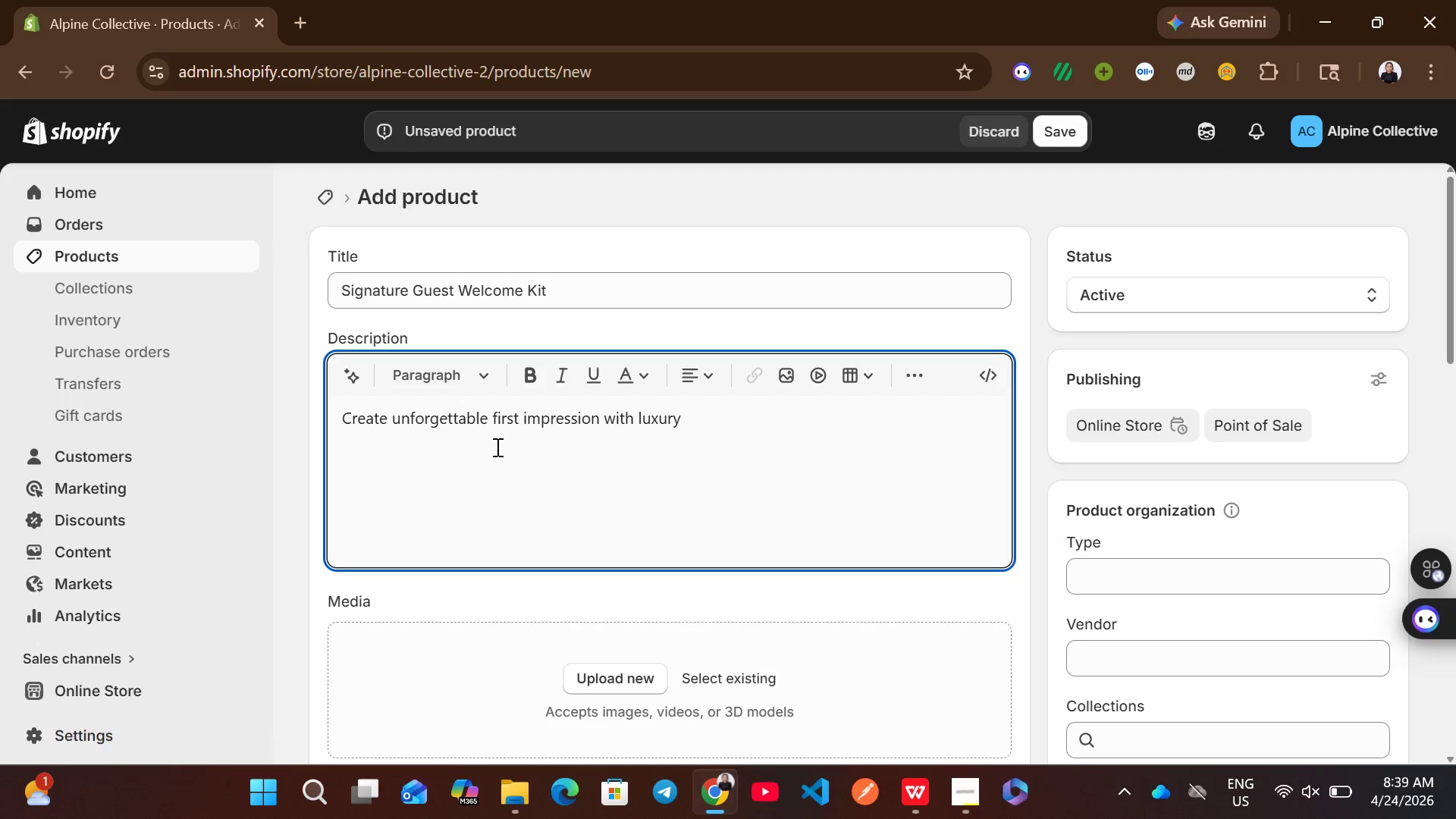 
wait(7.84)
 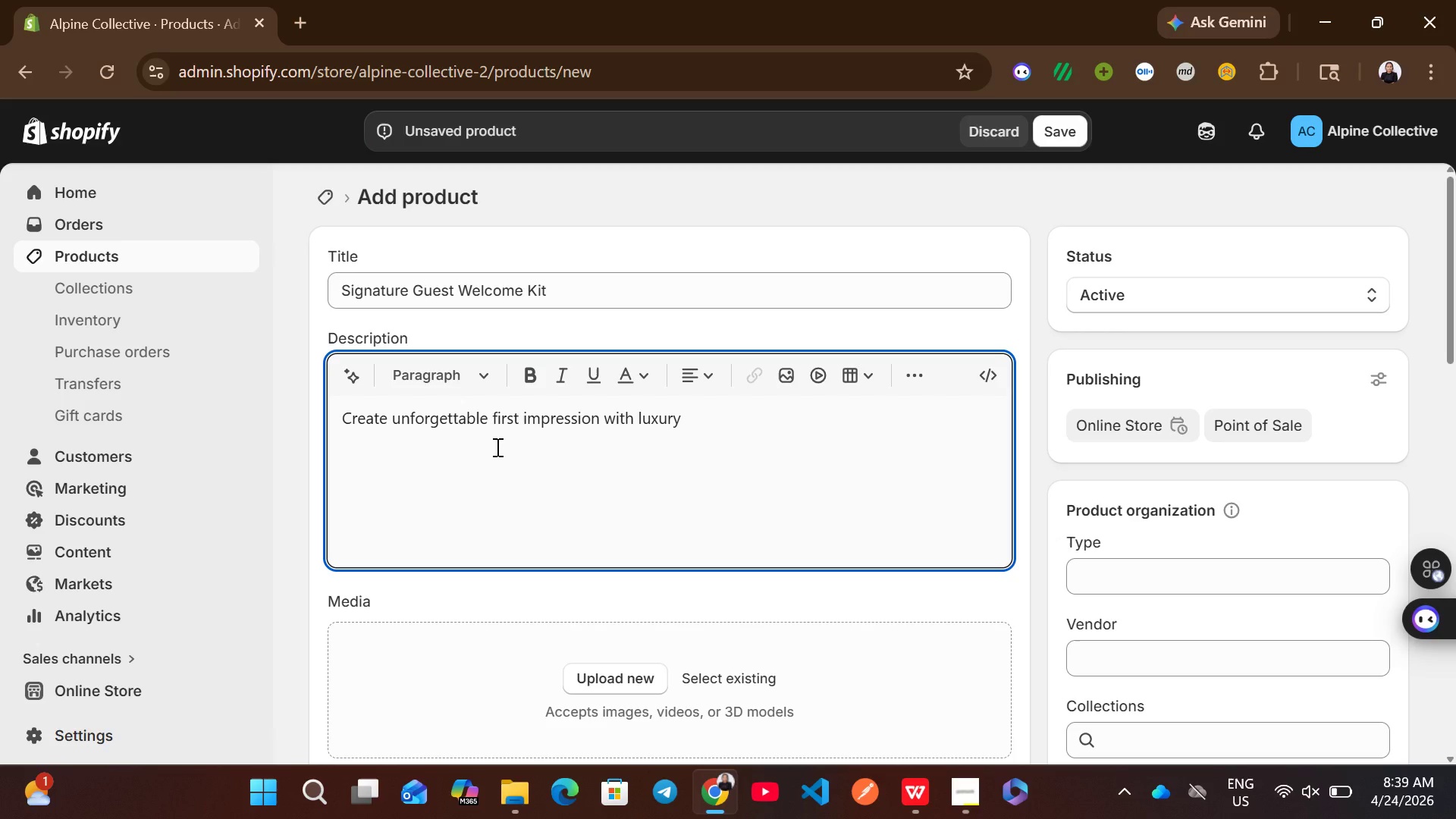 
type( welcome experience)
 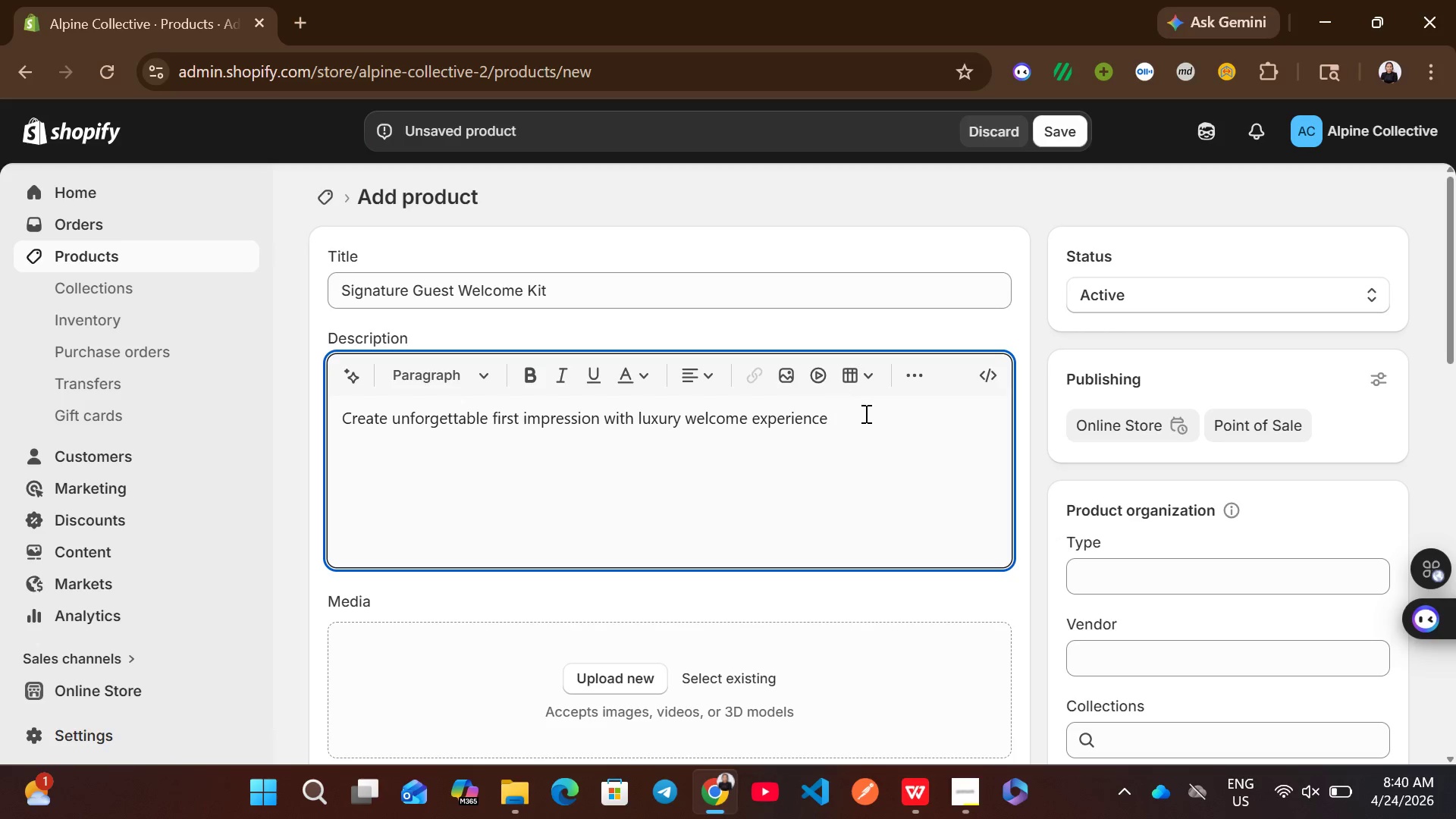 
left_click_drag(start_coordinate=[853, 425], to_coordinate=[331, 425])
 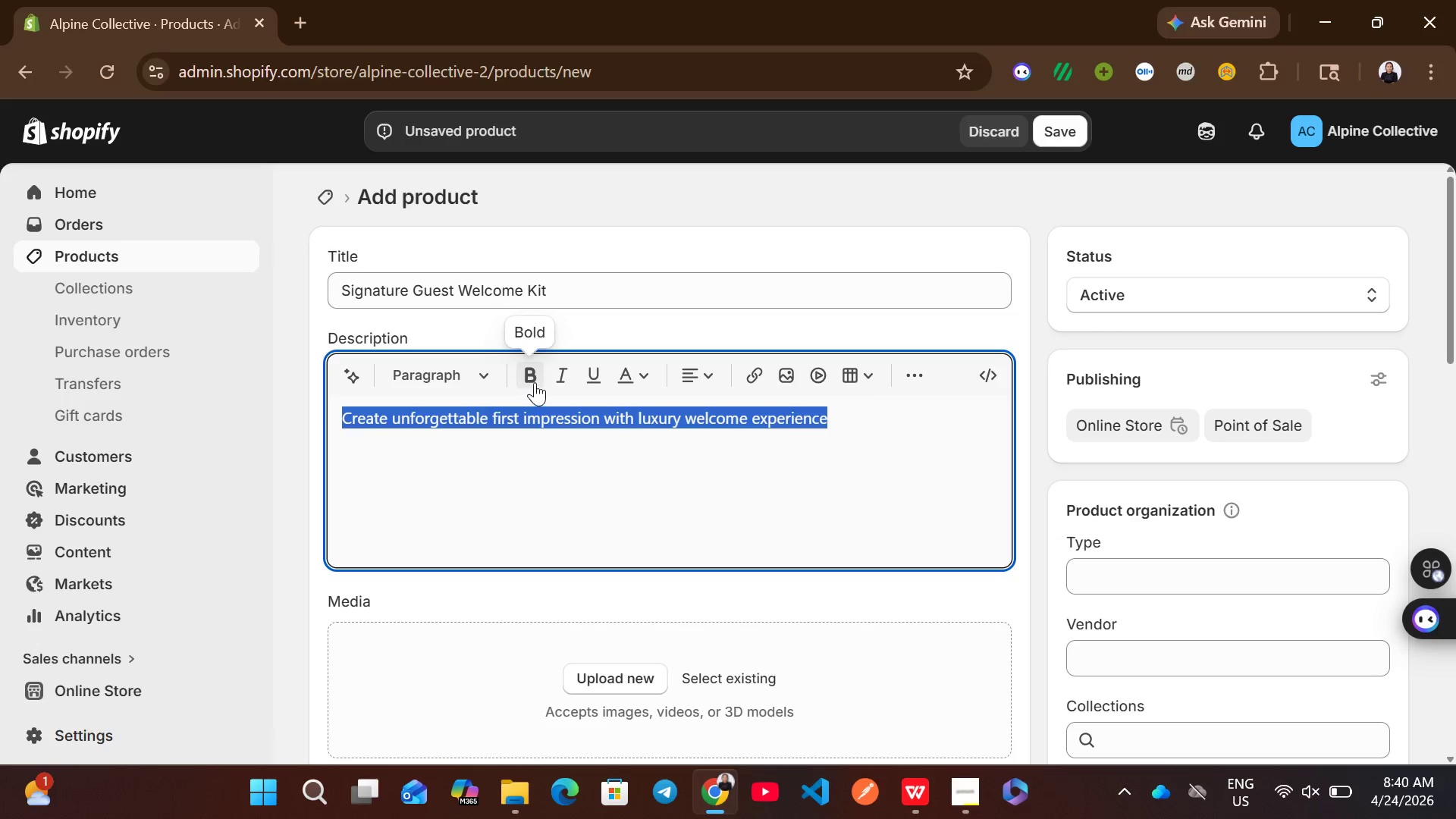 
left_click([535, 381])
 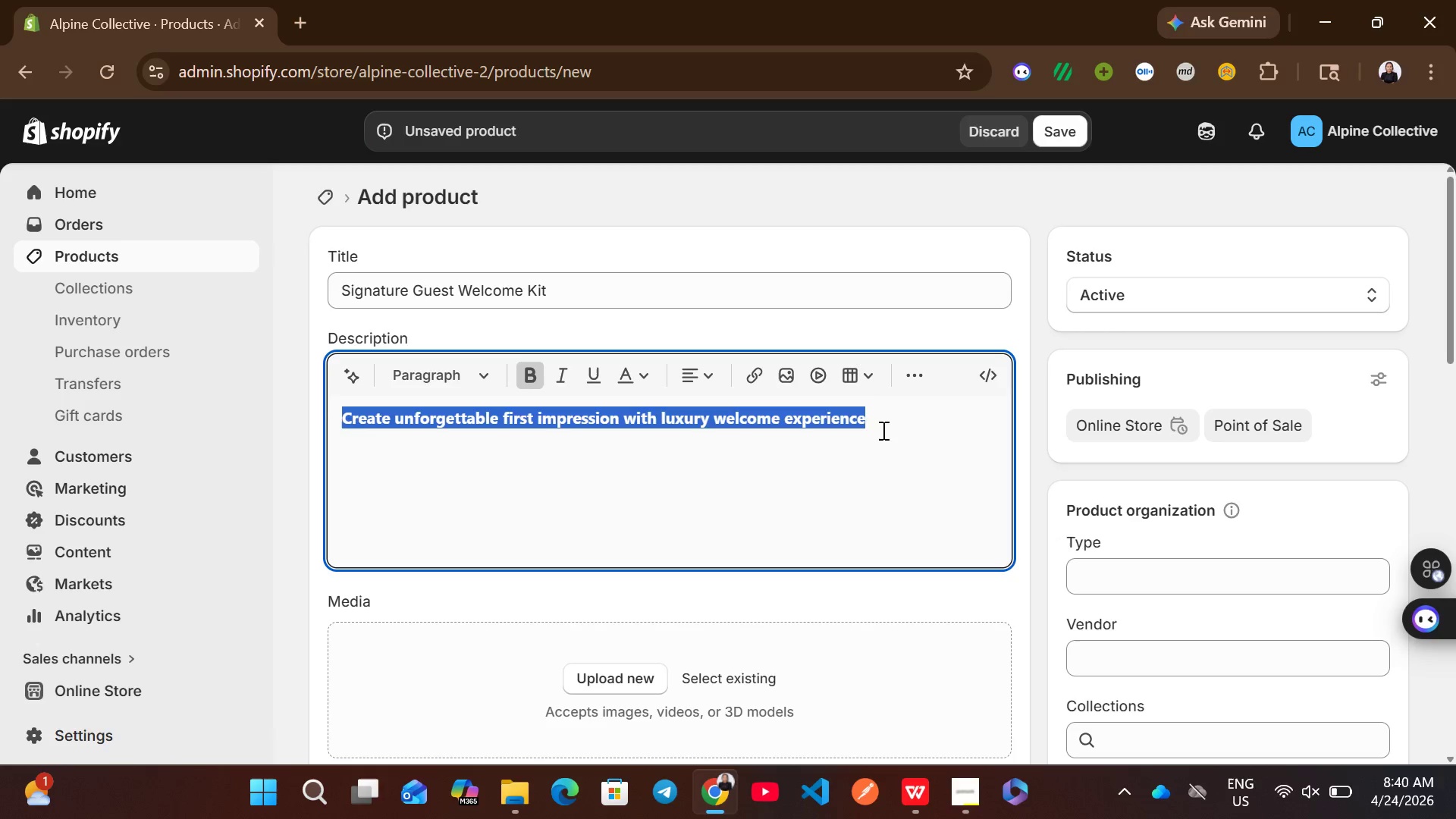 
left_click([886, 430])
 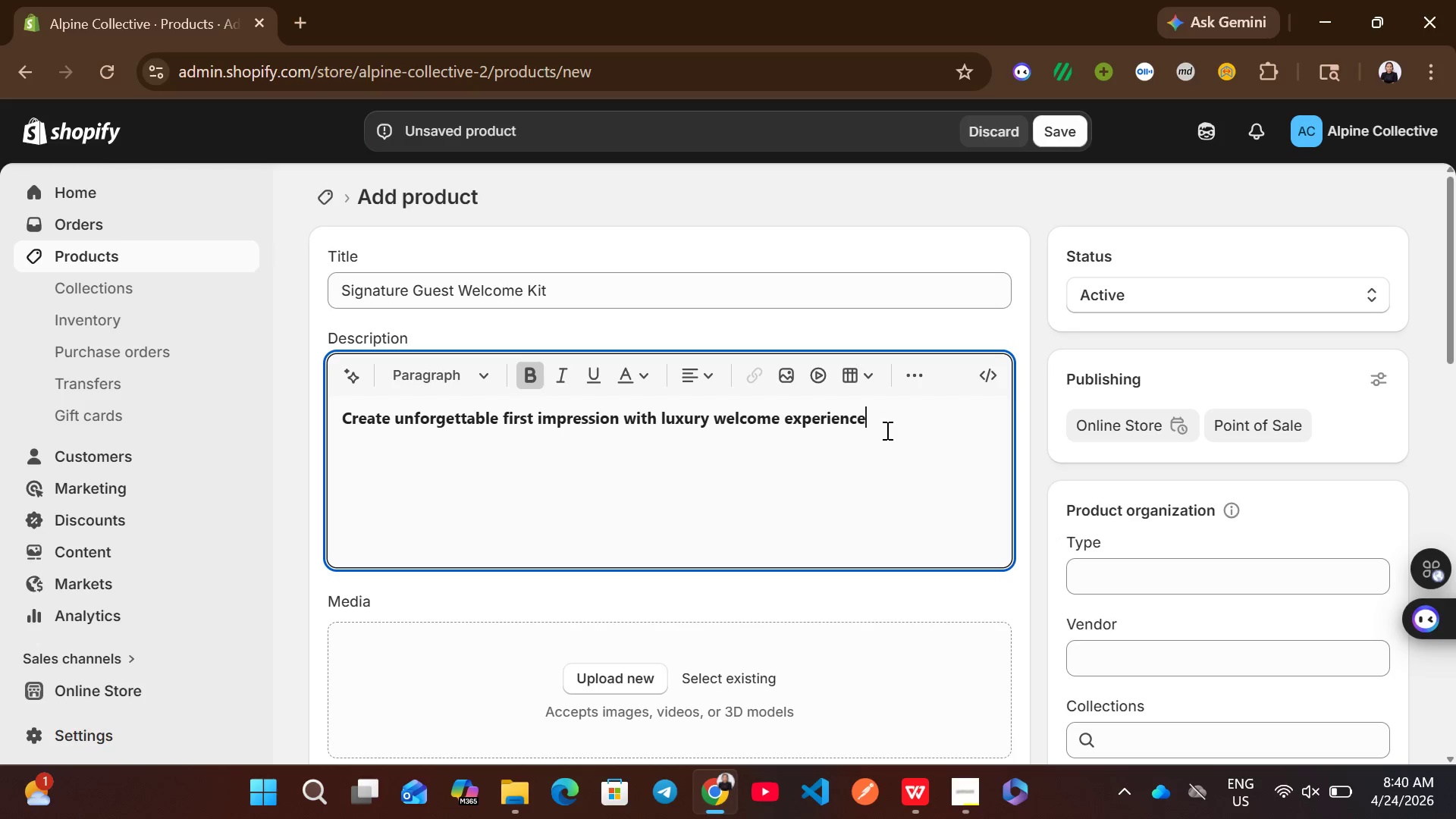 
key(Enter)
 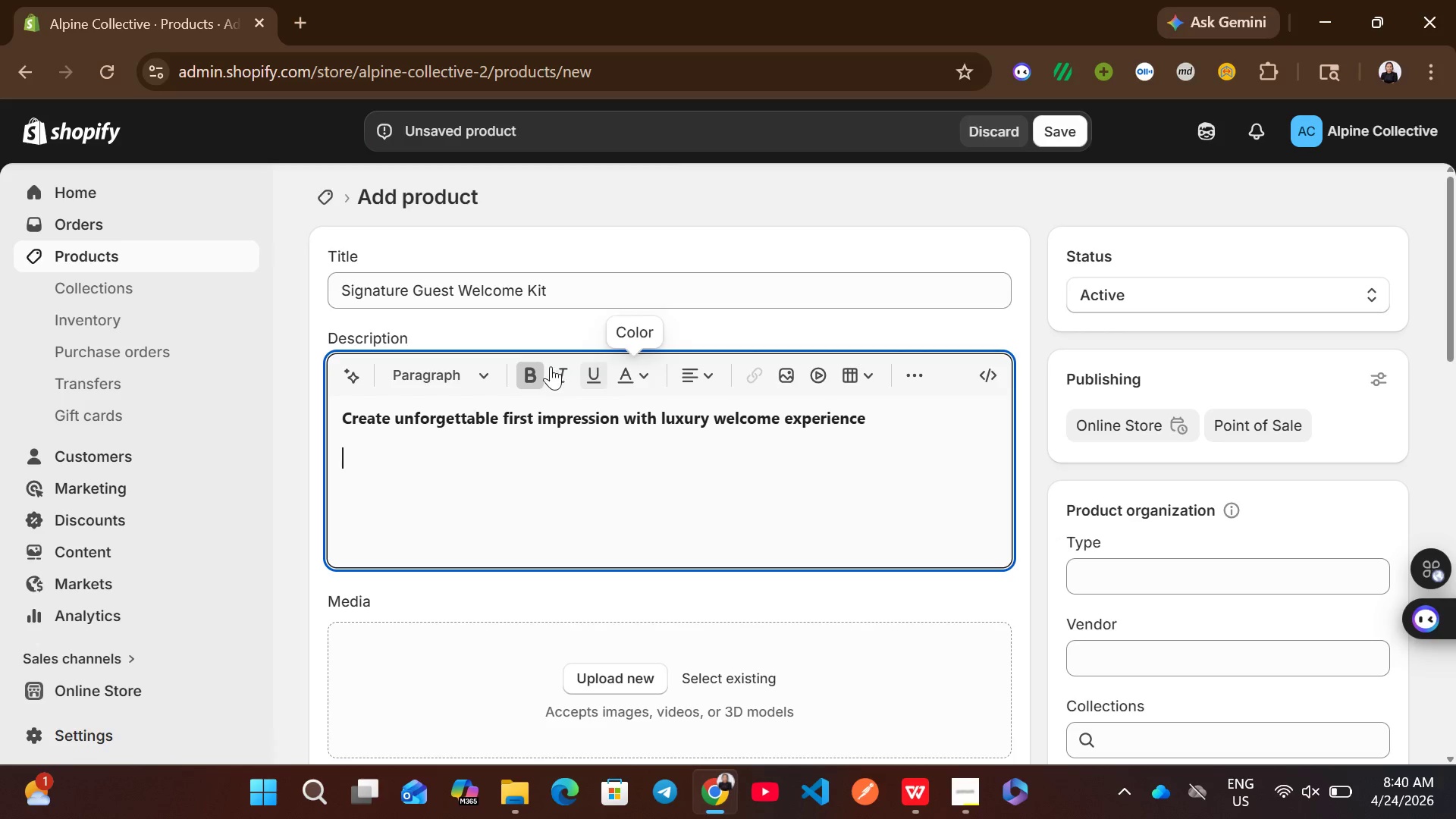 
left_click([538, 369])
 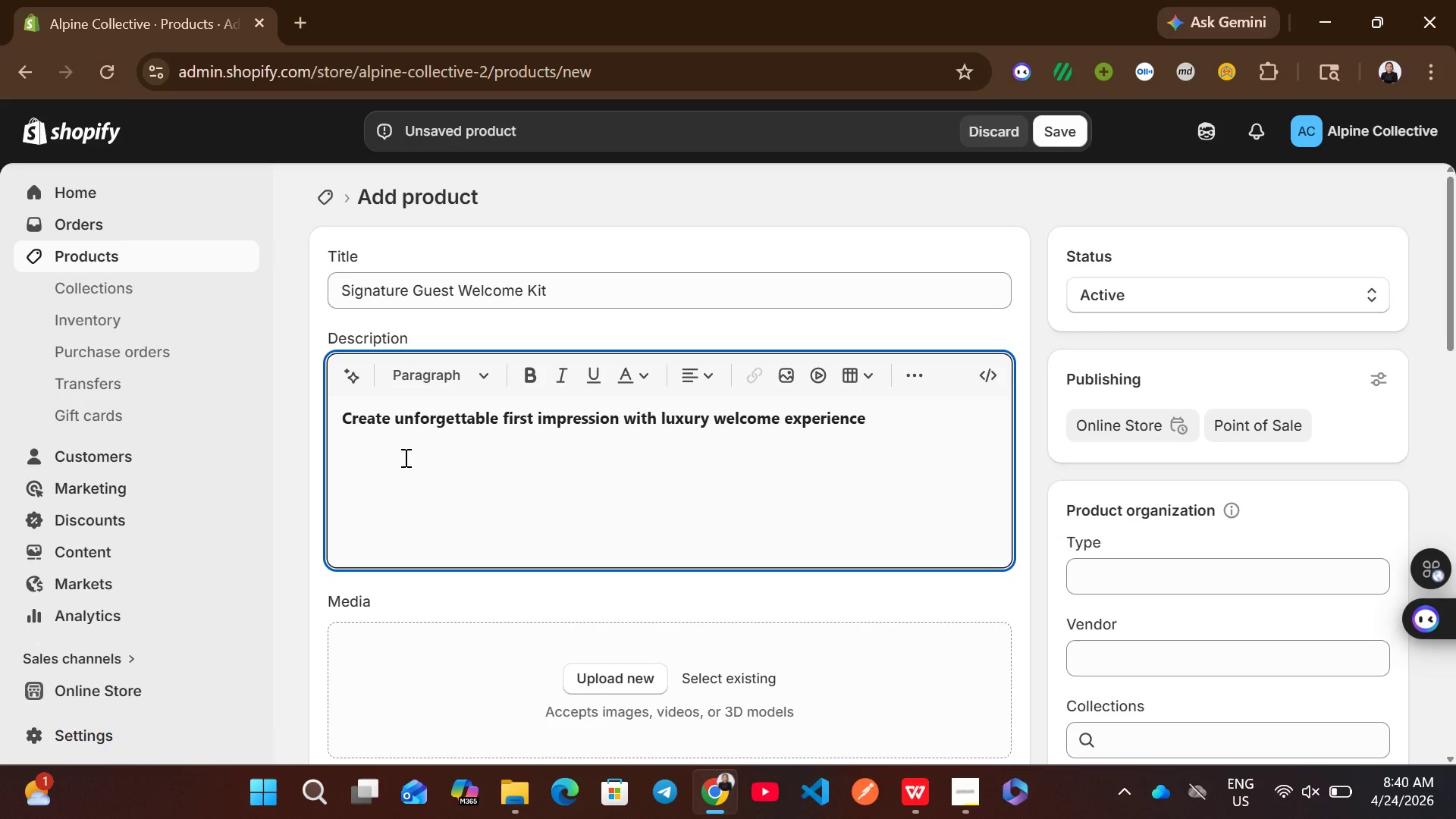 
wait(6.94)
 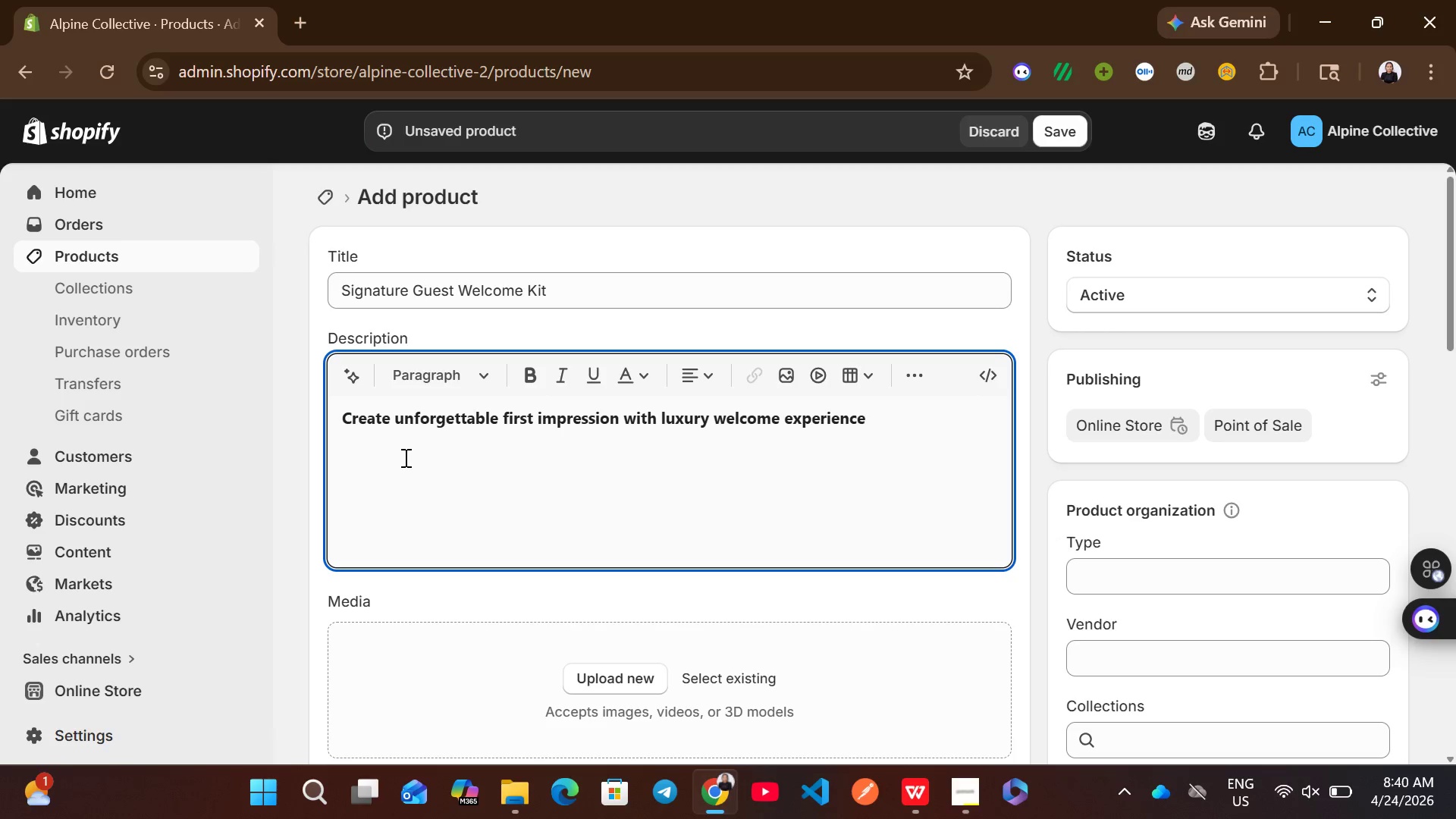 
left_click([905, 378])
 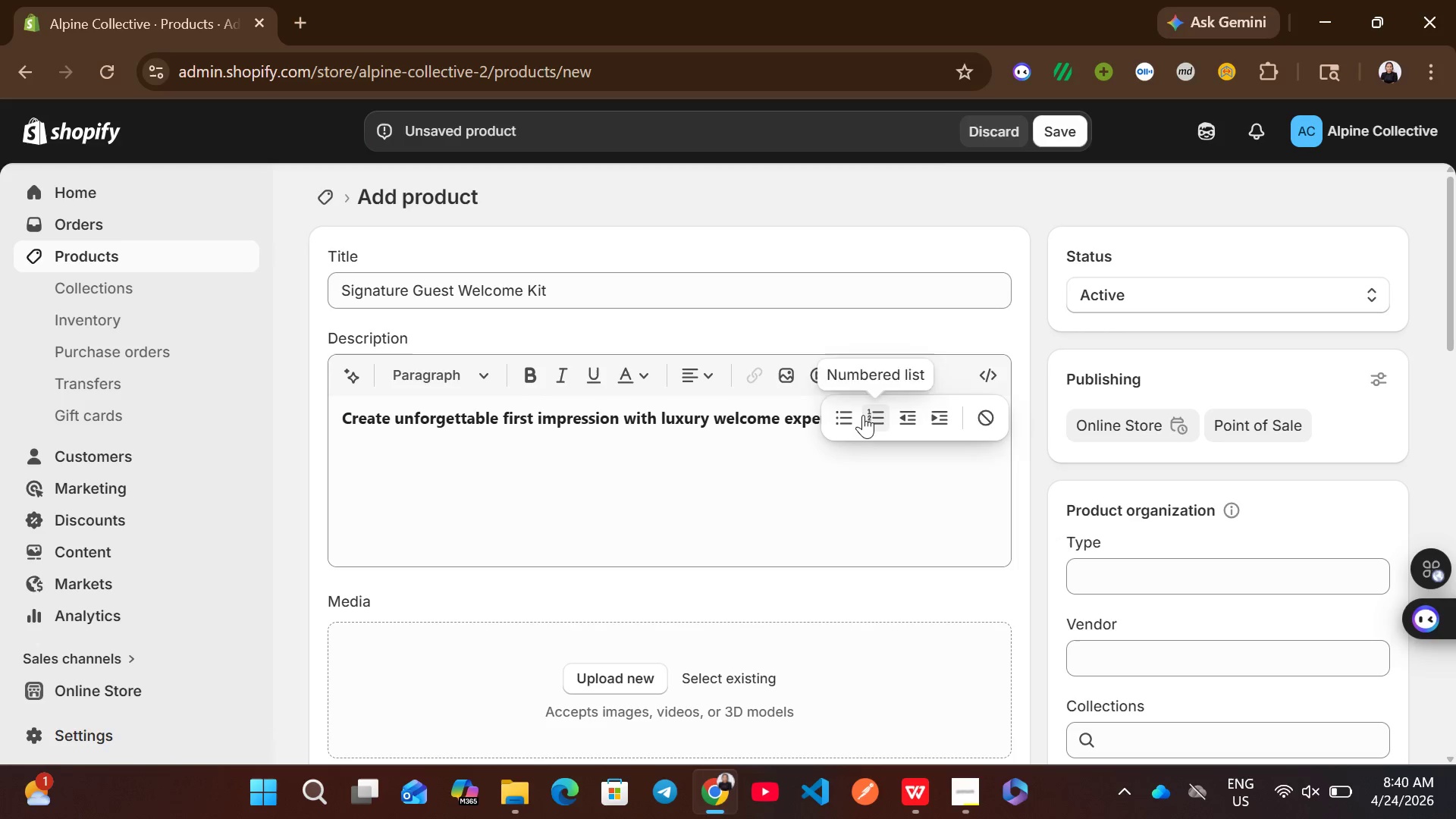 
left_click([852, 415])
 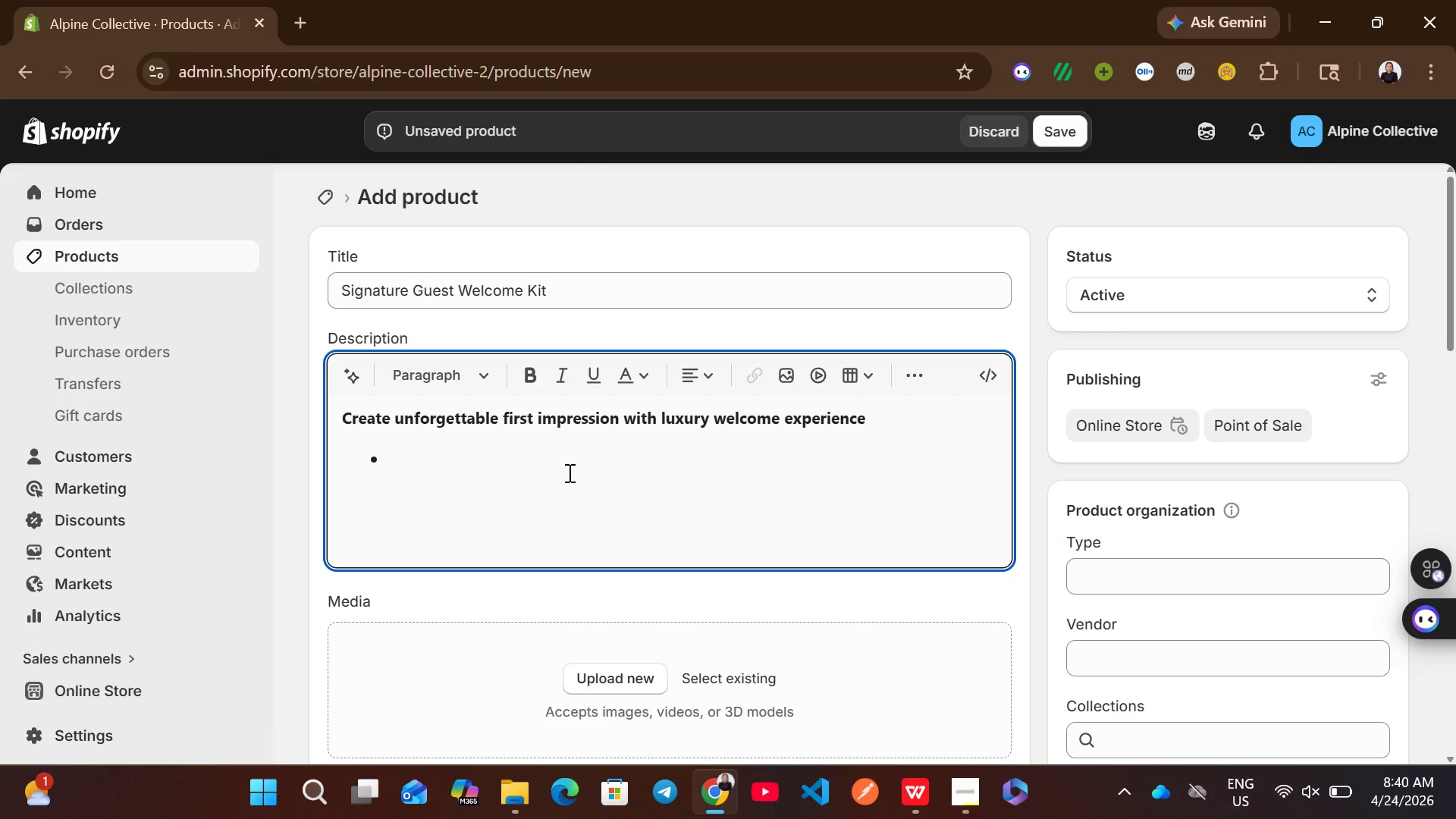 
type(local)
 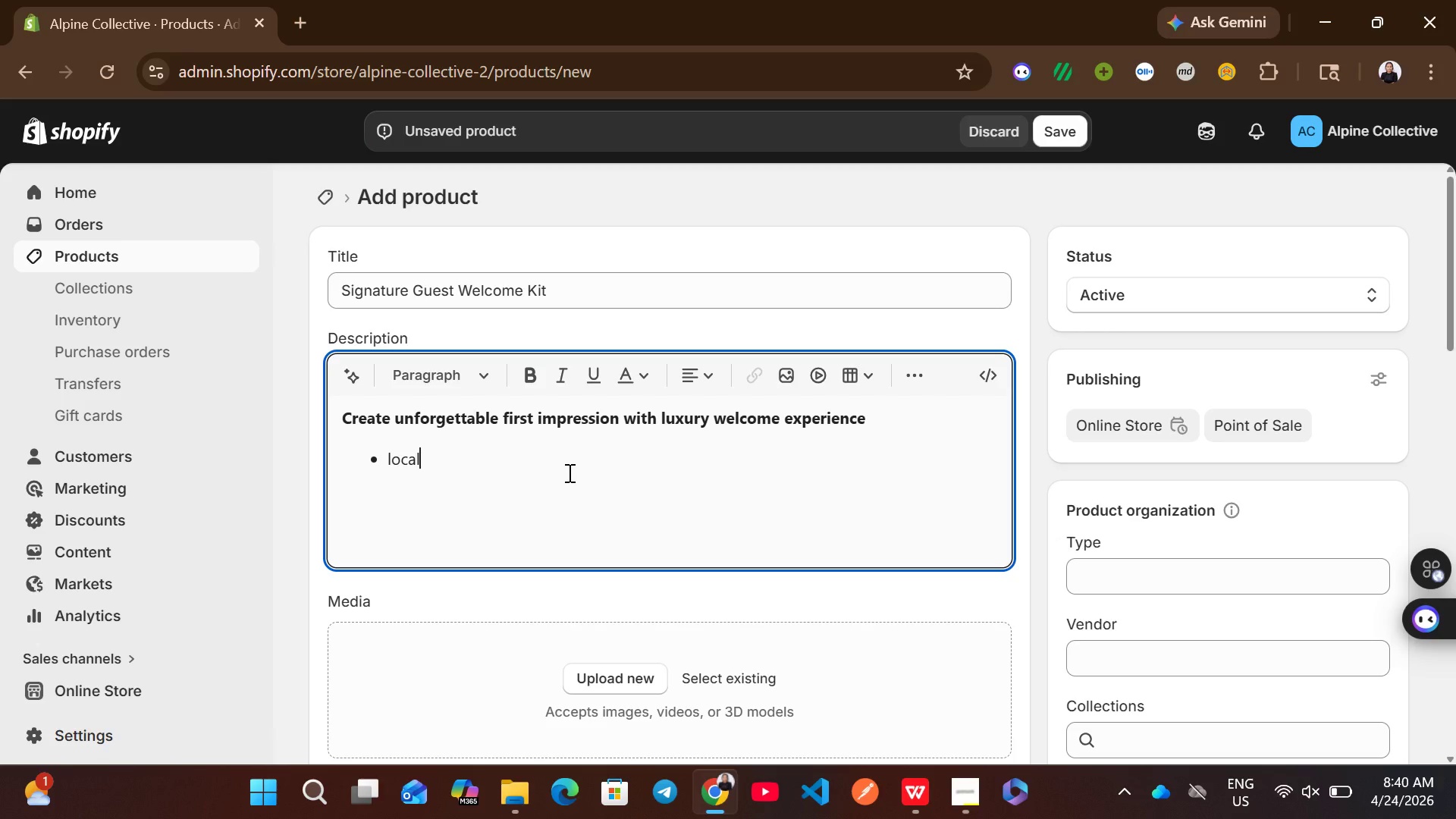 
type(ly roasted alphine coffe)
 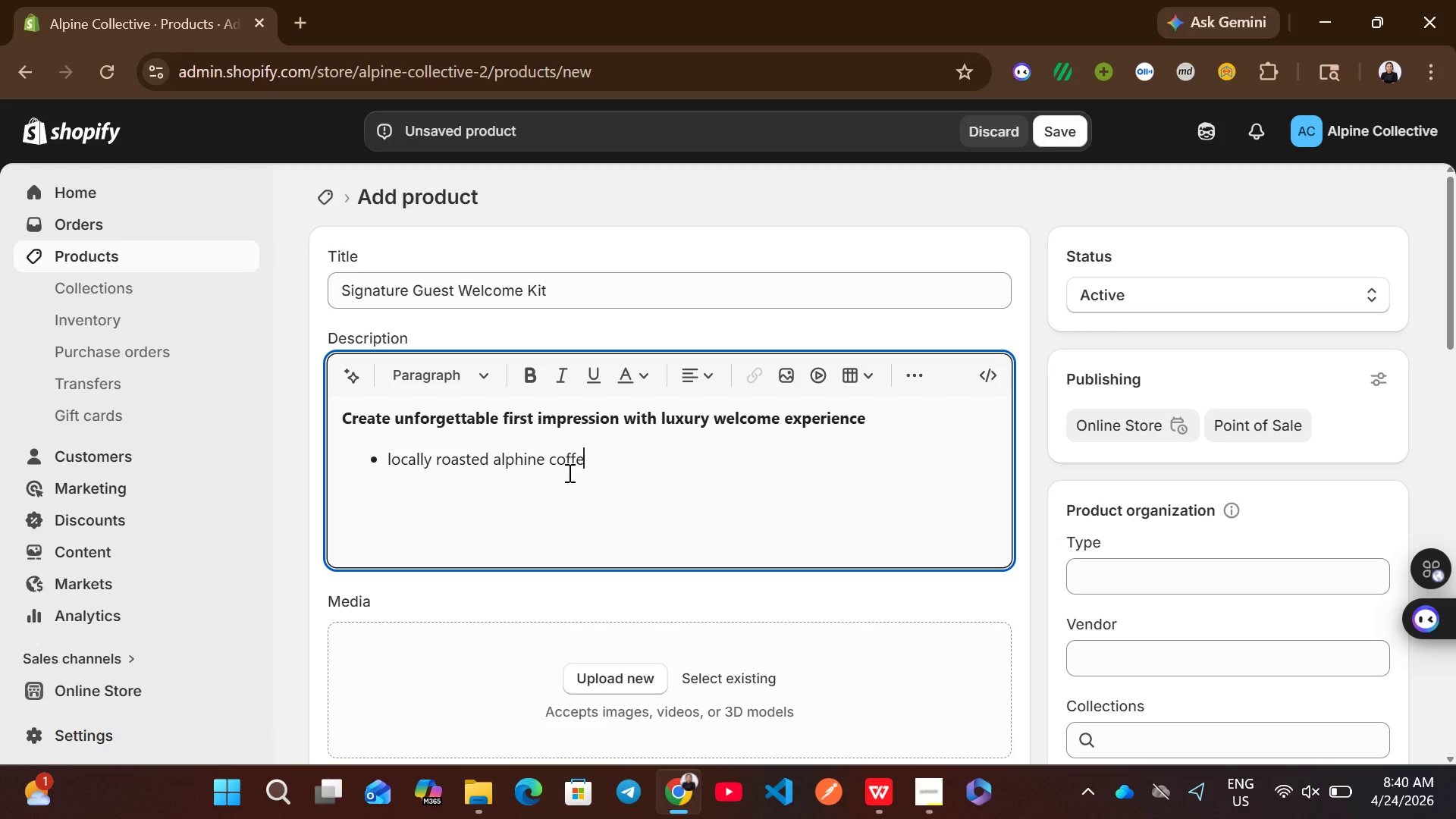 
key(Enter)
 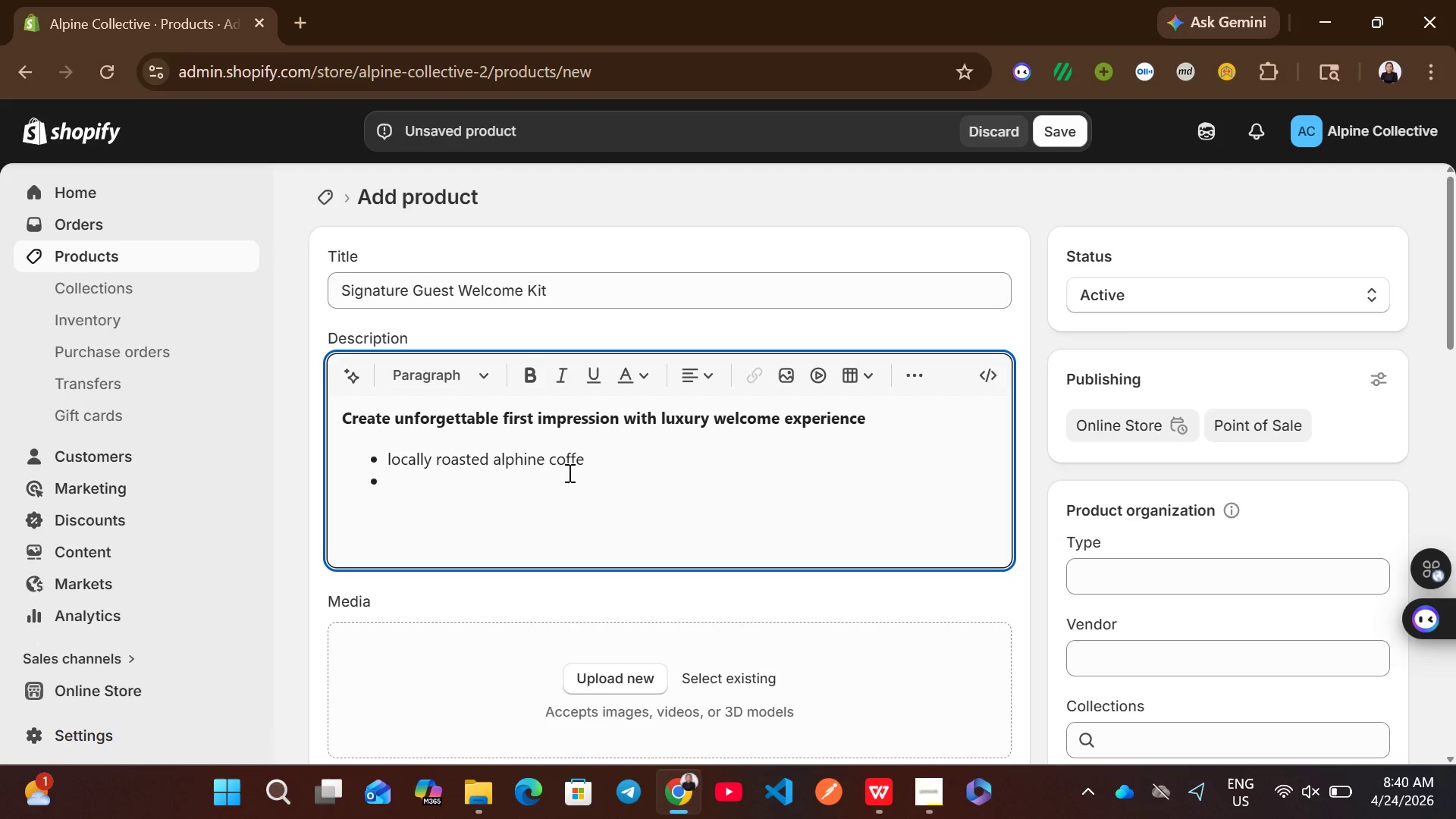 
wait(5.55)
 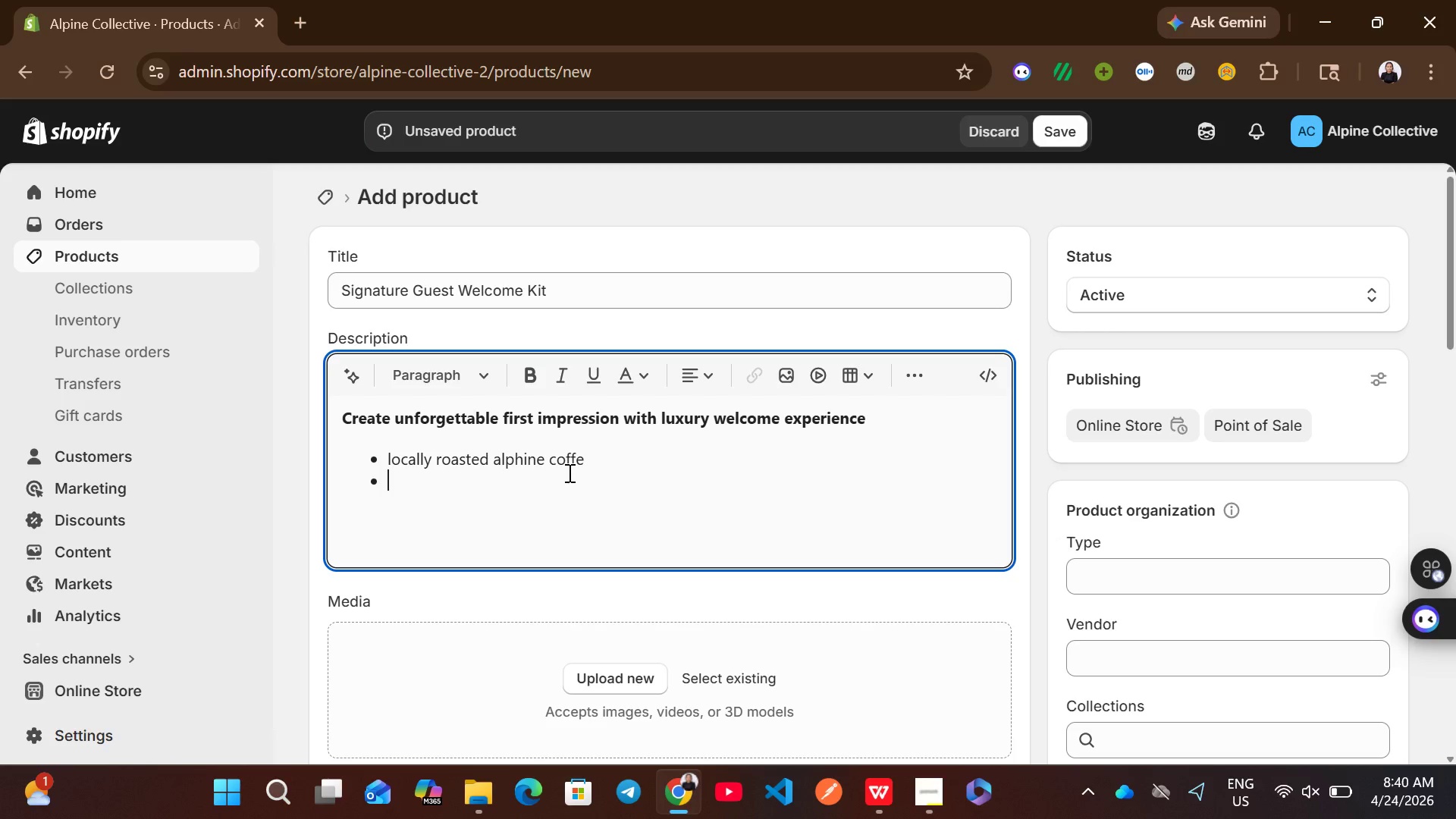 
type(organic eco)
 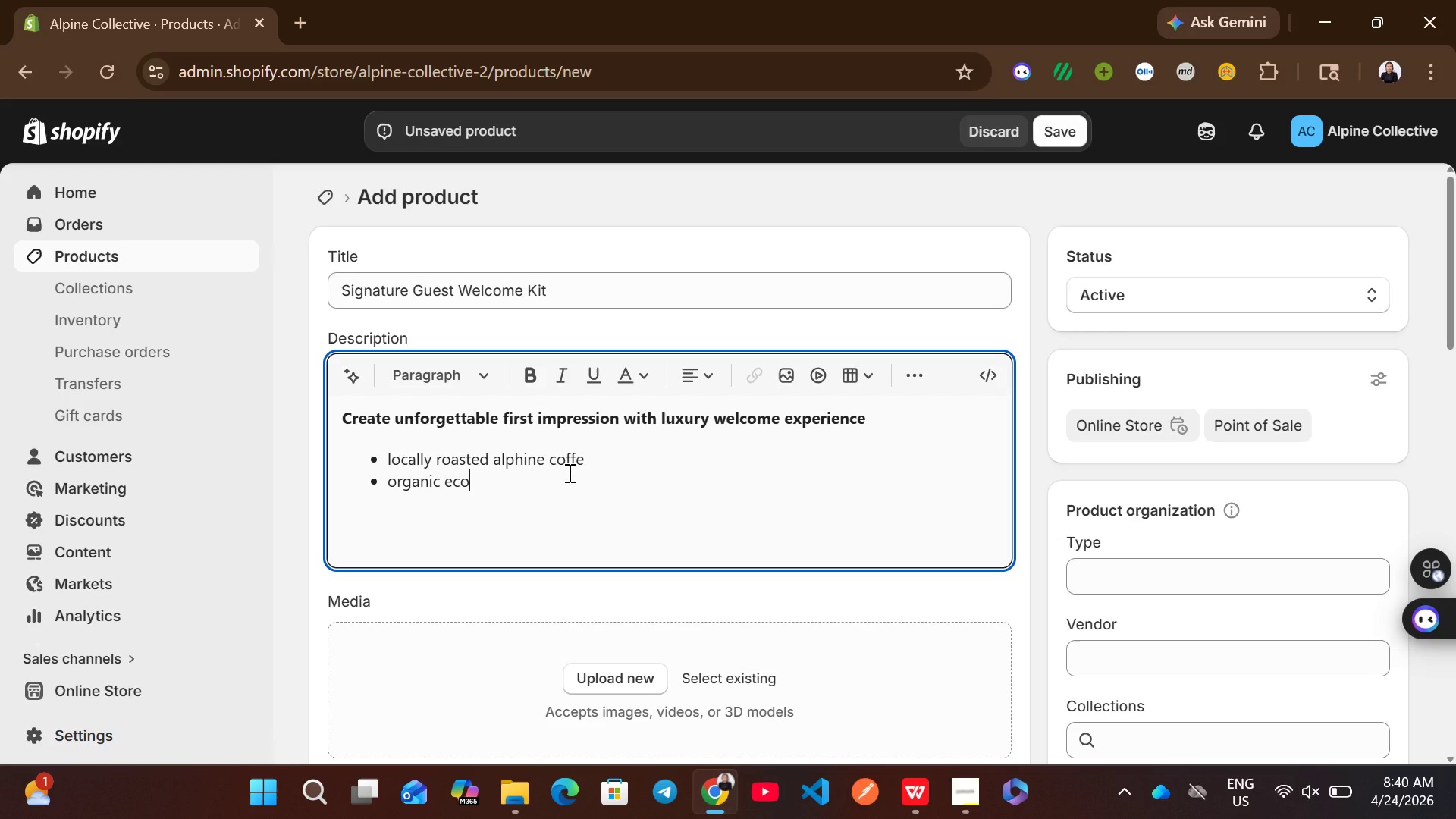 
type(-friendly )
 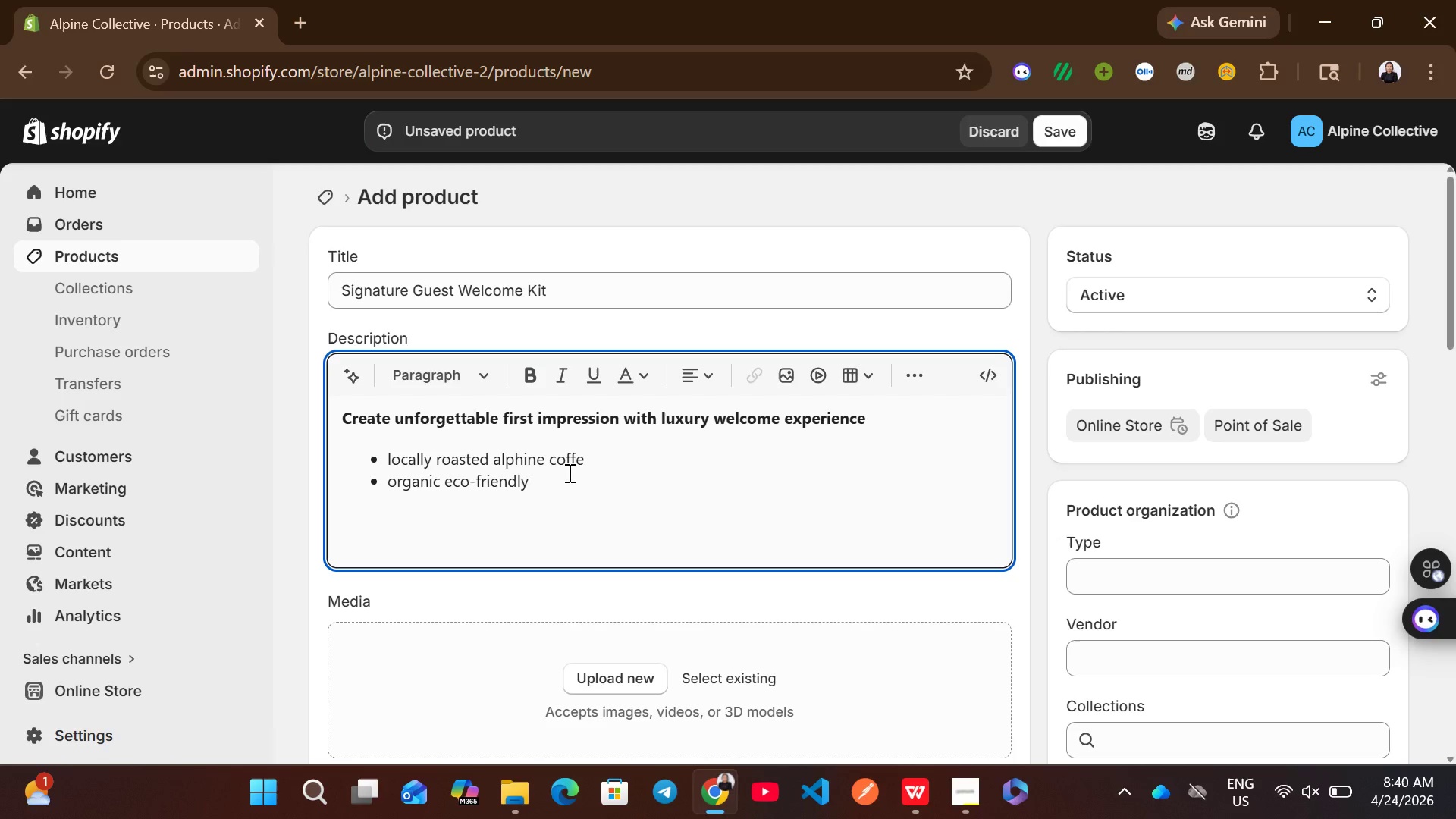 
type(toile)
 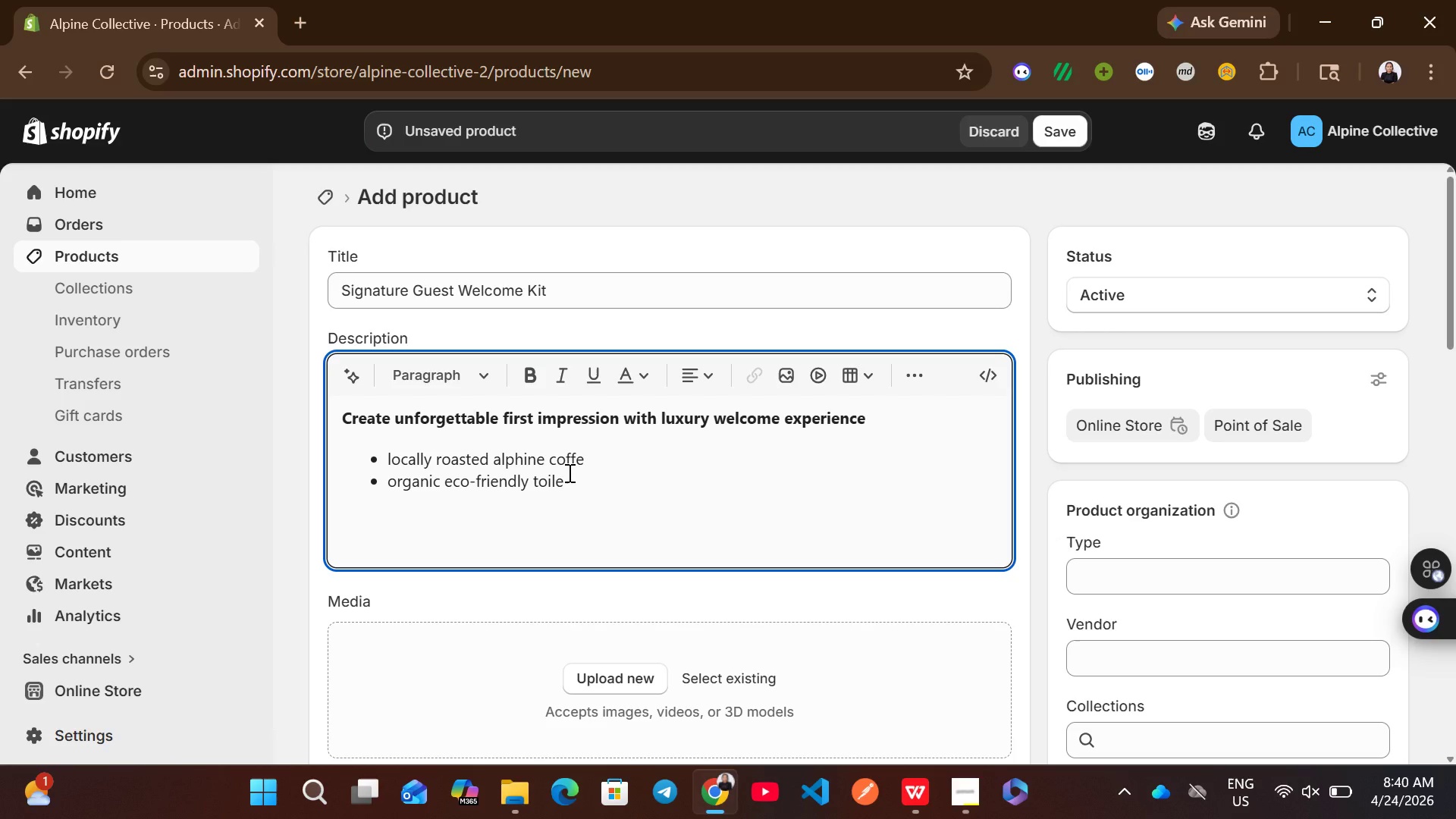 
type(tries)
 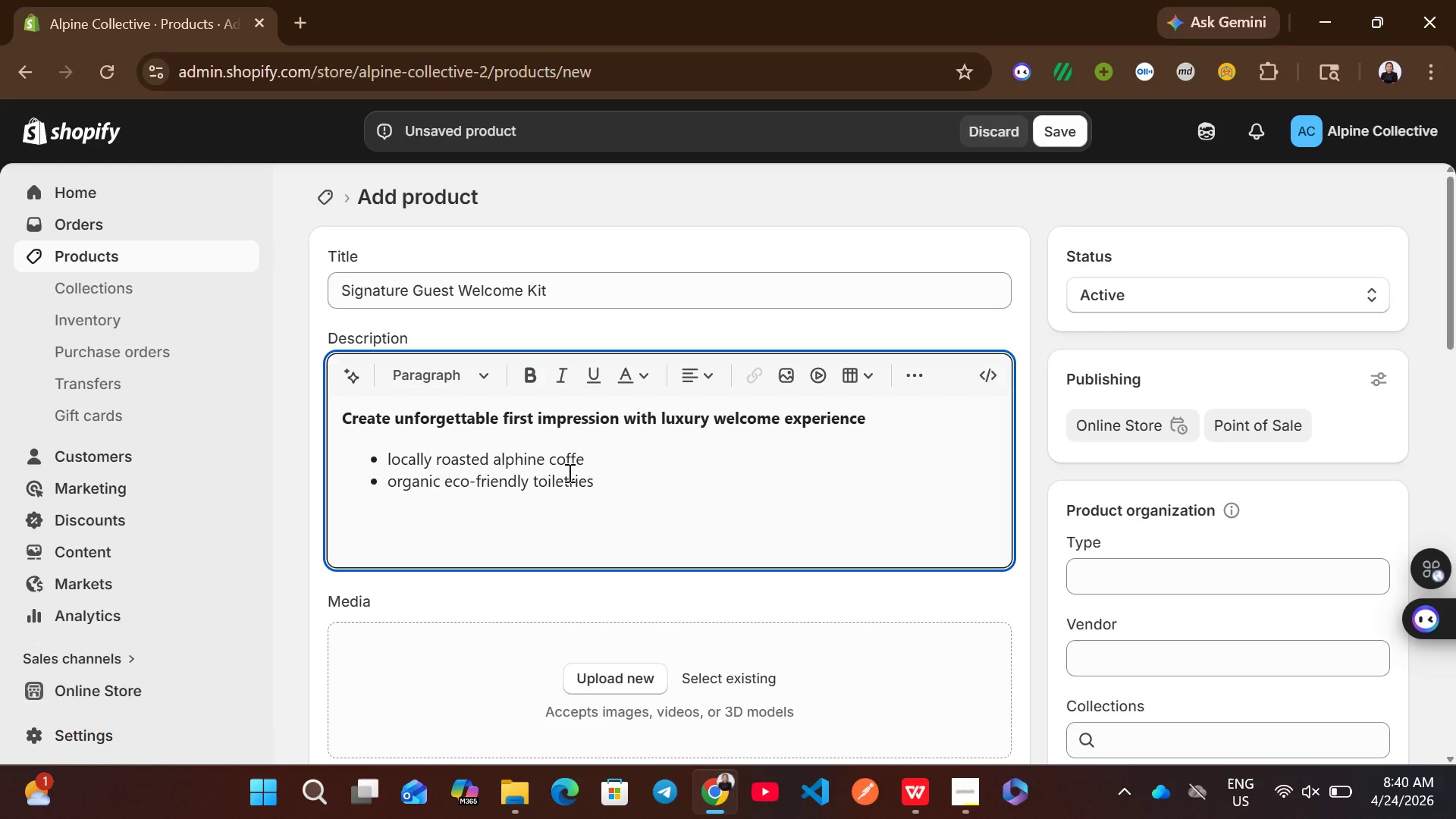 
key(Enter)
 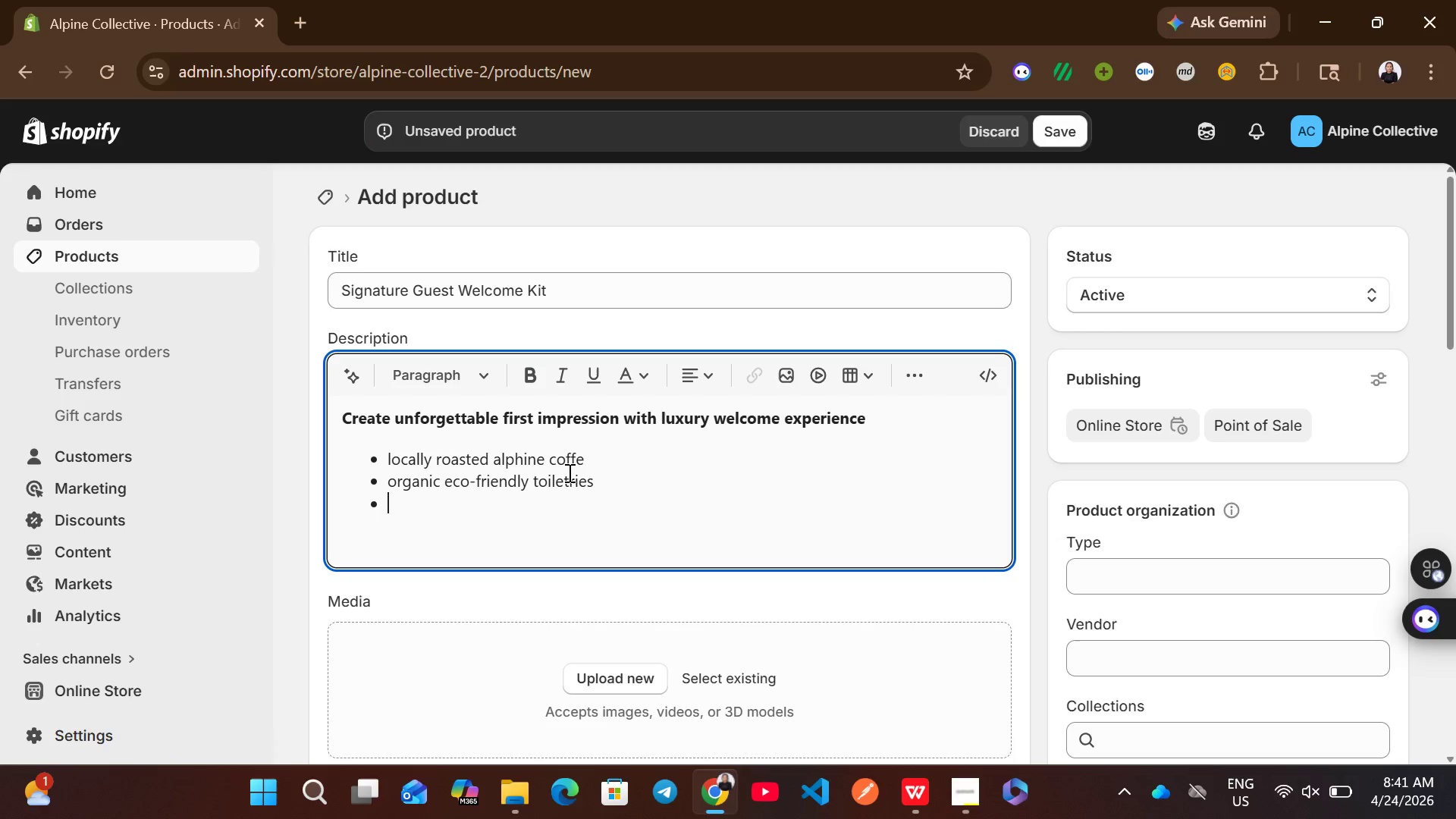 
wait(5.66)
 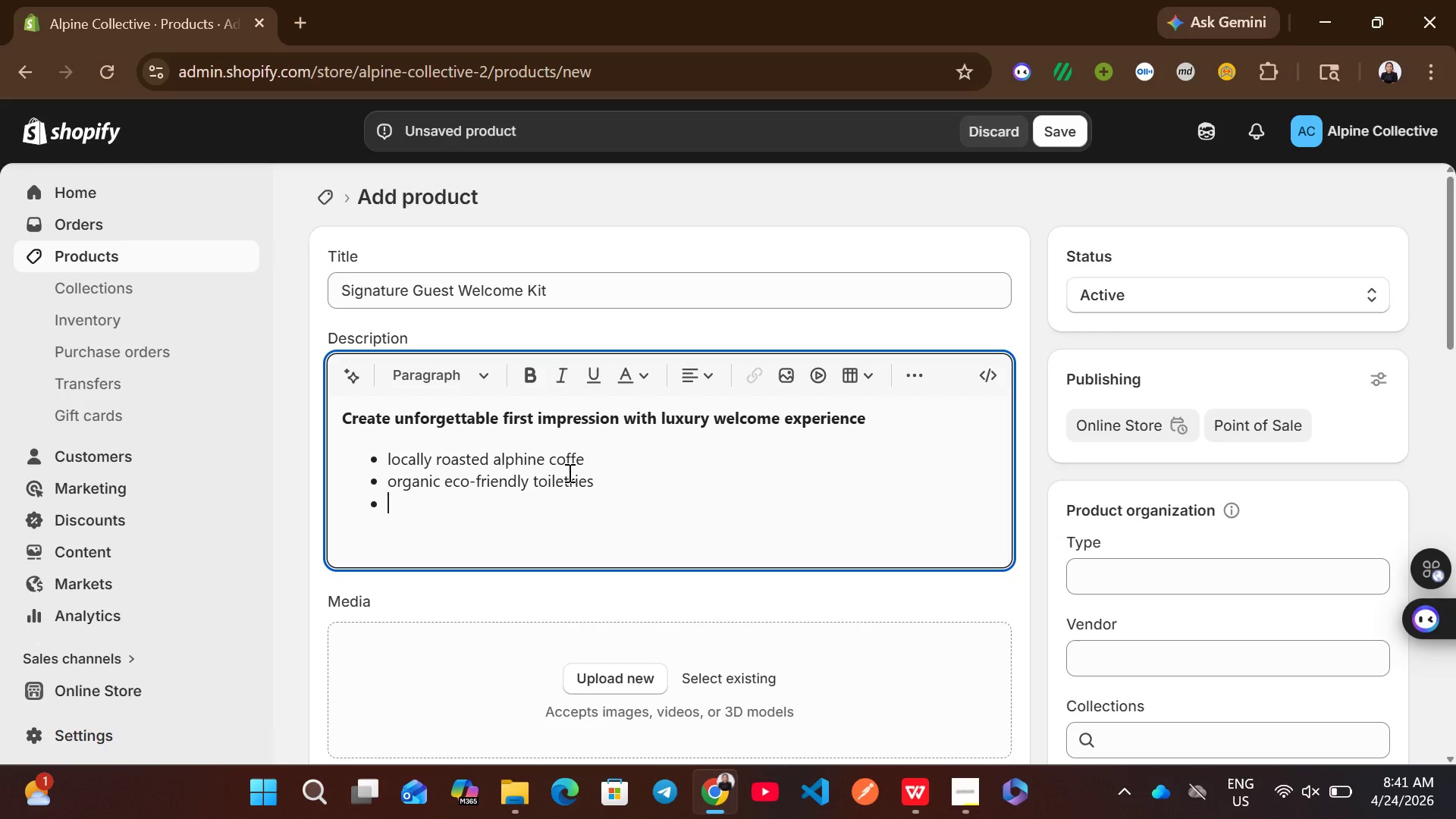 
type(fireplace)
 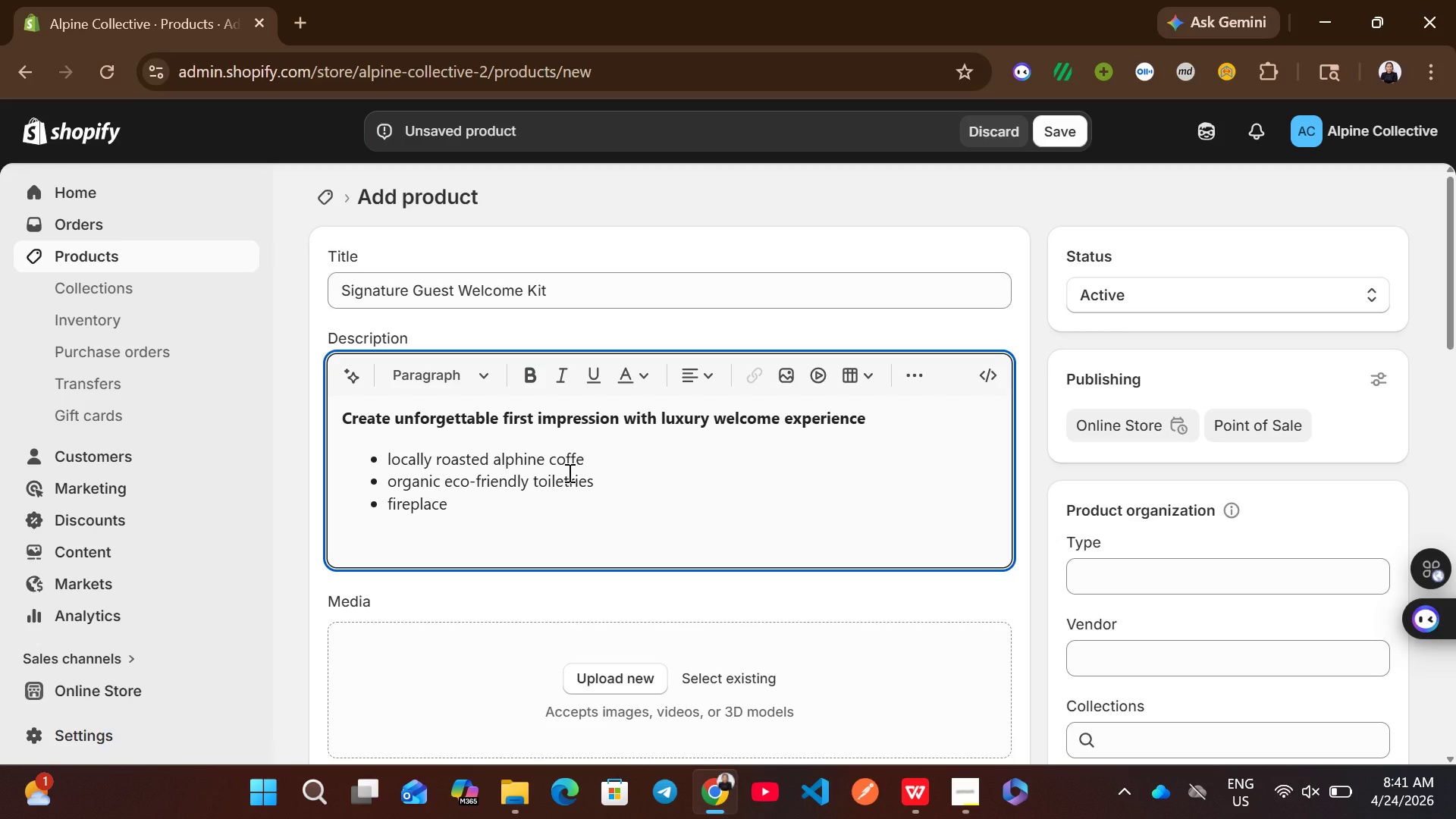 
type( starter )
 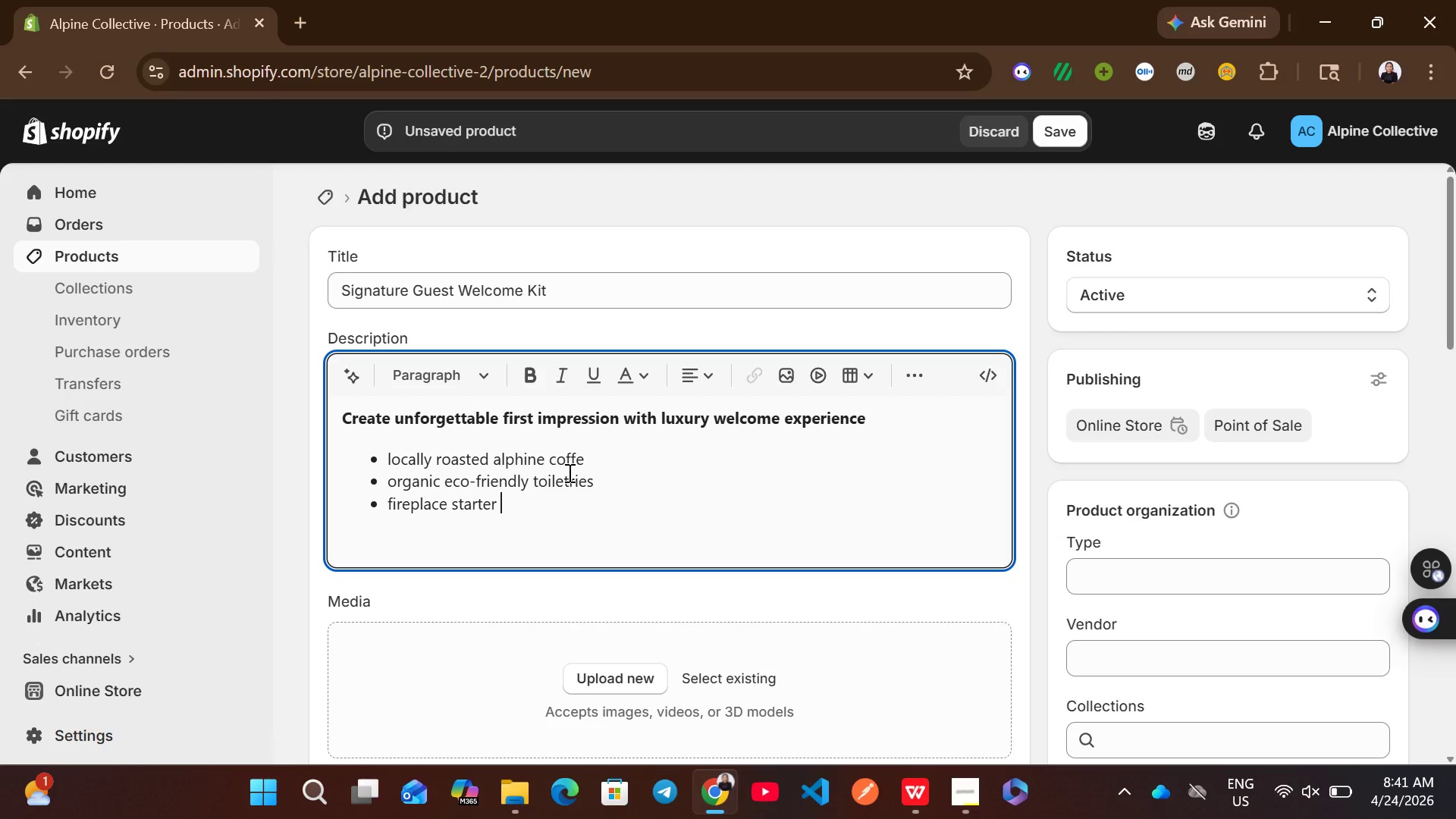 
type(esses)
key(Backspace)
type(ntials)
 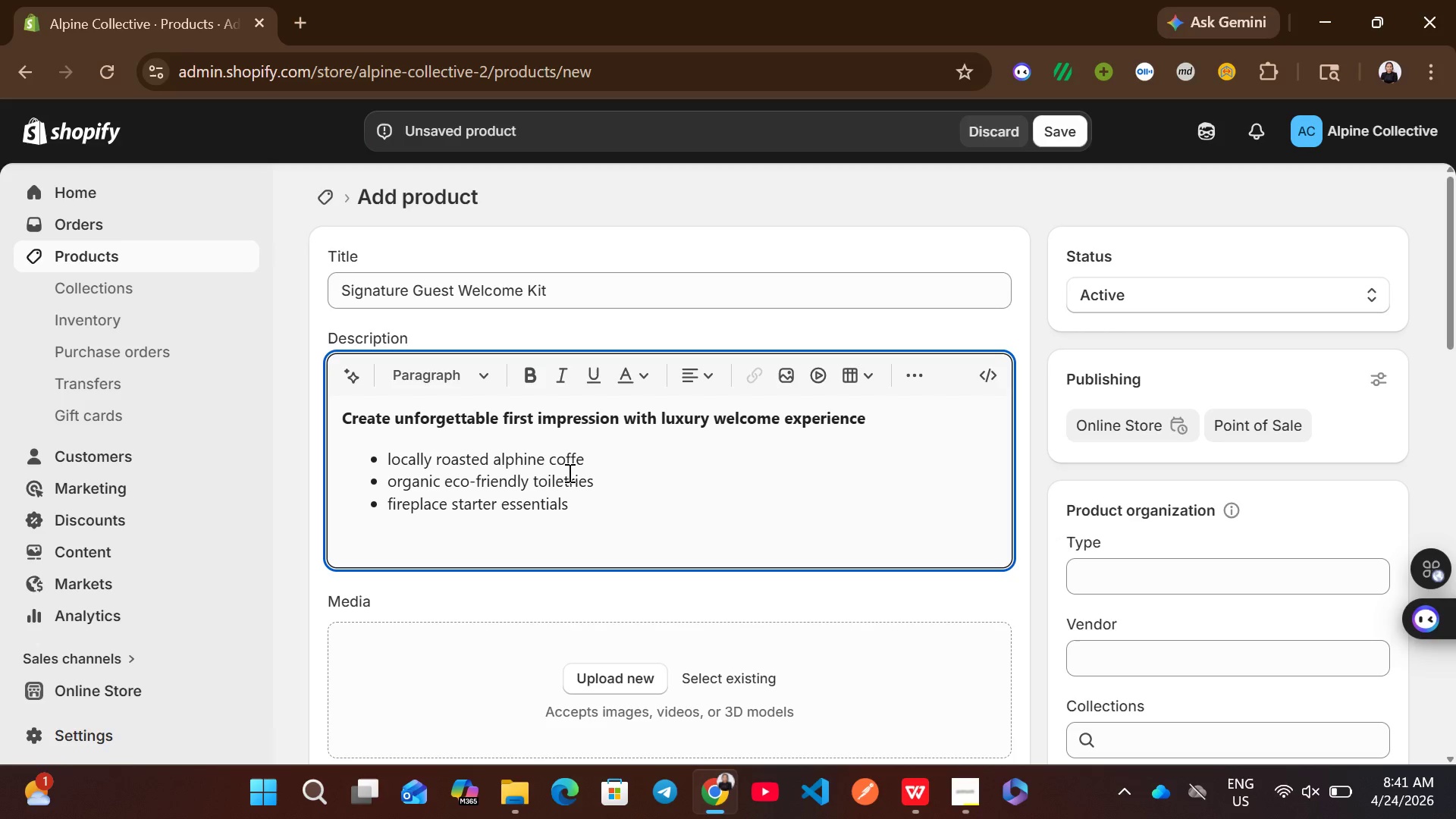 
wait(8.05)
 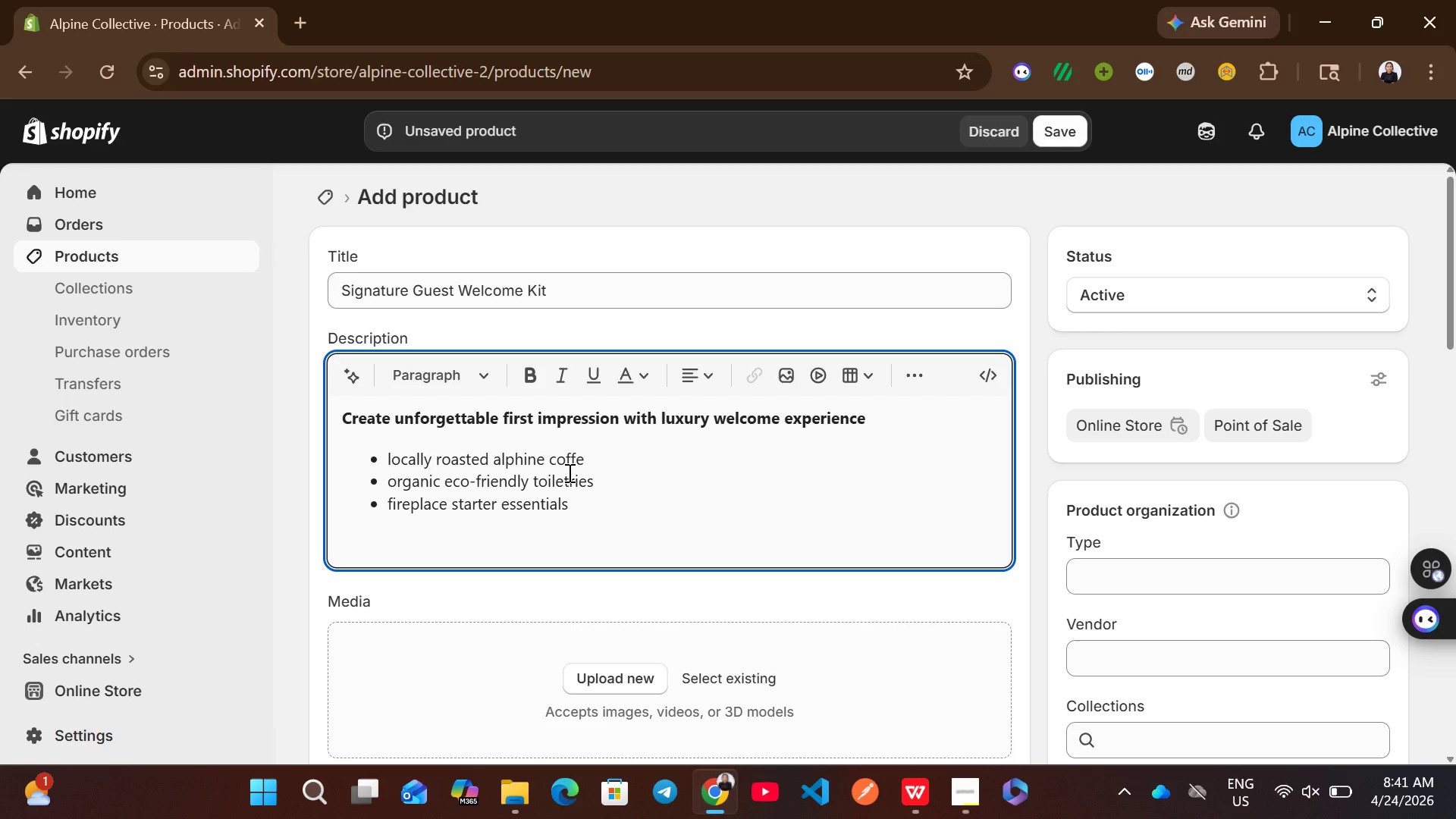 
key(Enter)
 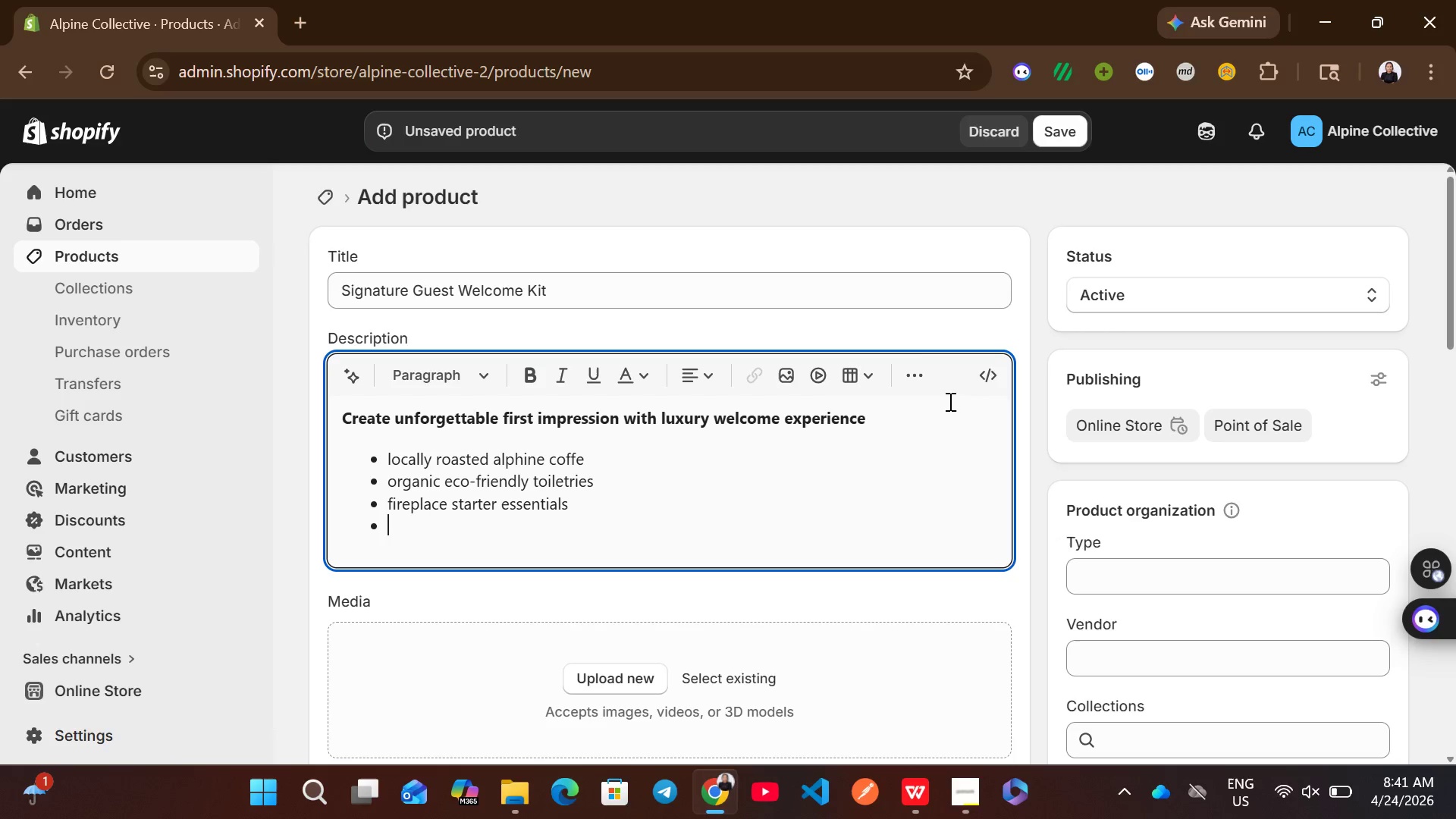 
left_click([921, 382])
 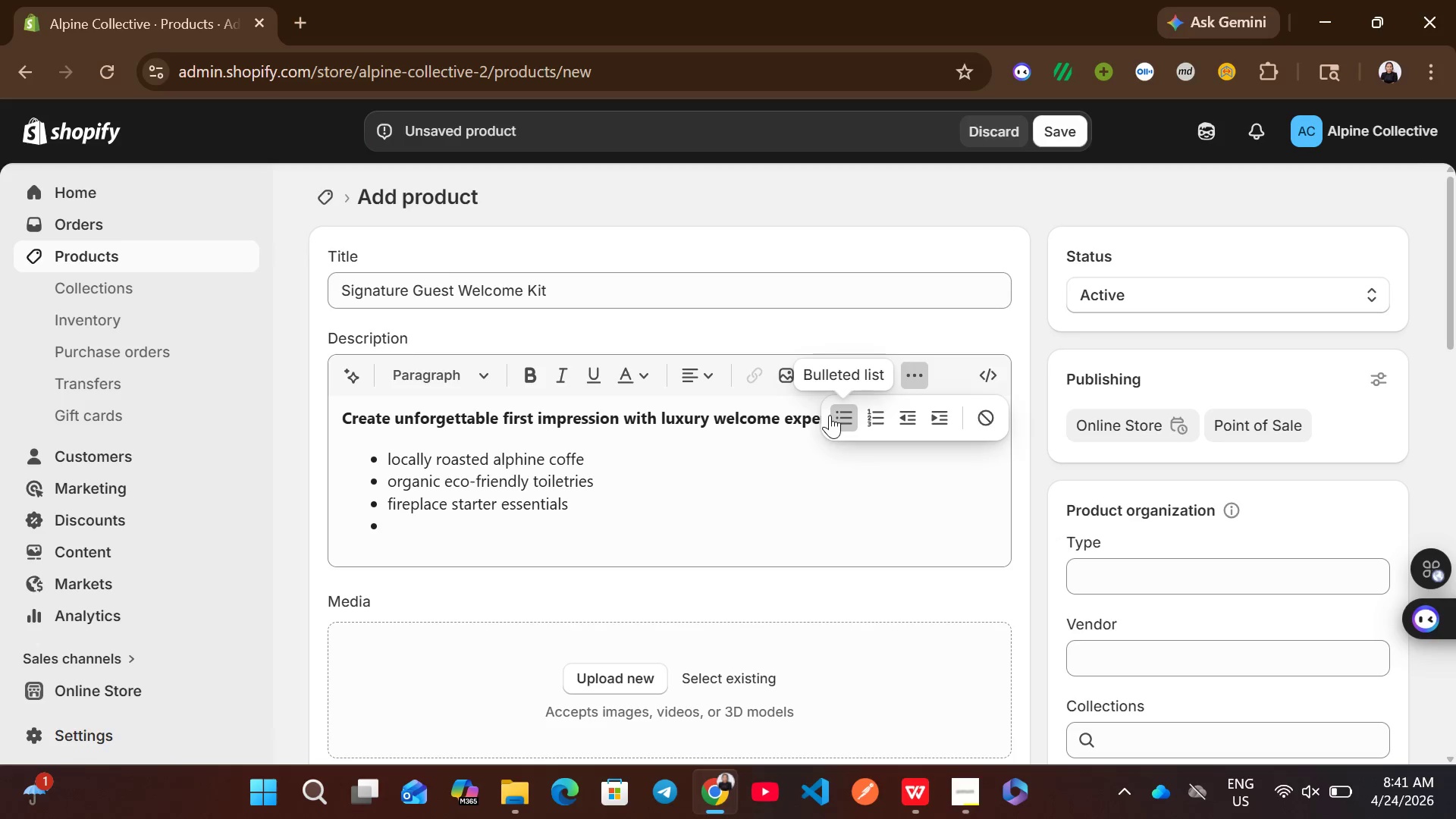 
left_click([839, 417])
 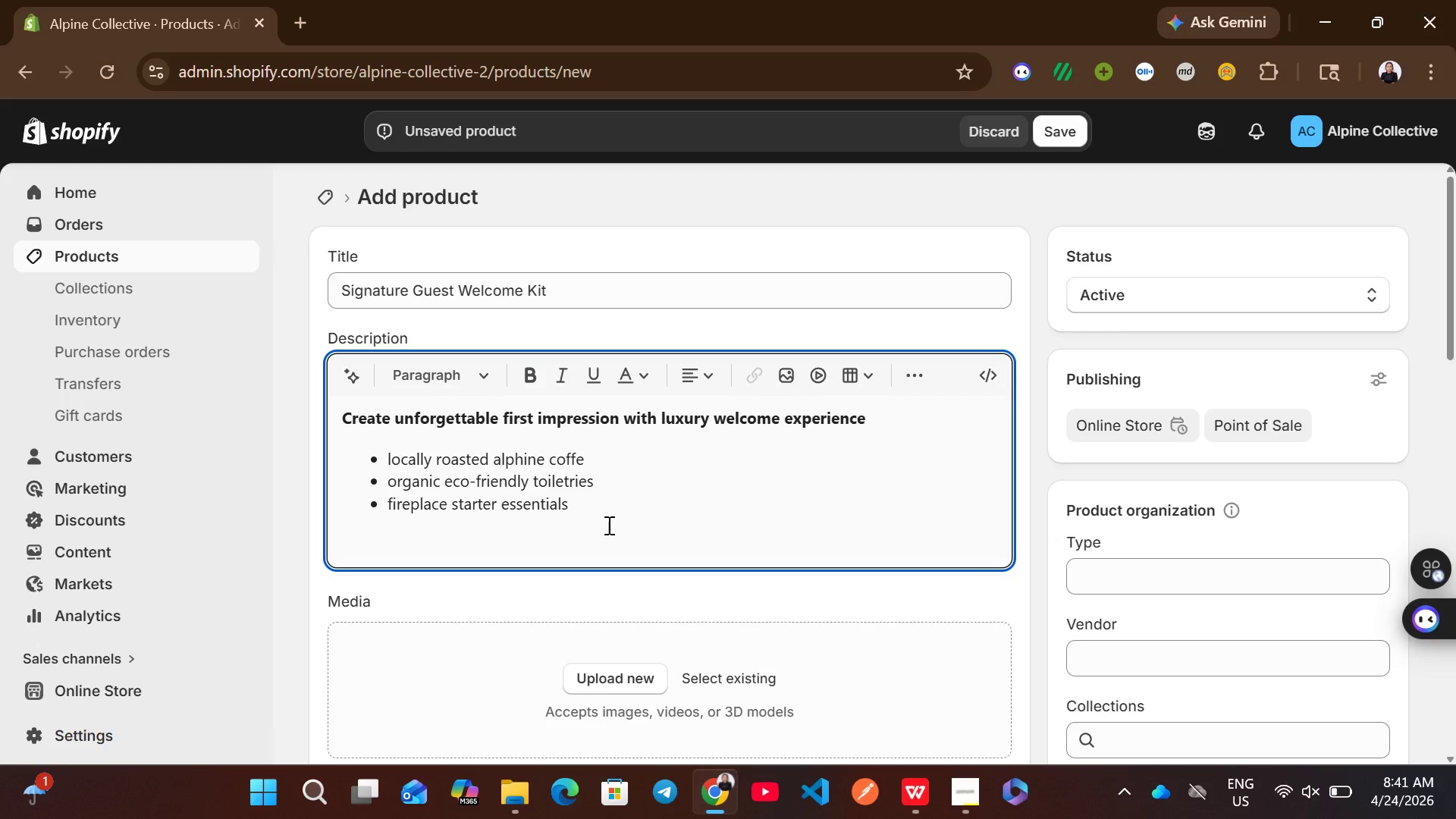 
type(pr)
key(Backspace)
type(erfect )
 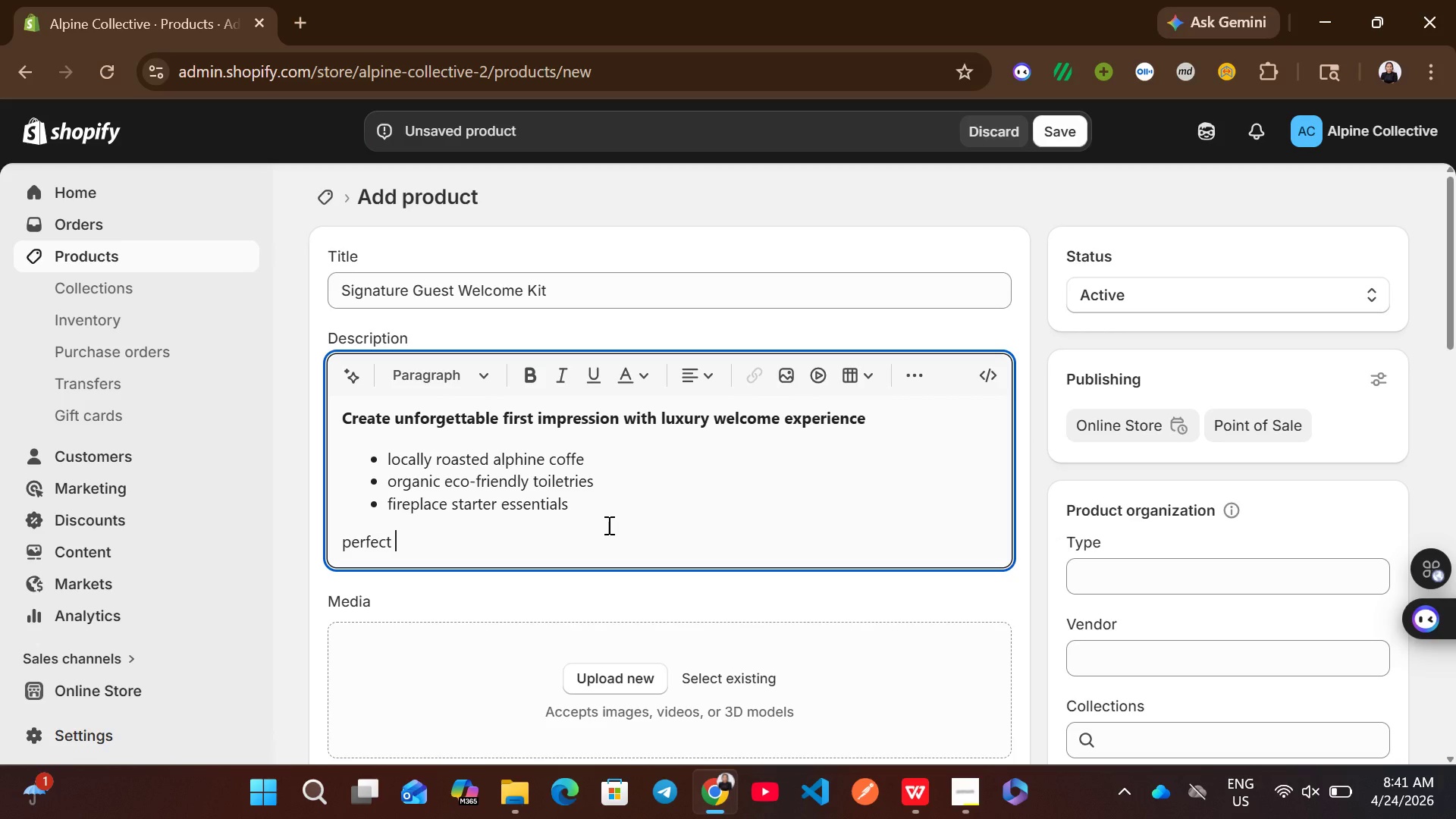 
type(for property owners)
 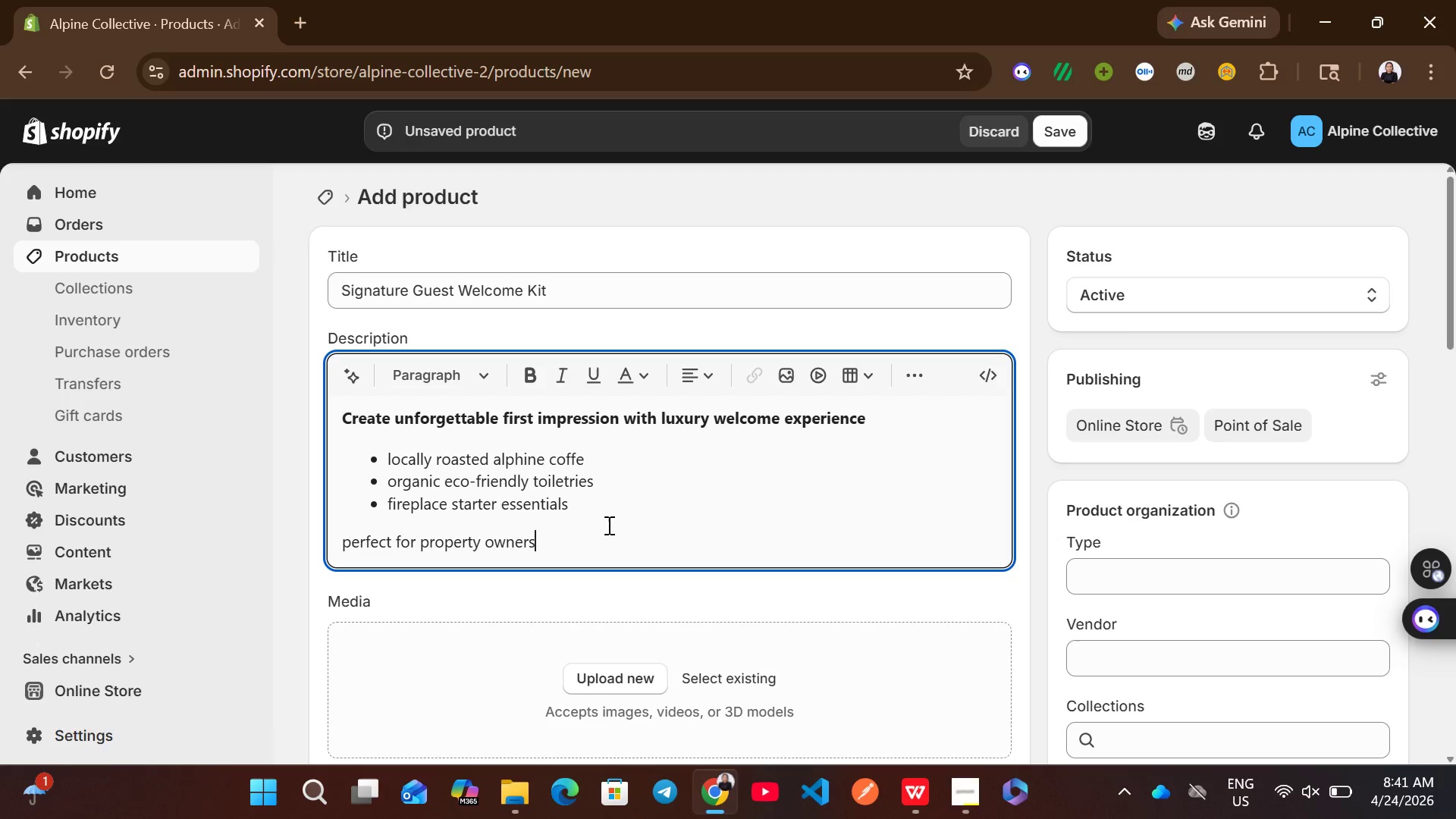 
type( seeking )
 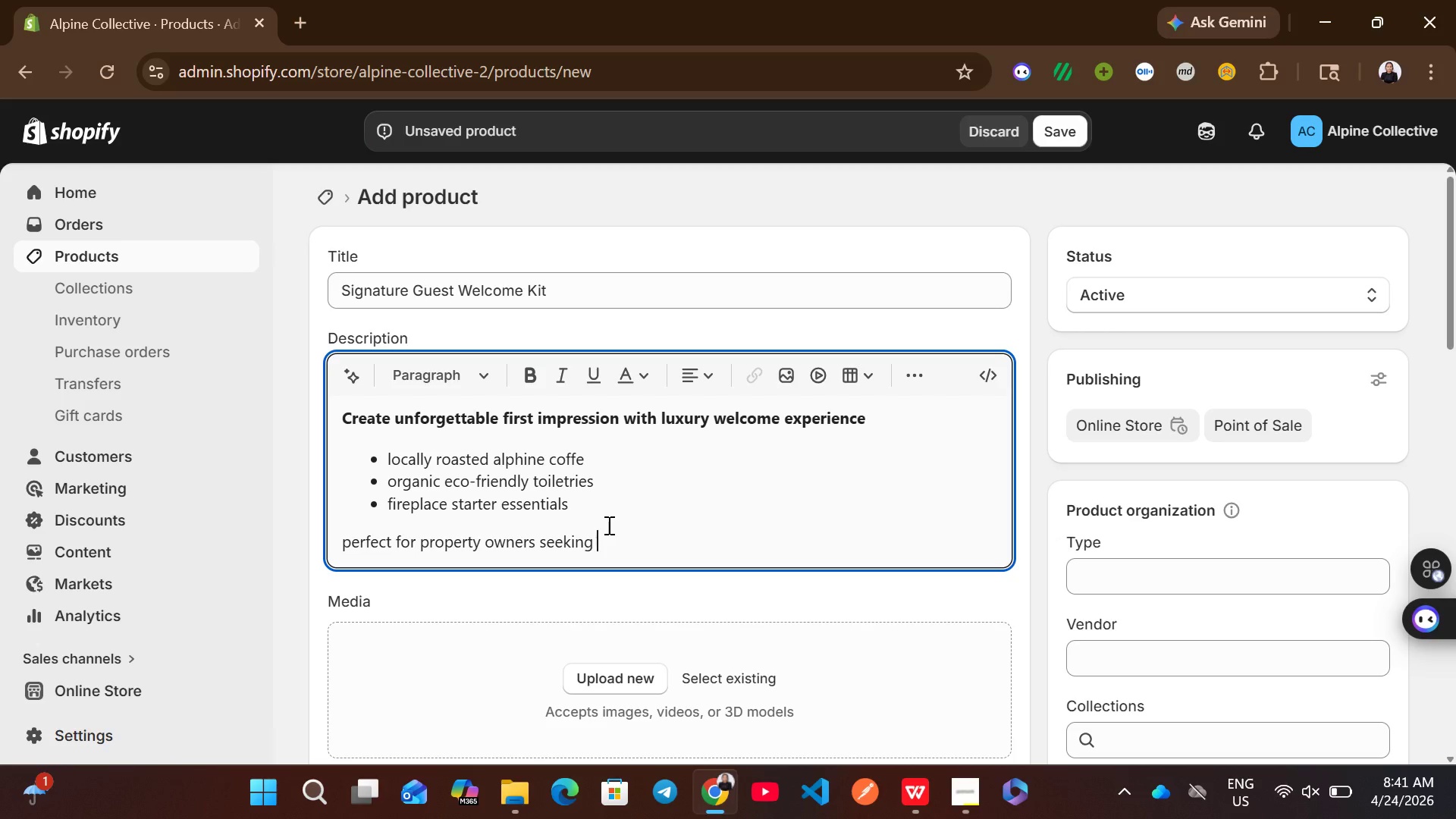 
type(consistent )
 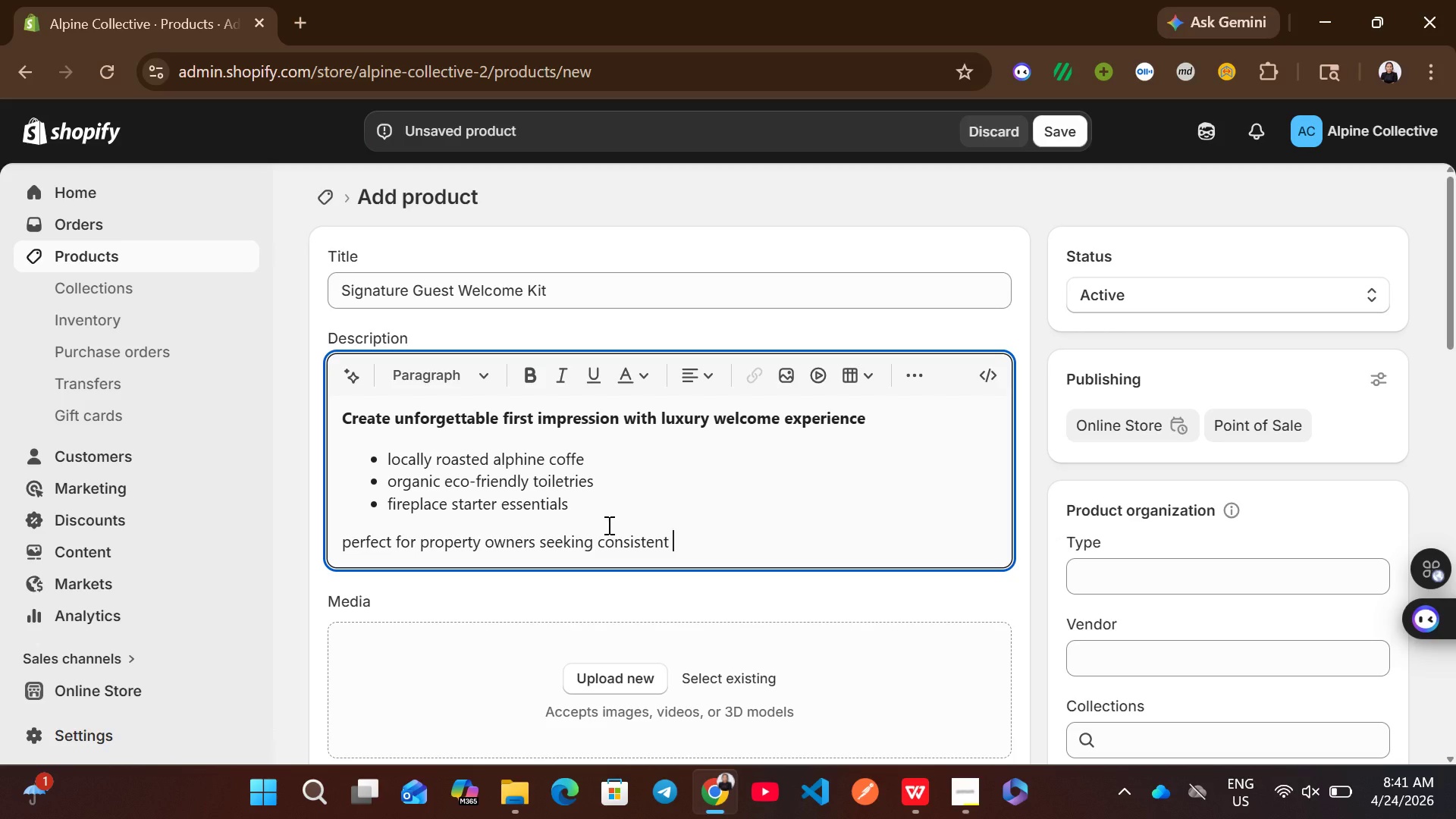 
key(Backspace)
type(, high end guest experiances)
 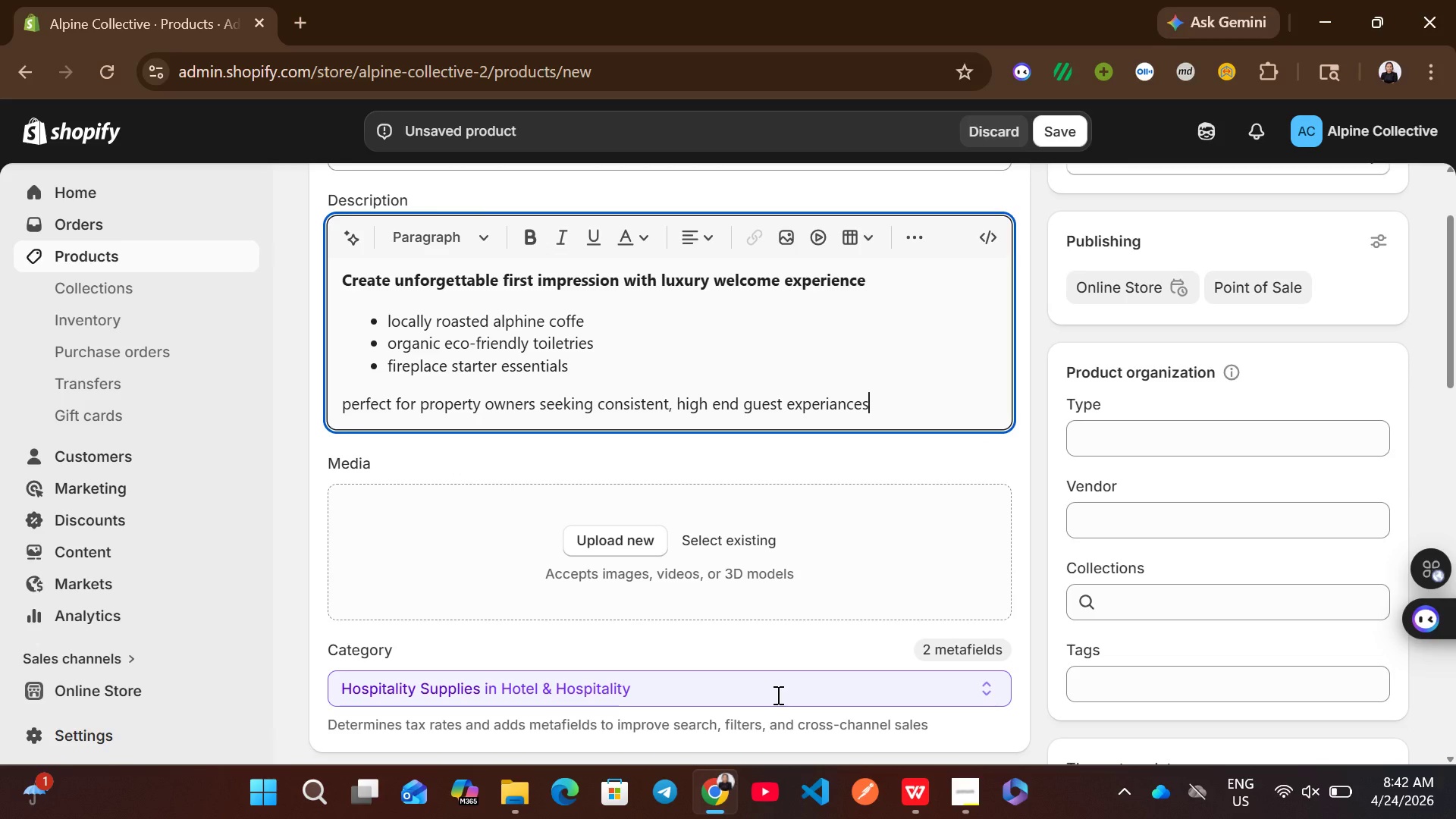 
wait(11.67)
 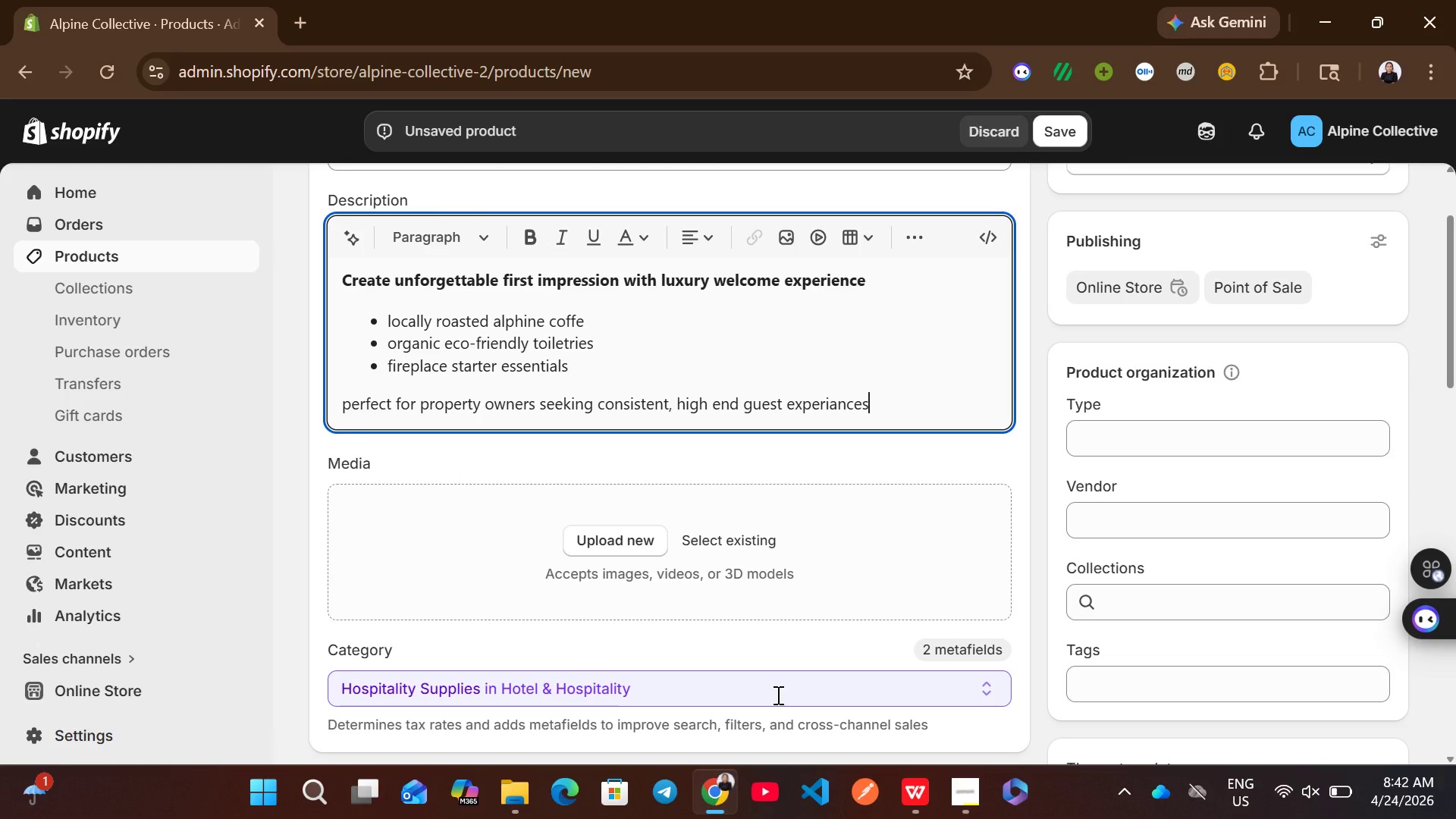 
left_click([1105, 526])
 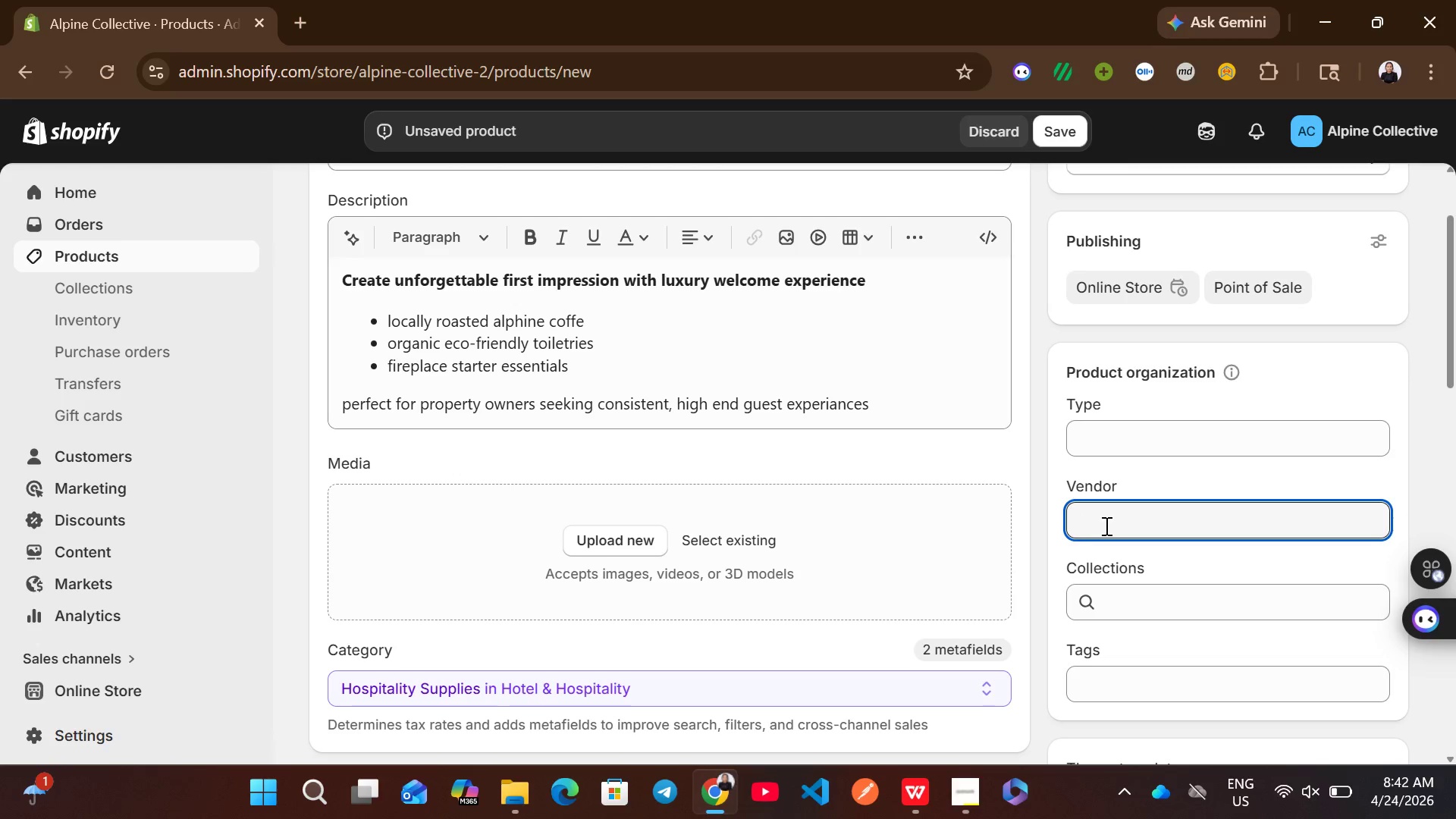 
type(The Alphine Collective)
 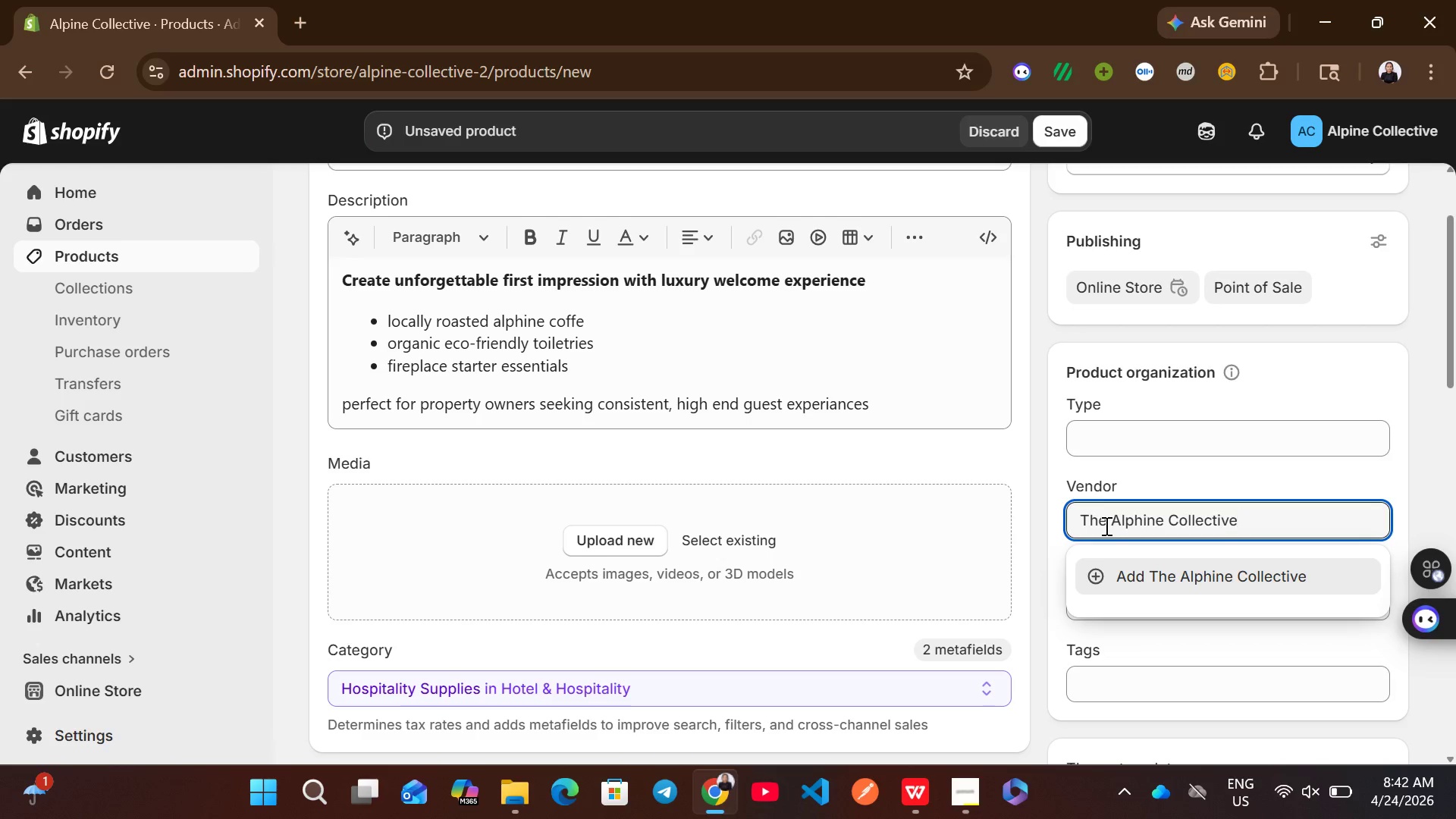 
left_click([1141, 584])
 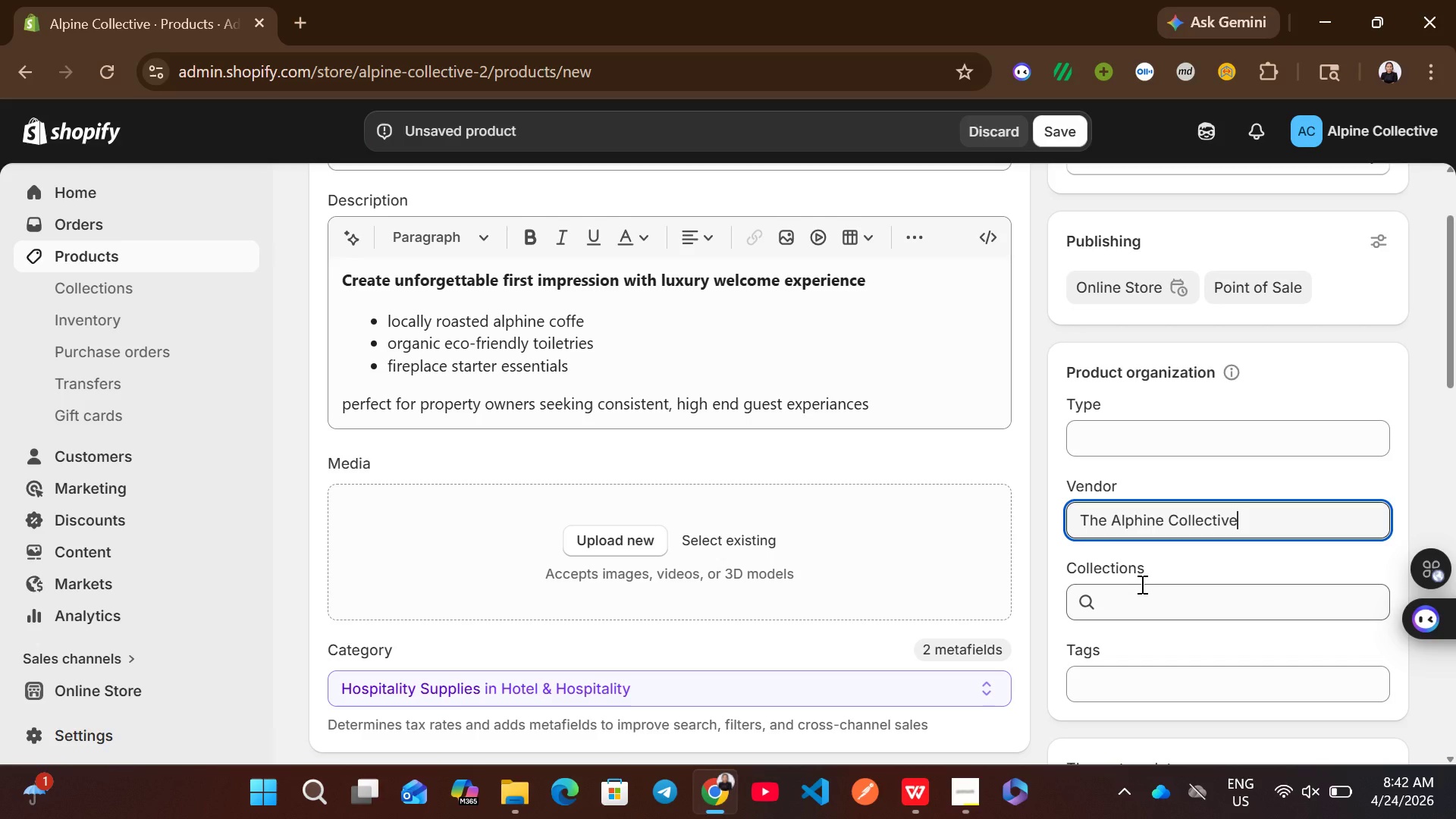 
left_click([1159, 436])
 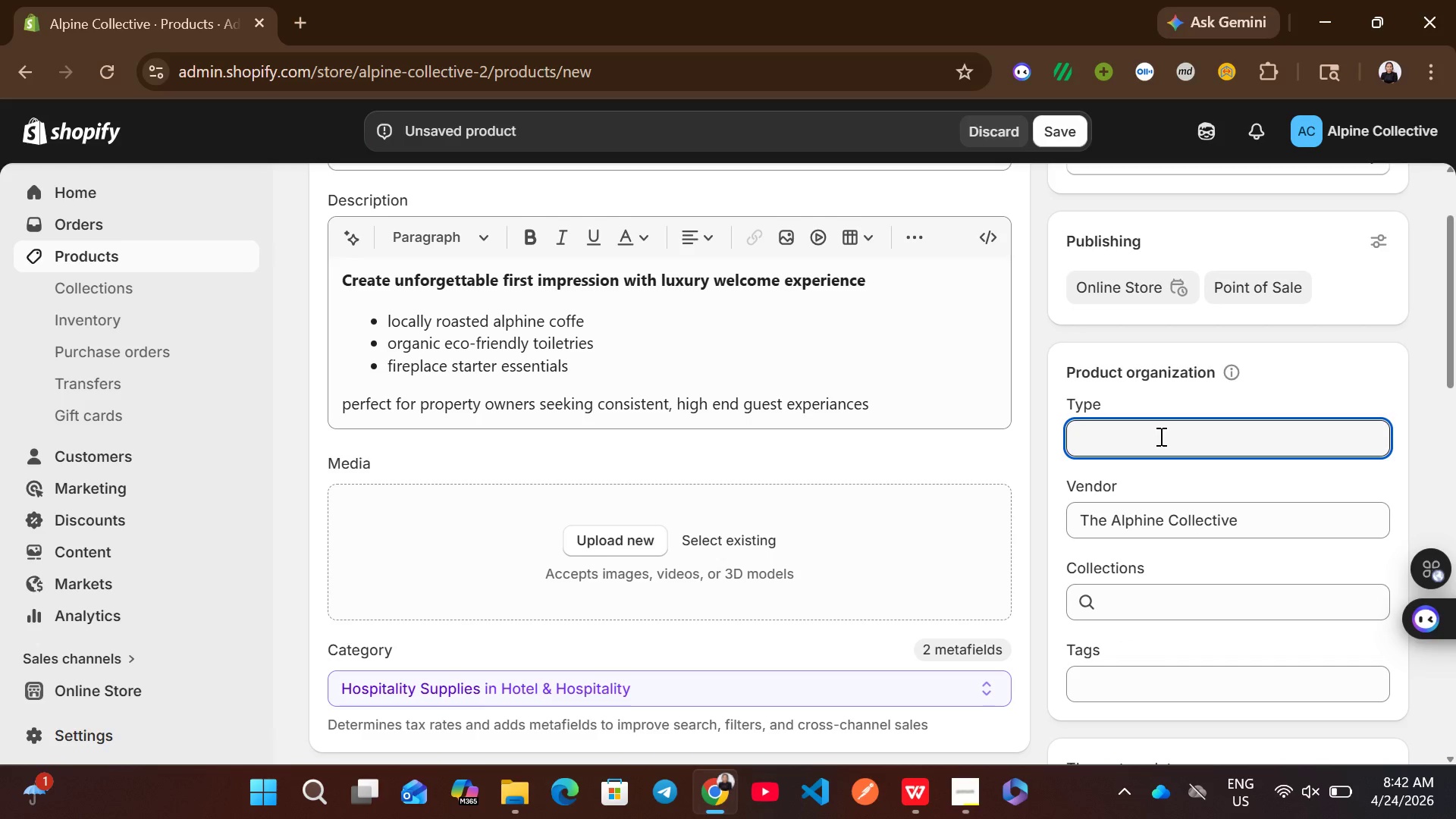 
type(Amenity Kit)
 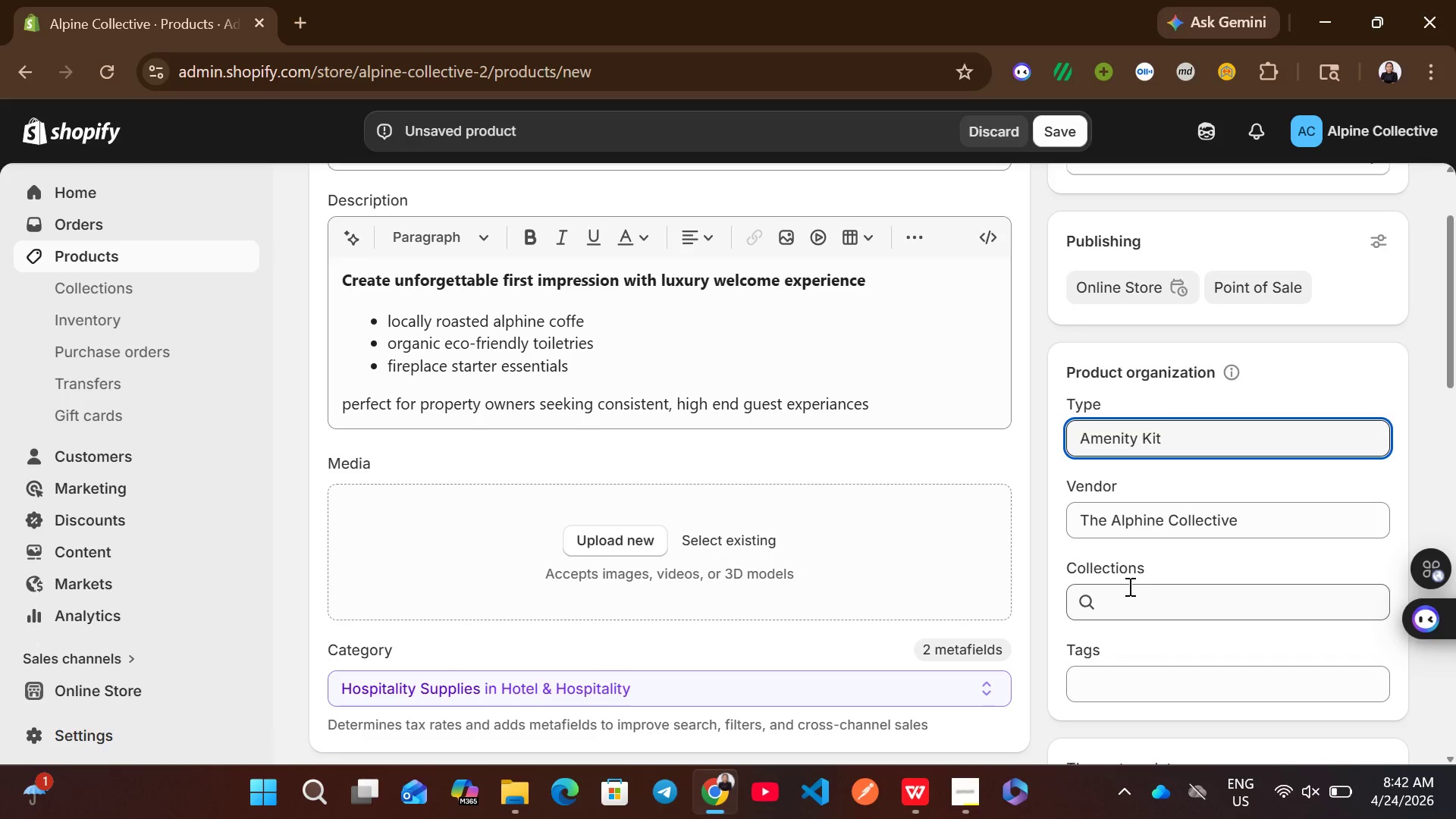 
left_click([1141, 689])
 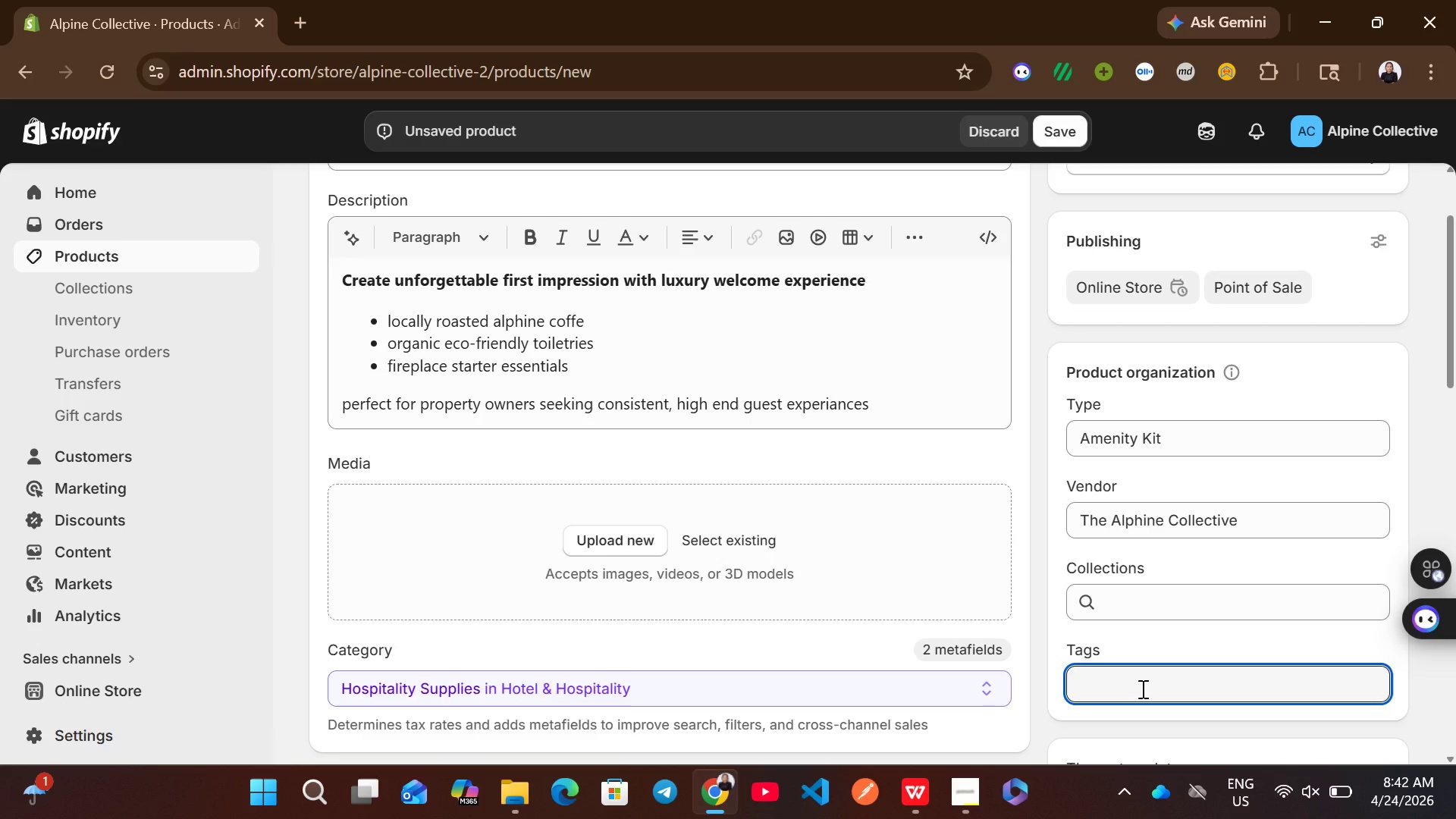 
wait(7.06)
 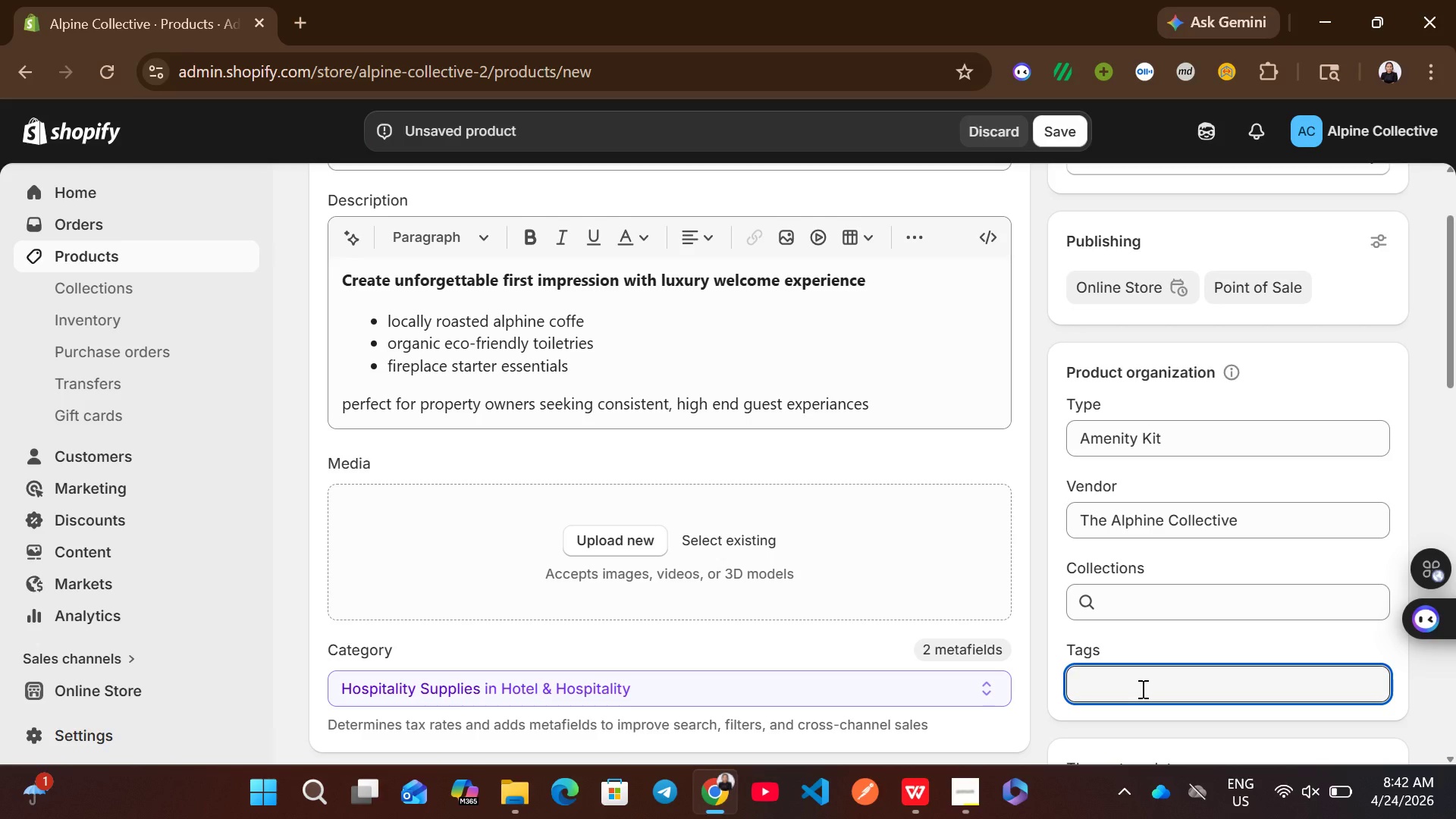 
type(Welcome)
 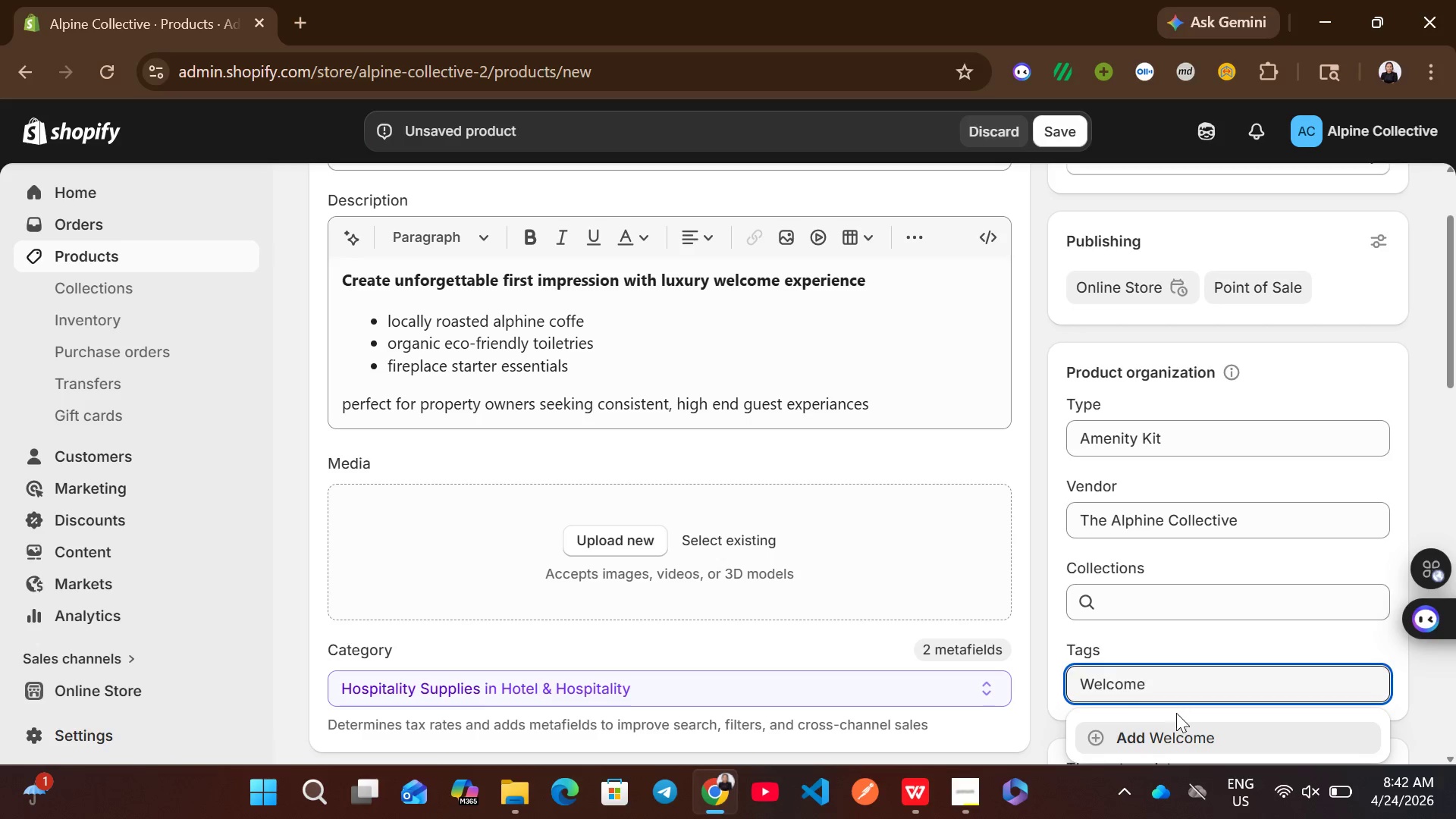 
left_click([1170, 730])
 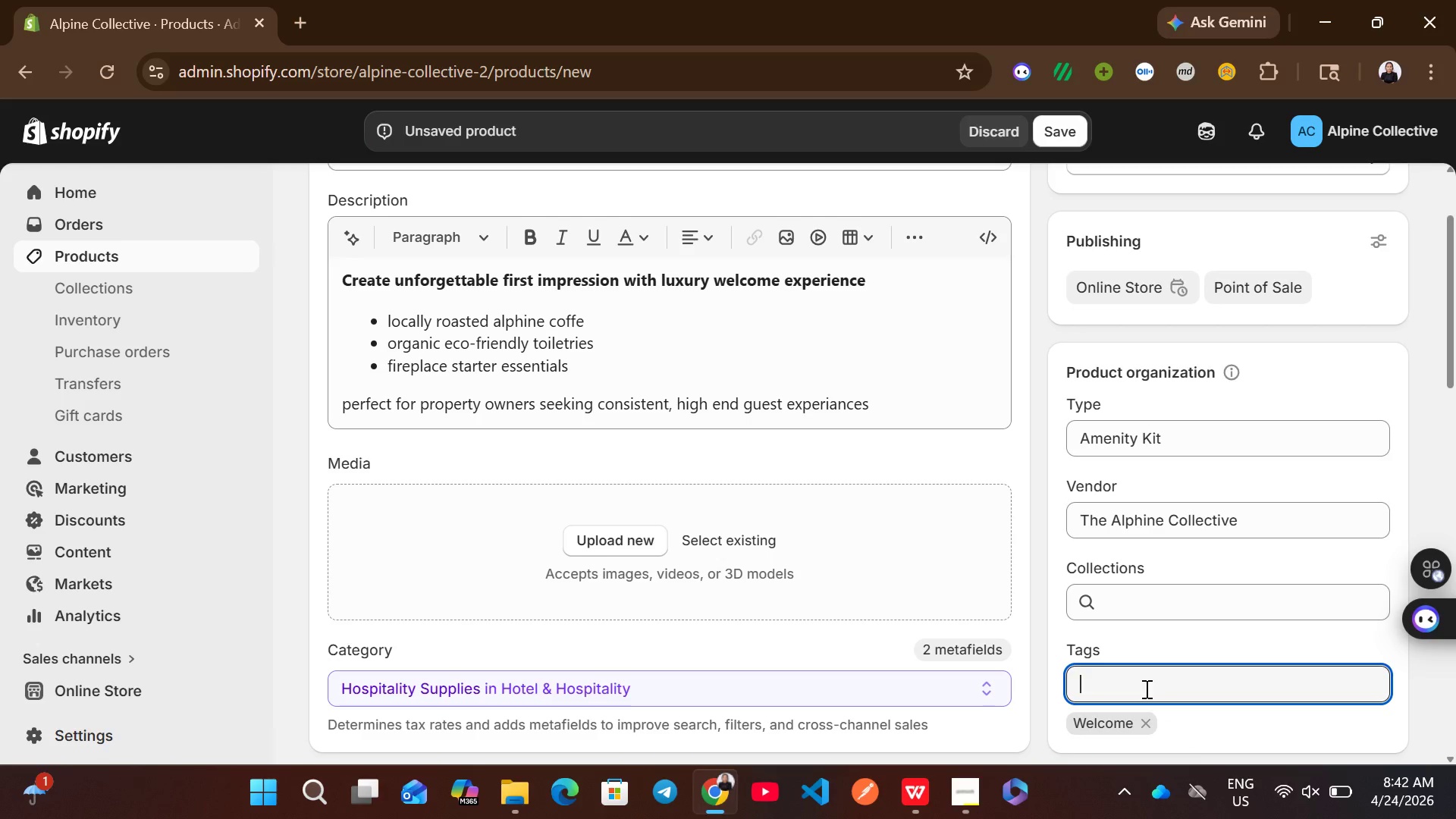 
type(Premium)
 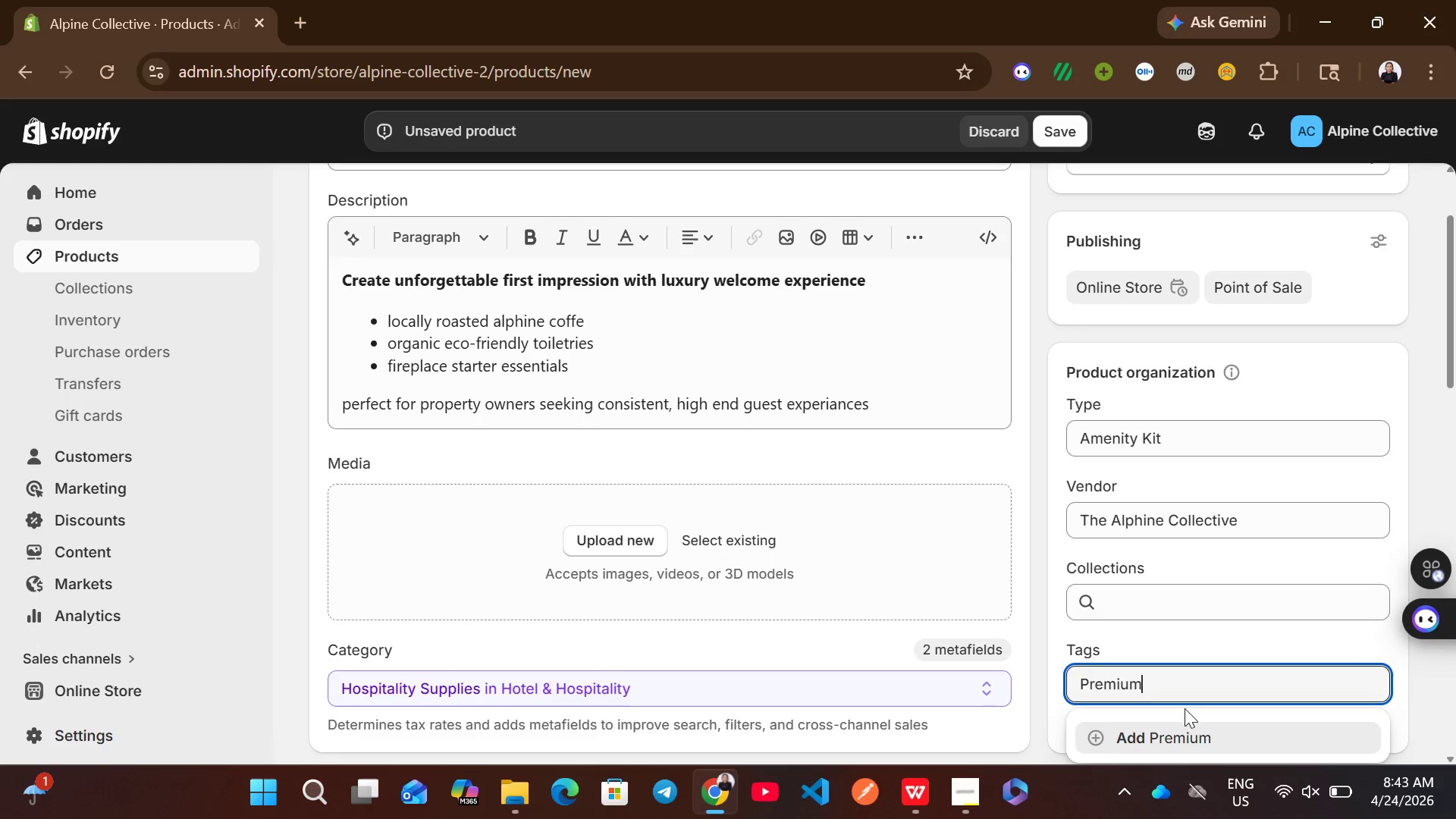 
left_click([1178, 730])
 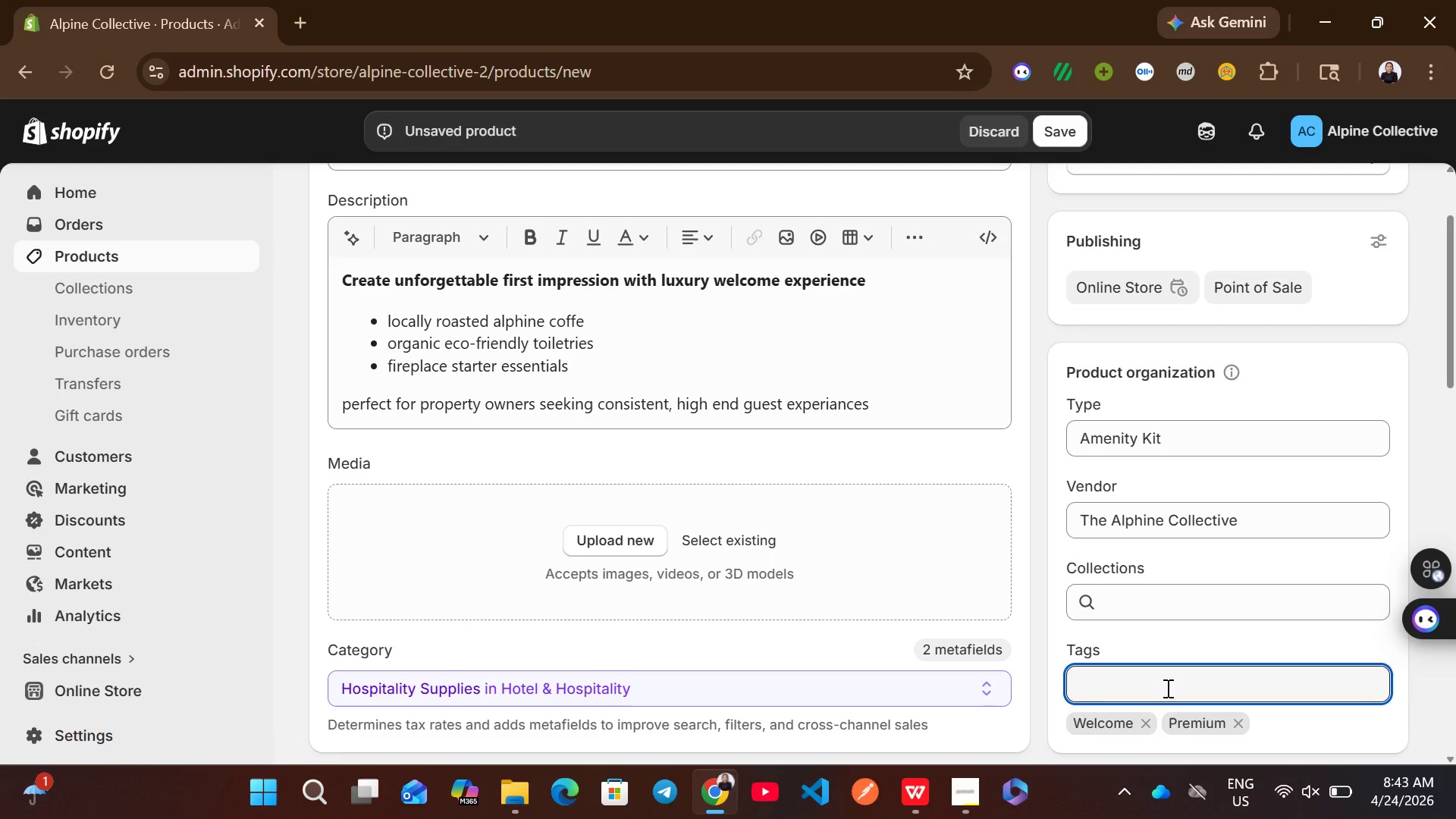 
type(All-Session)
key(Backspace)
key(Backspace)
key(Backspace)
key(Backspace)
key(Backspace)
type(ason)
 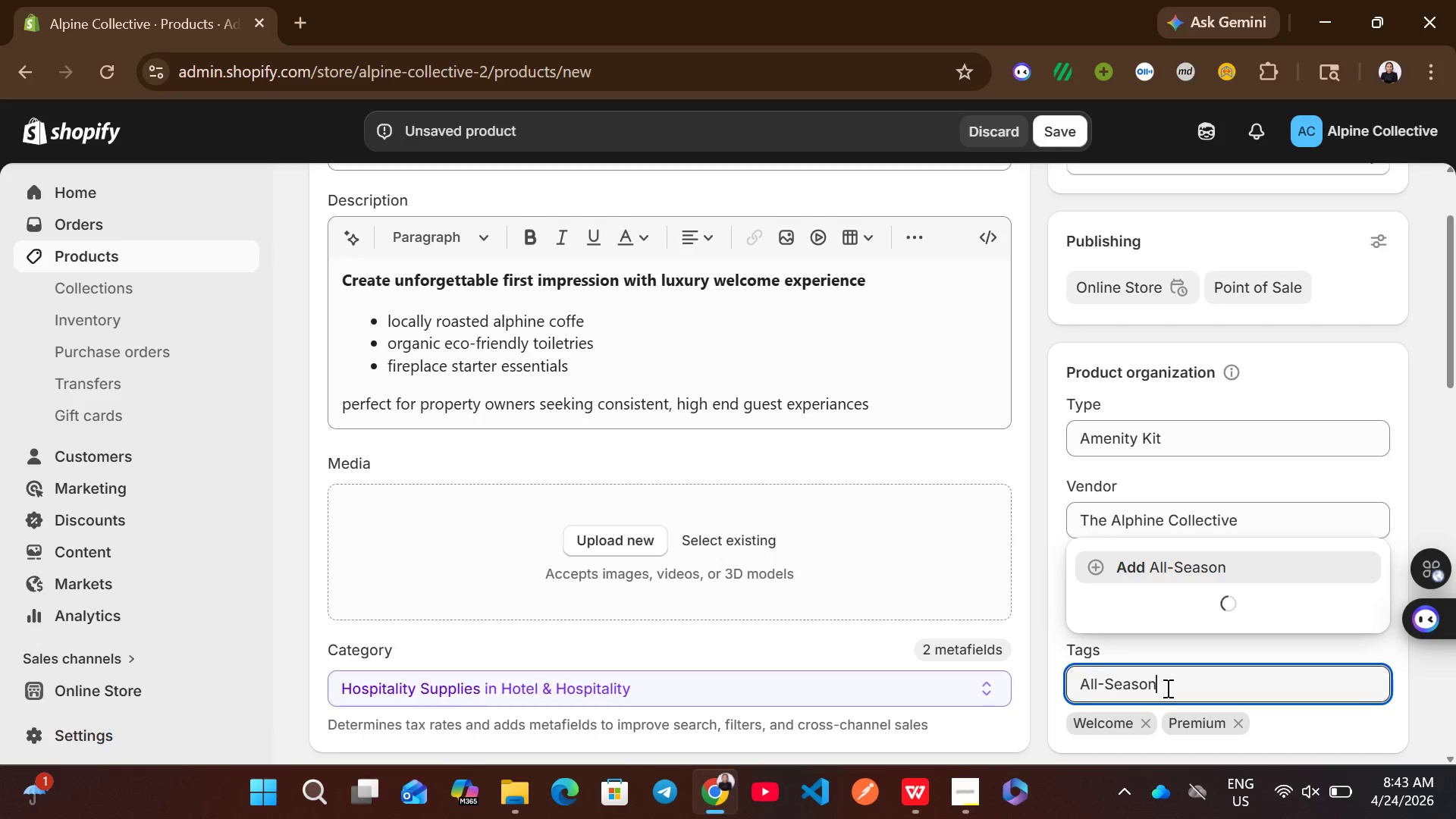 
left_click([1218, 748])
 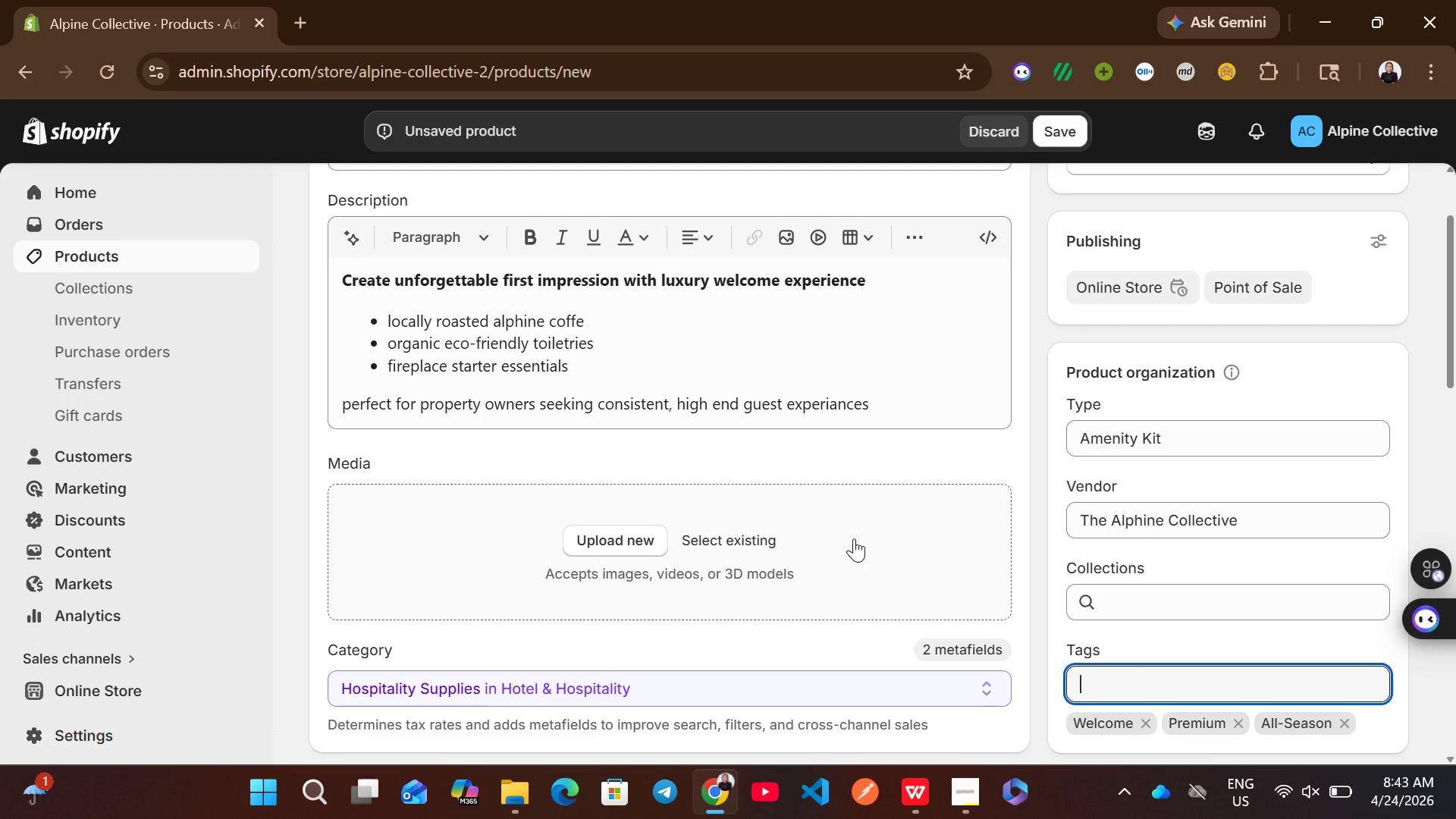 
wait(13.49)
 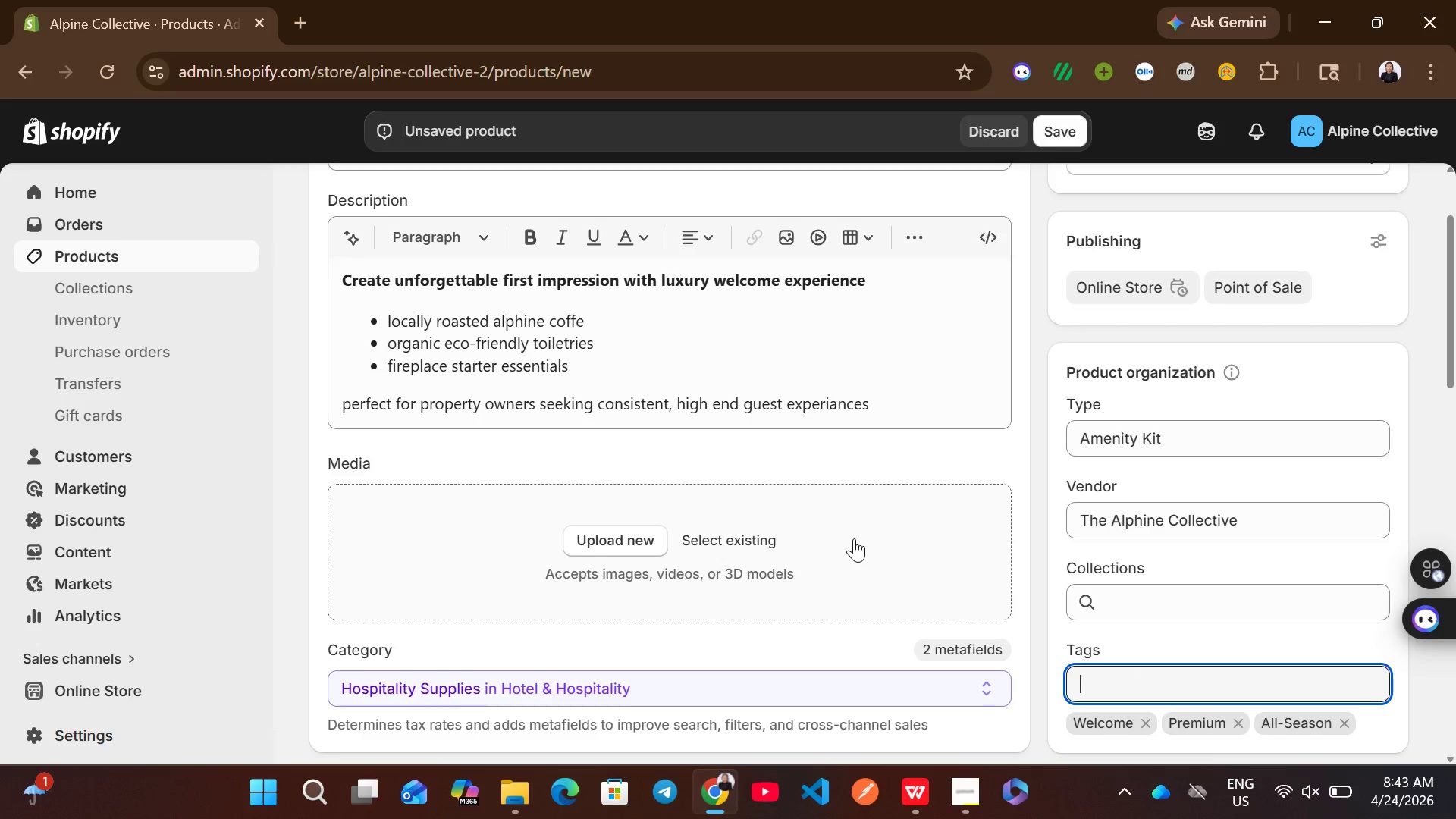 
mouse_move([629, 605])
 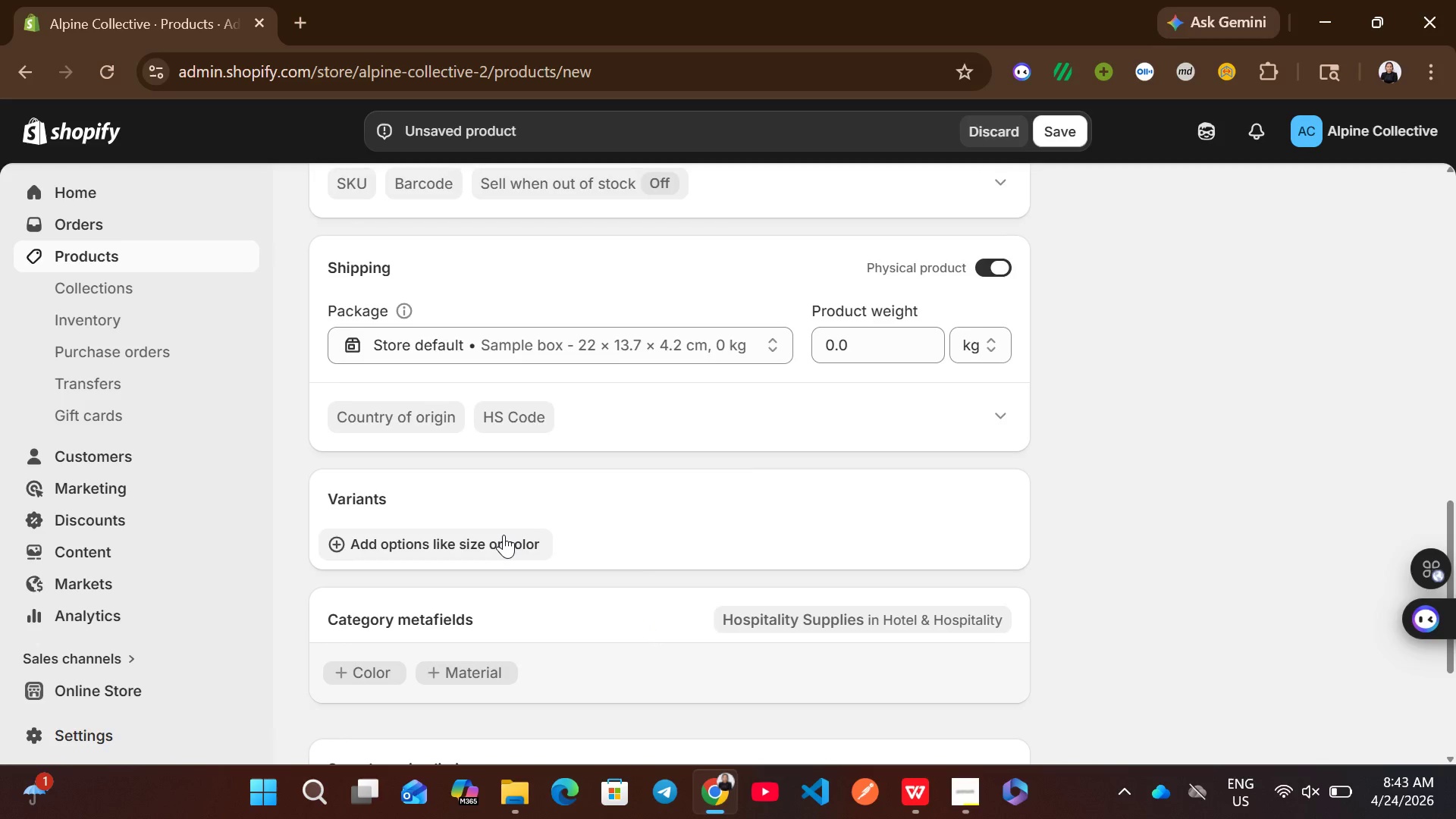 
left_click([504, 535])
 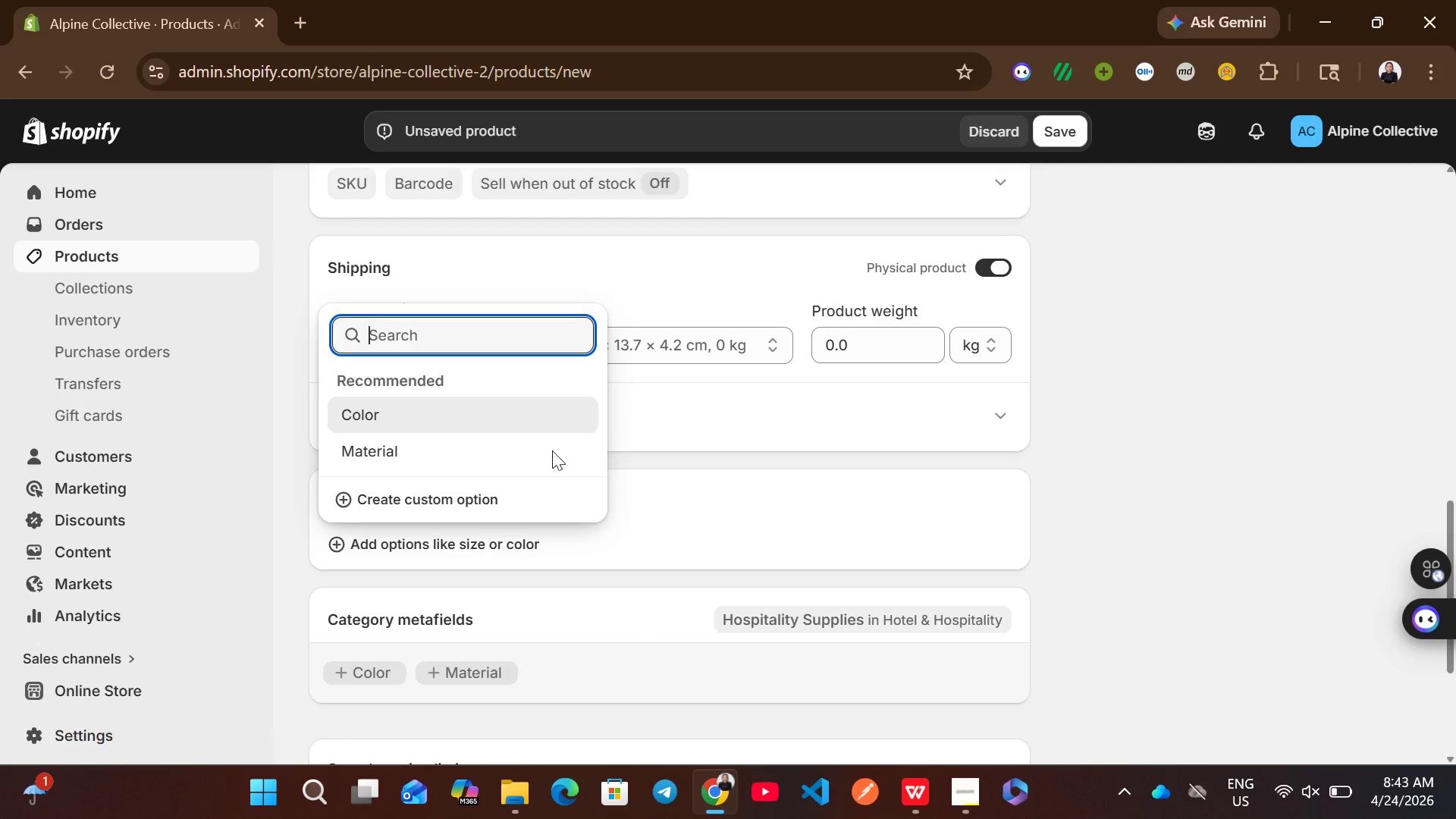 
left_click([488, 495])
 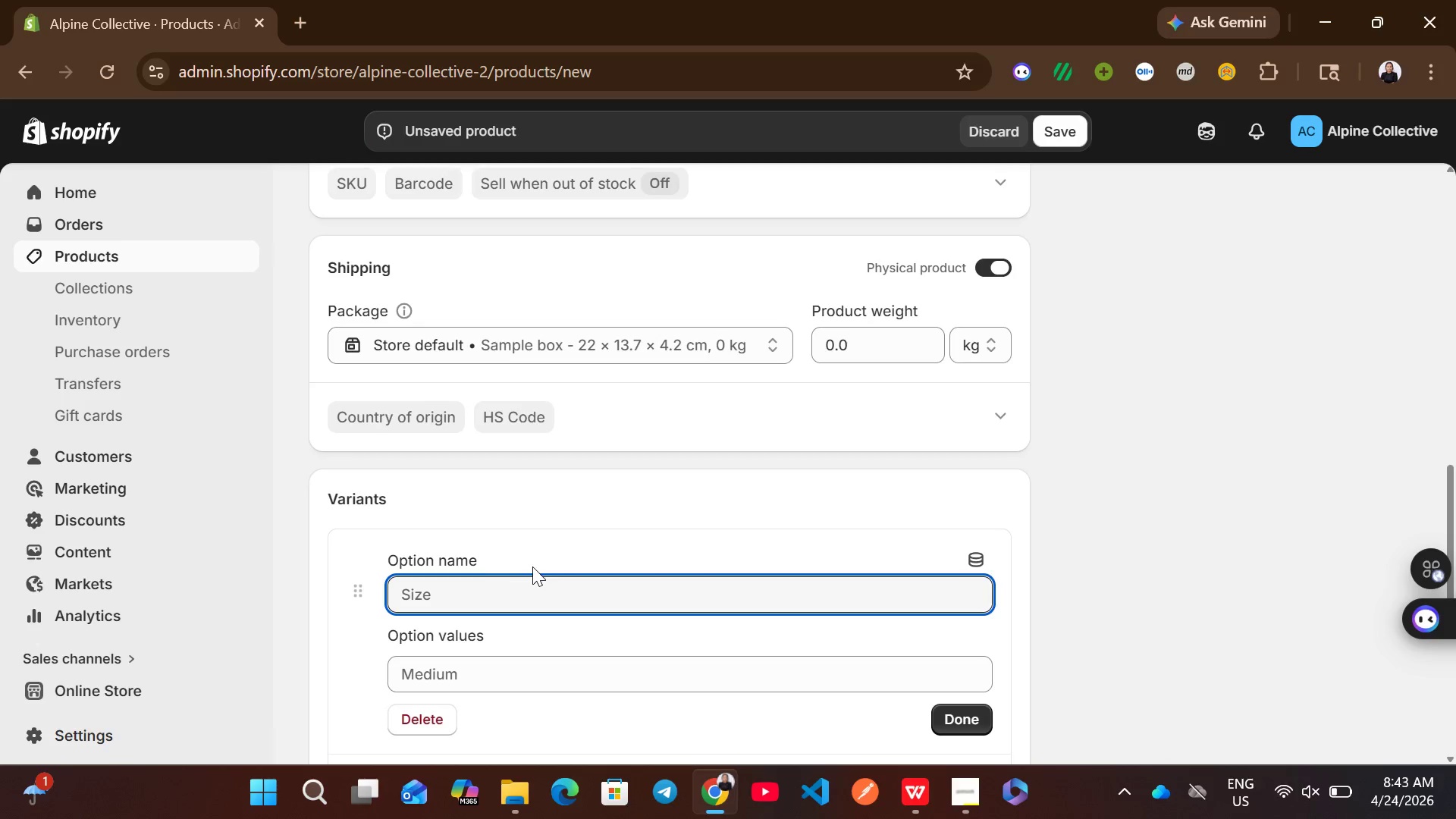 
type(tier)
 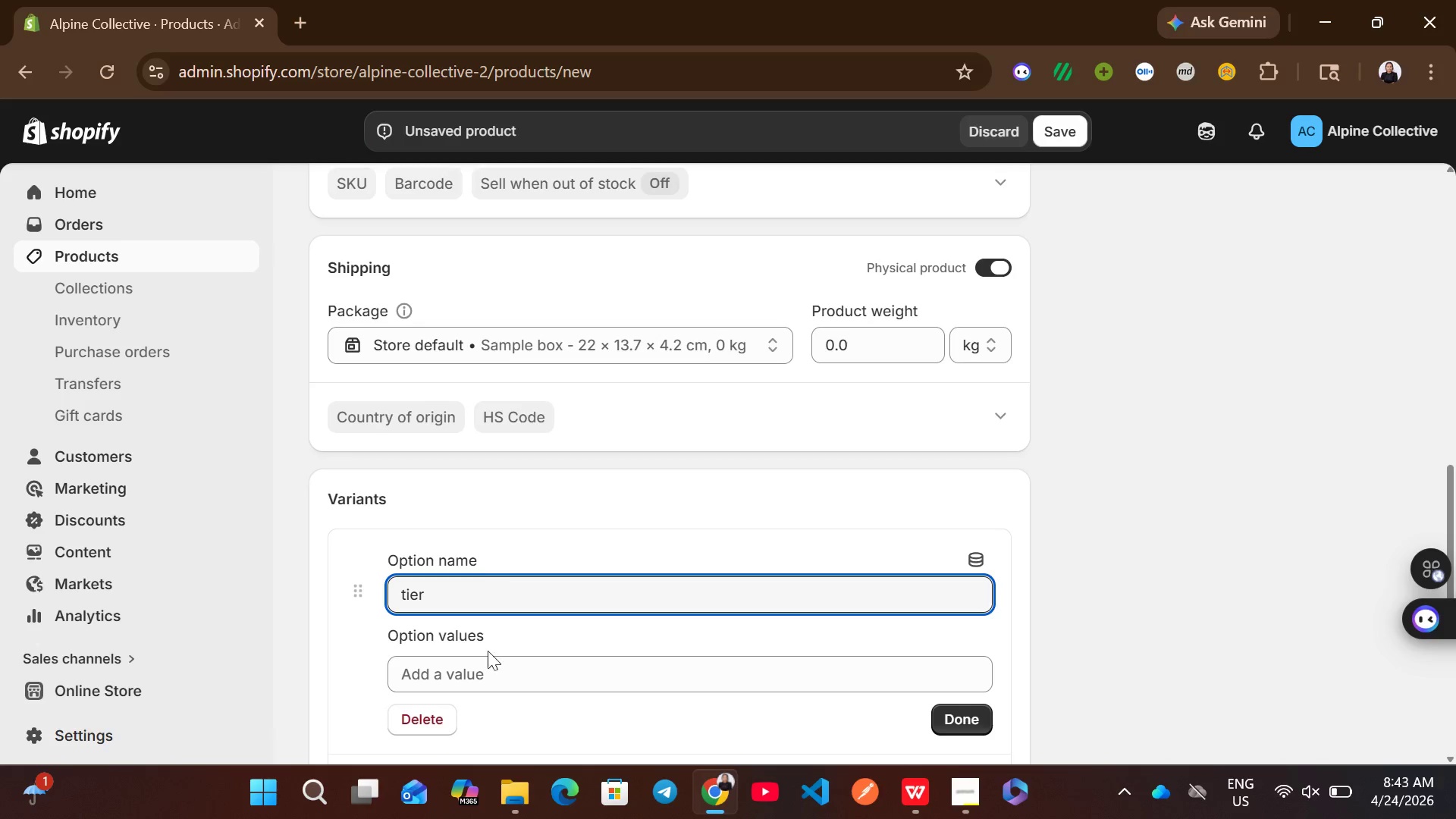 
left_click([485, 661])
 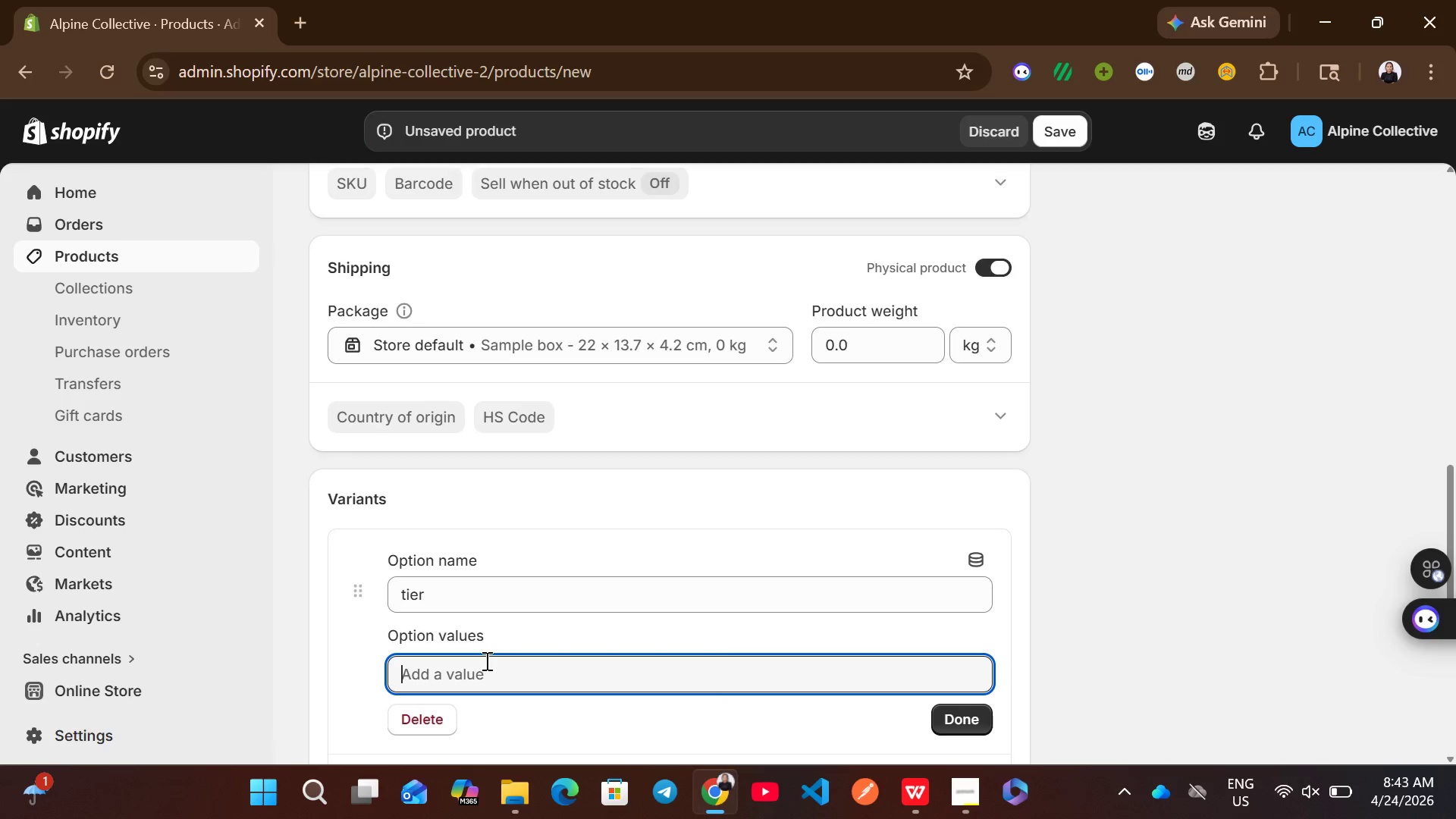 
type(Standard)
 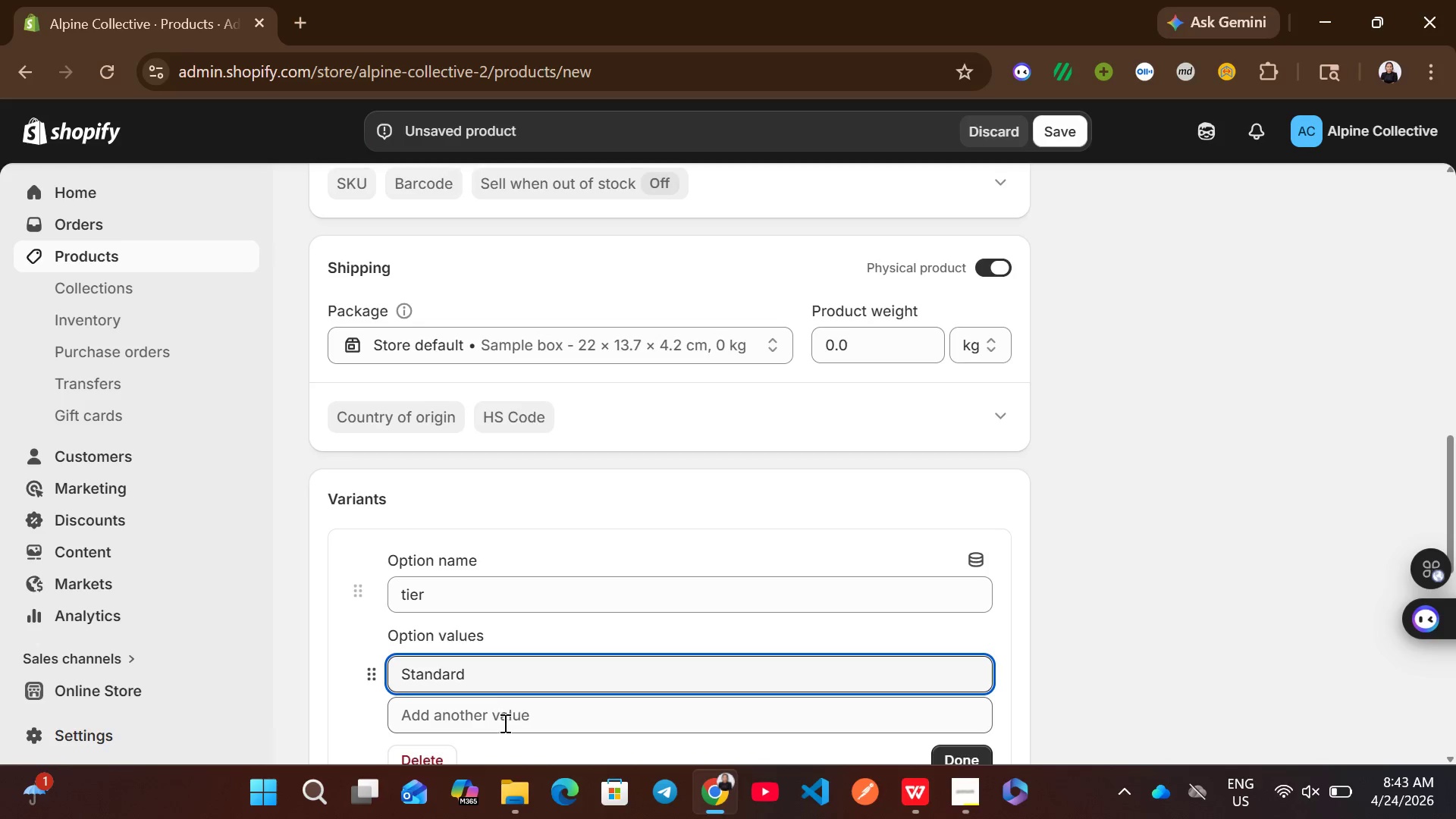 
left_click([491, 724])
 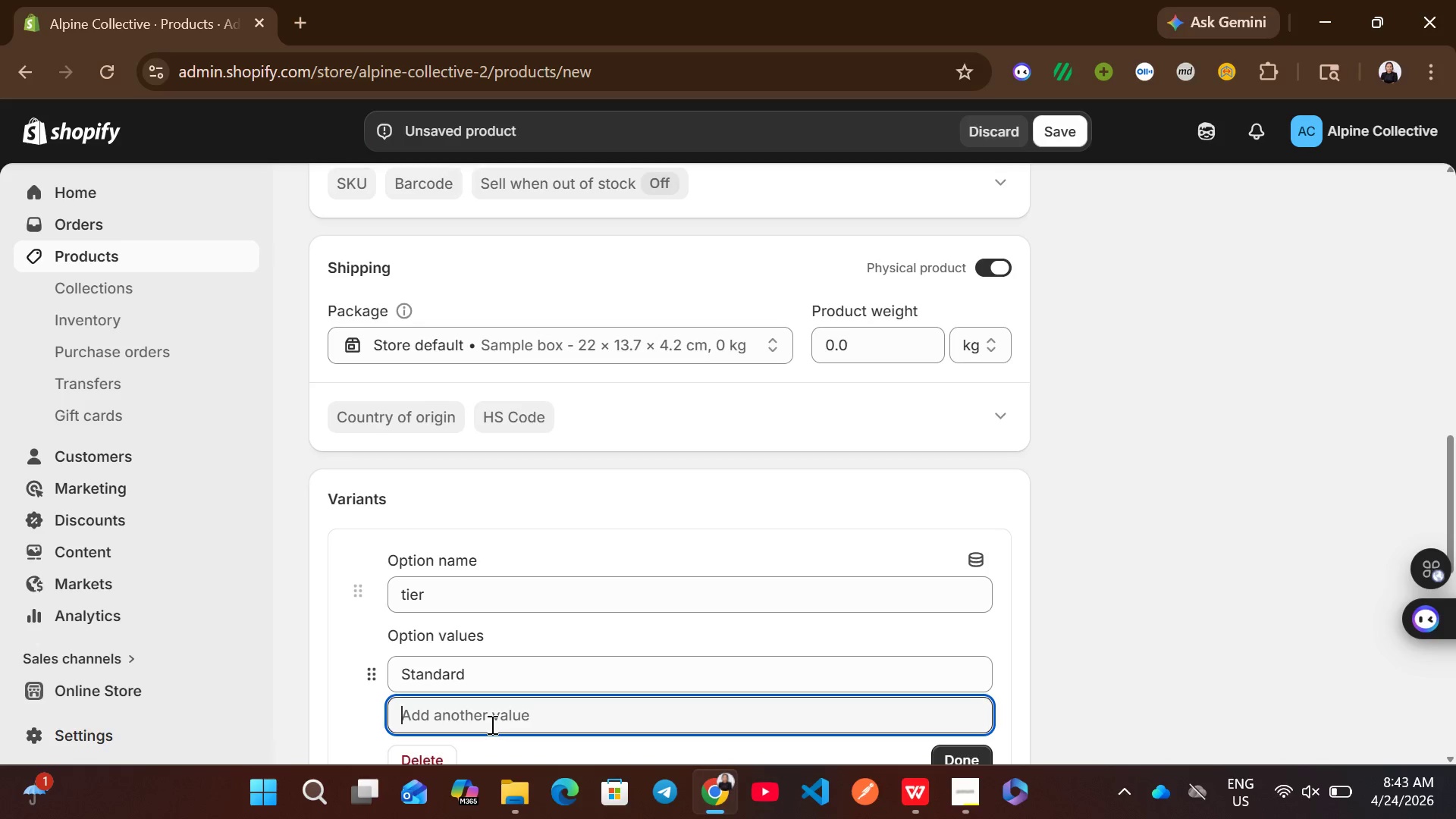 
type(Premium)
 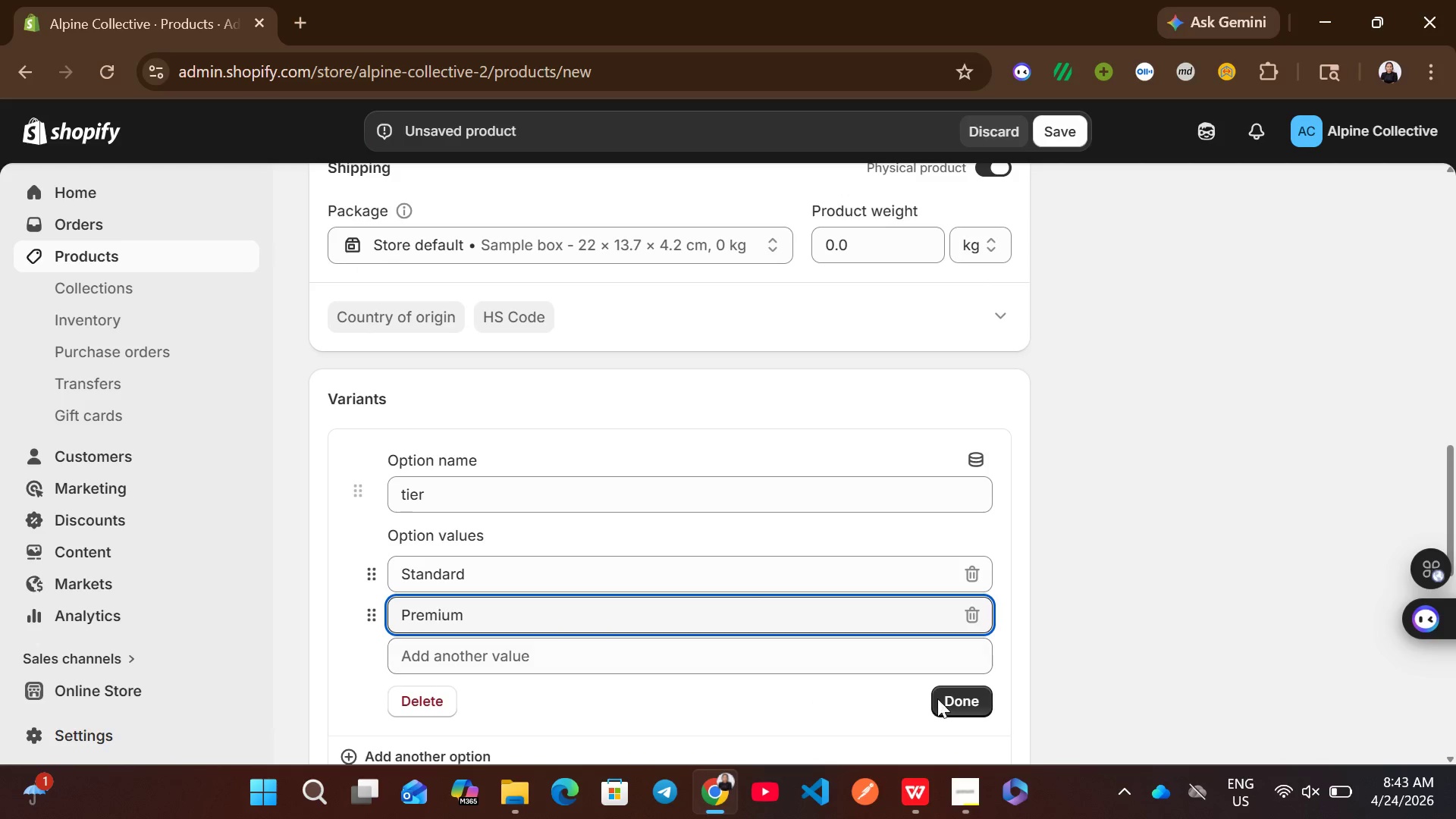 
left_click([985, 707])
 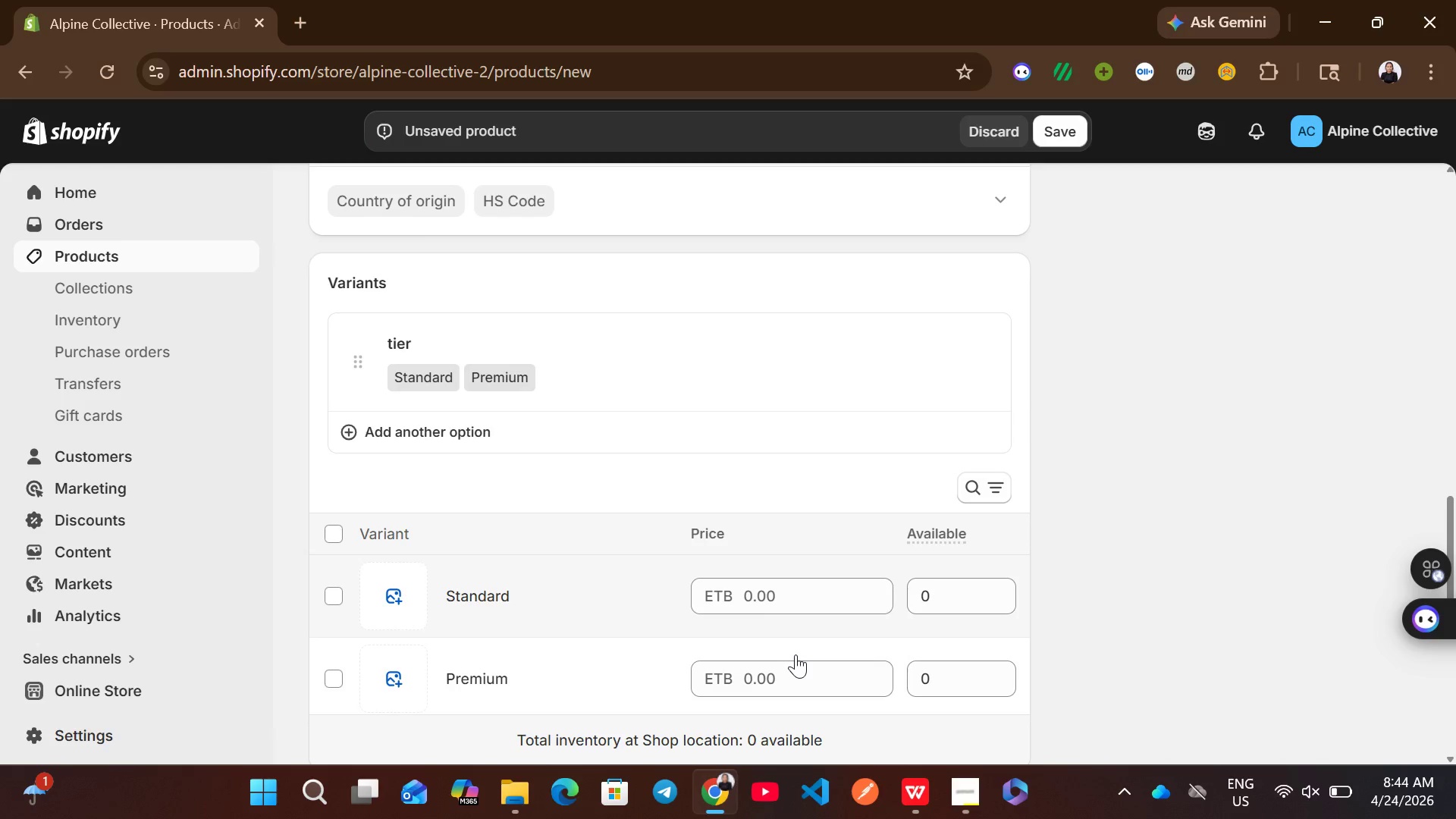 
wait(6.0)
 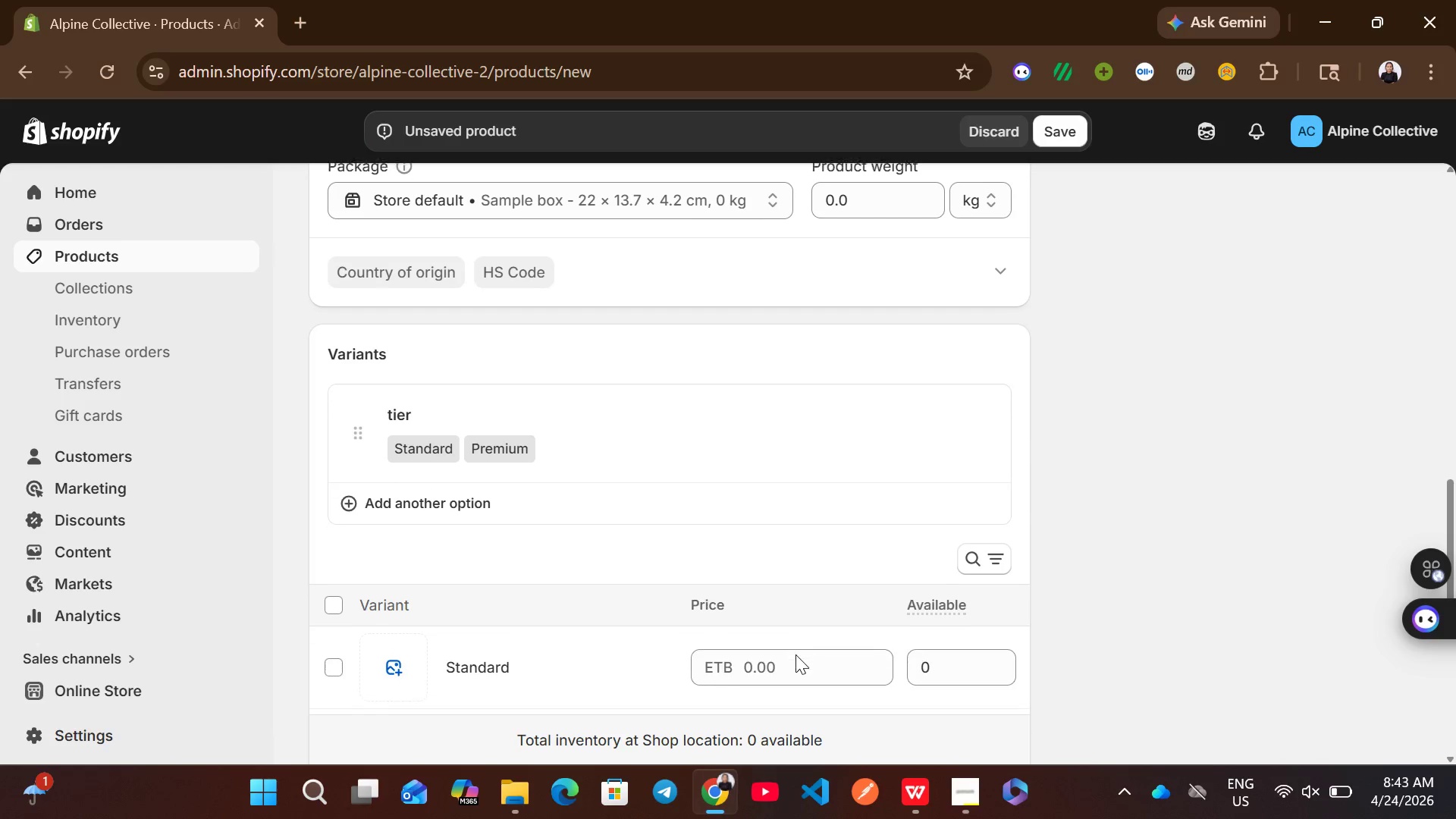 
left_click([786, 602])
 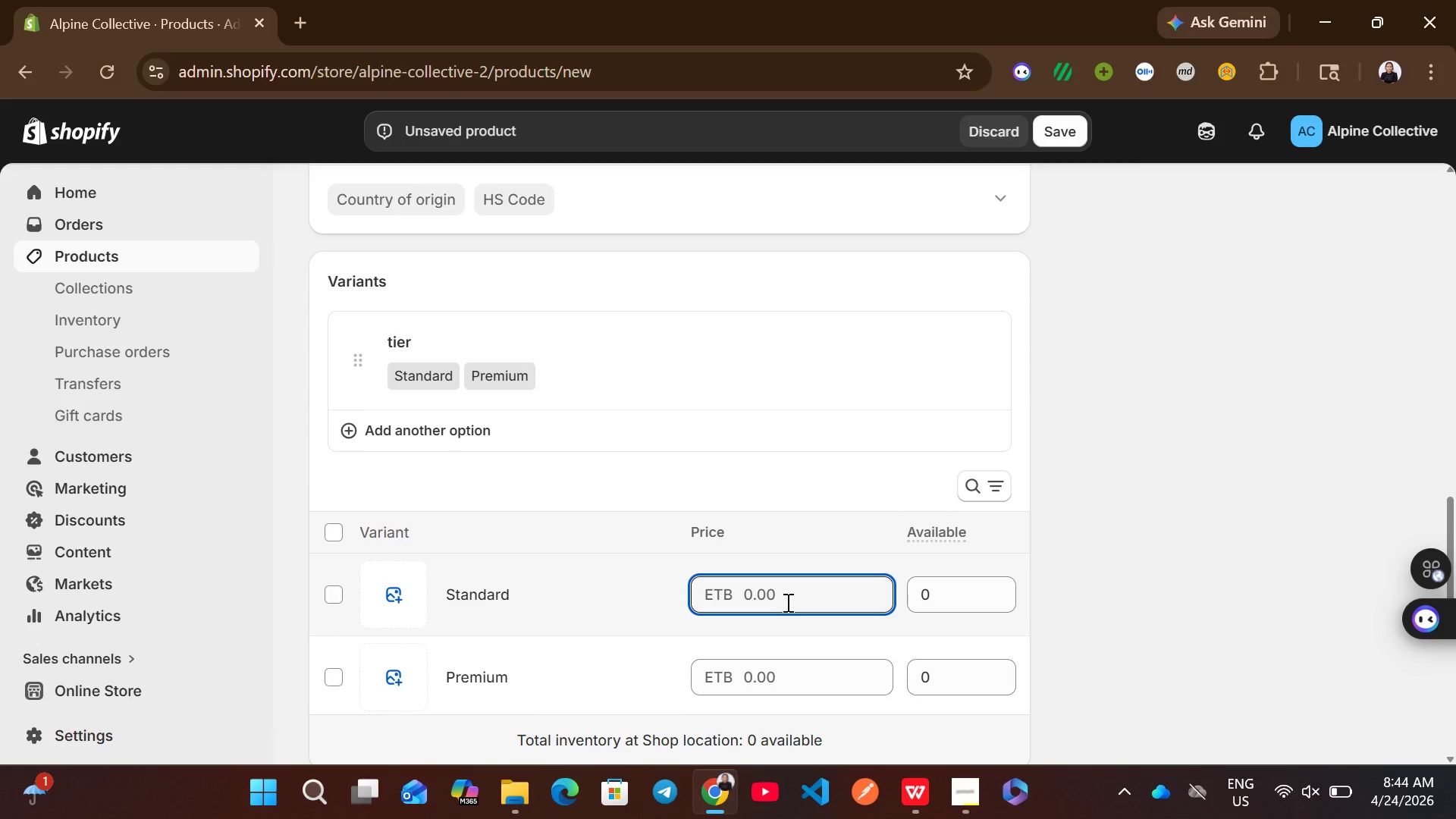 
type(1)
key(Backspace)
type(70)
key(Backspace)
type(9)
 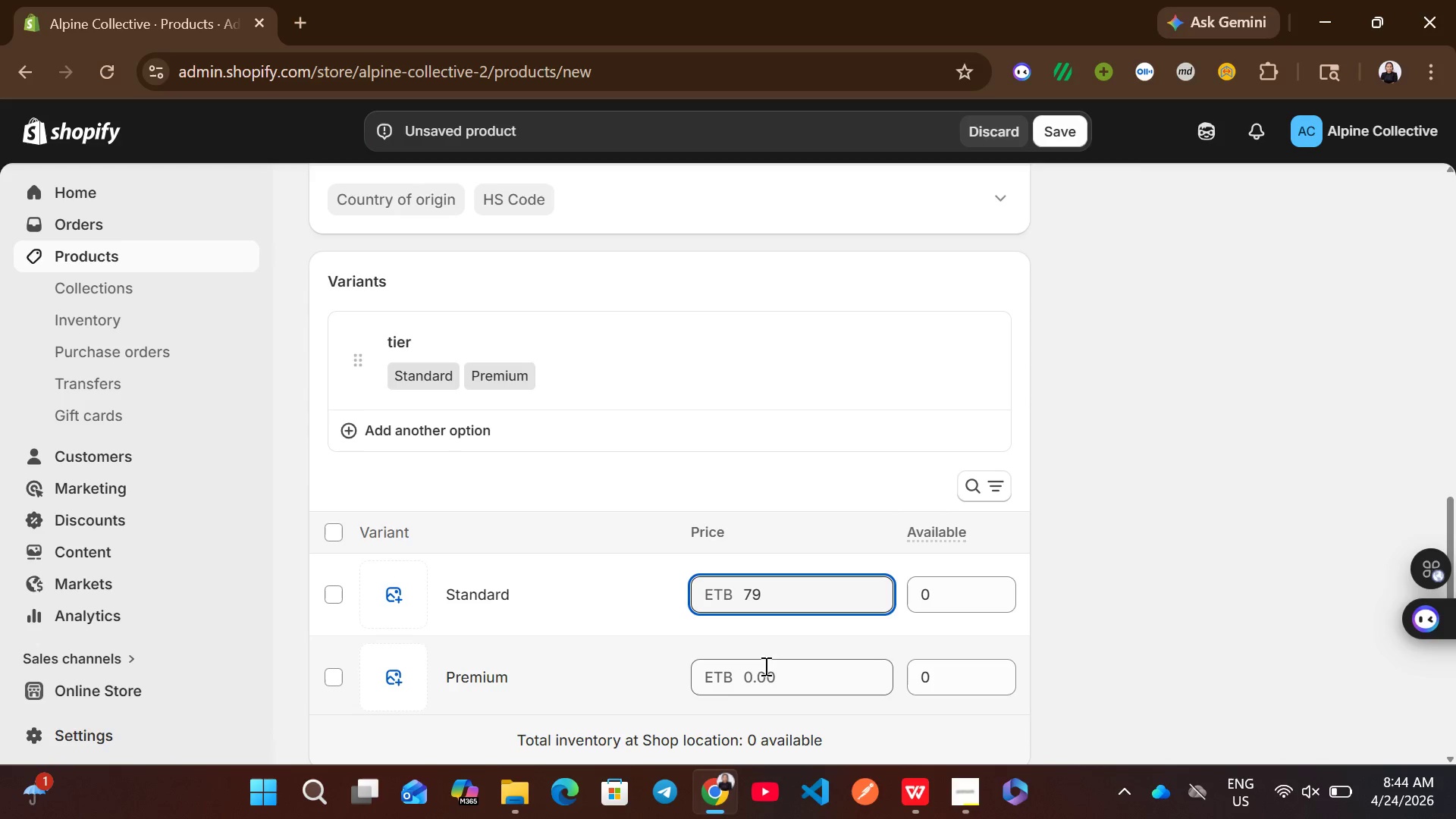 
left_click([756, 675])
 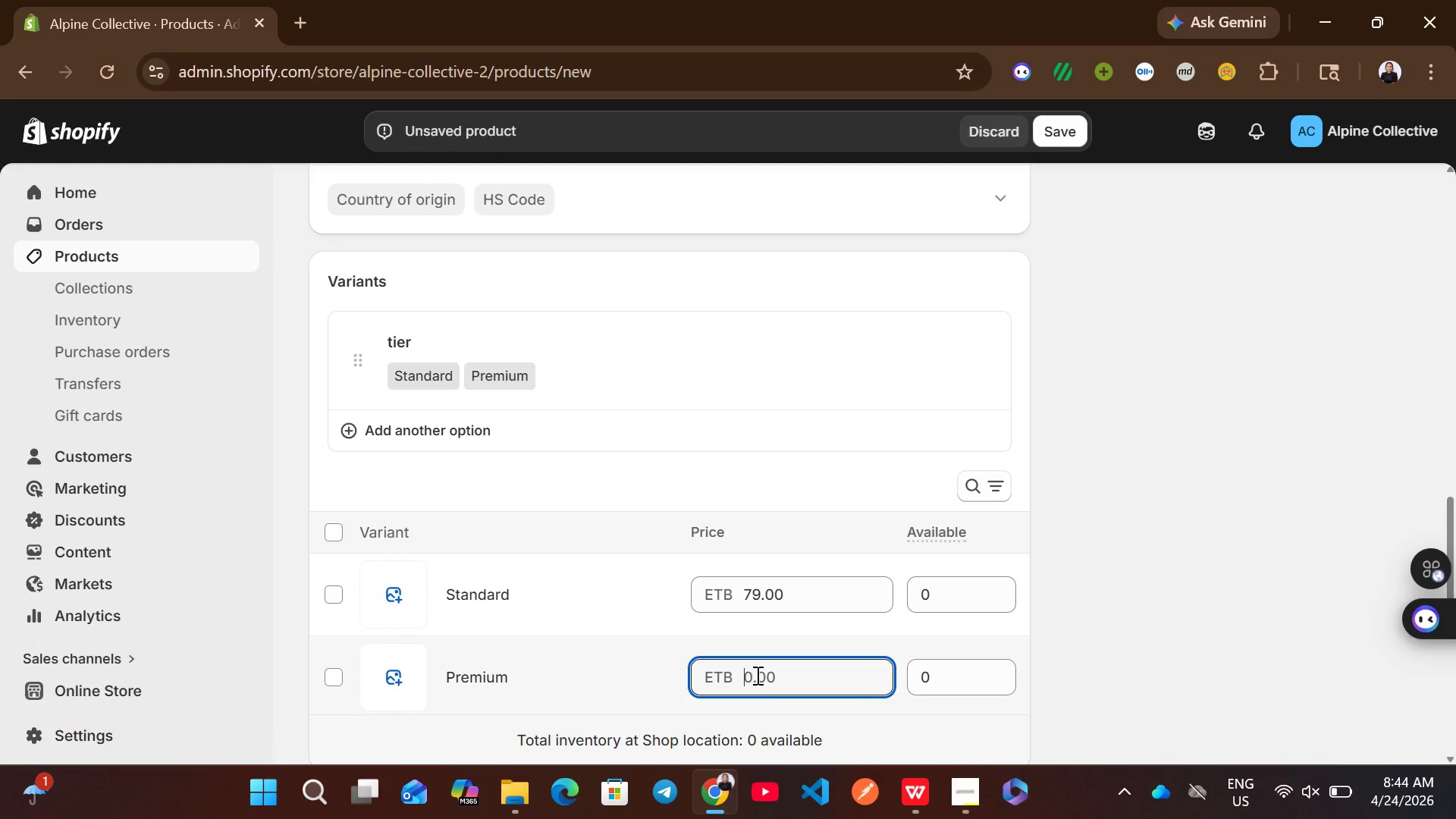 
wait(5.16)
 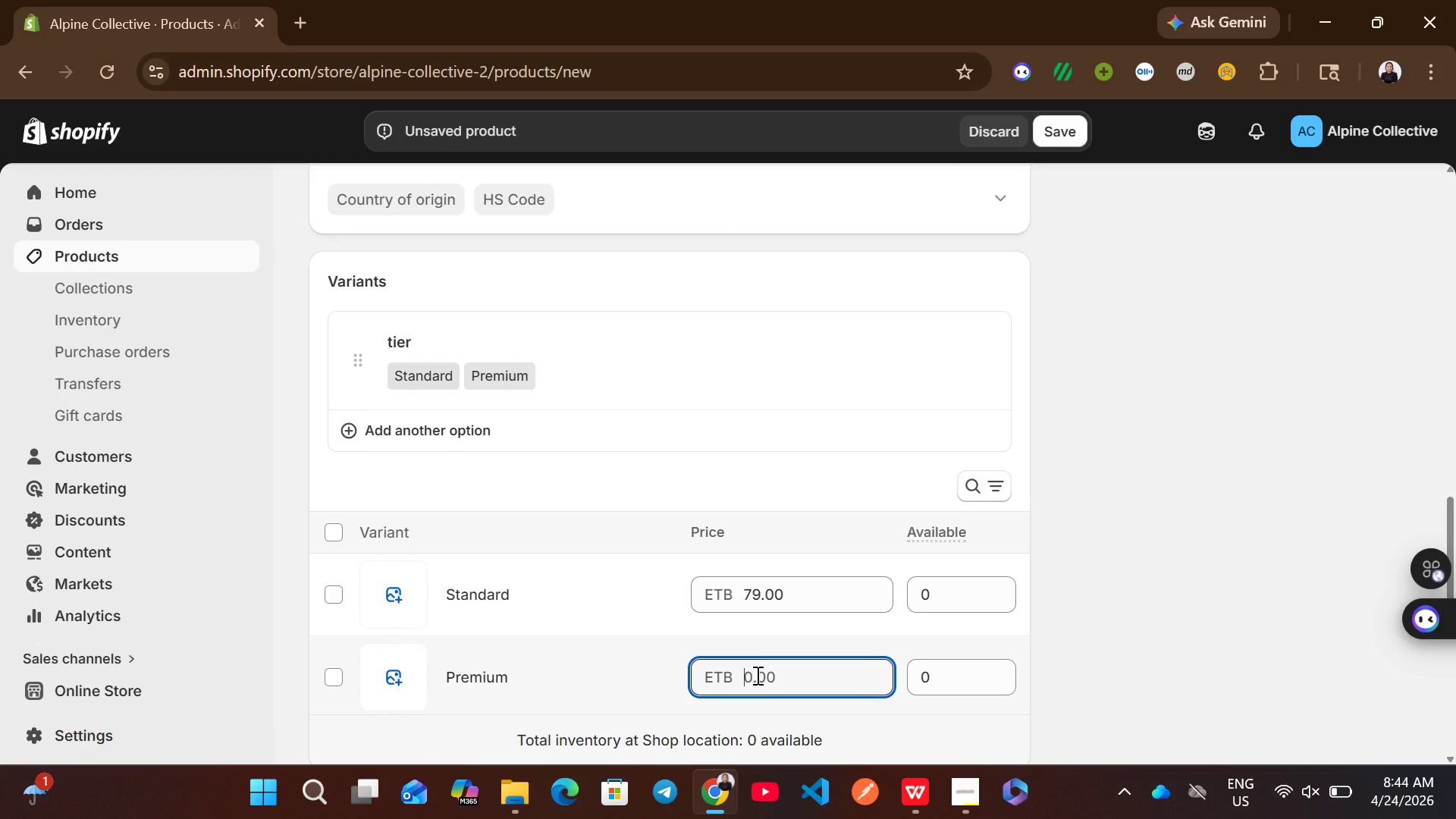 
type(129)
 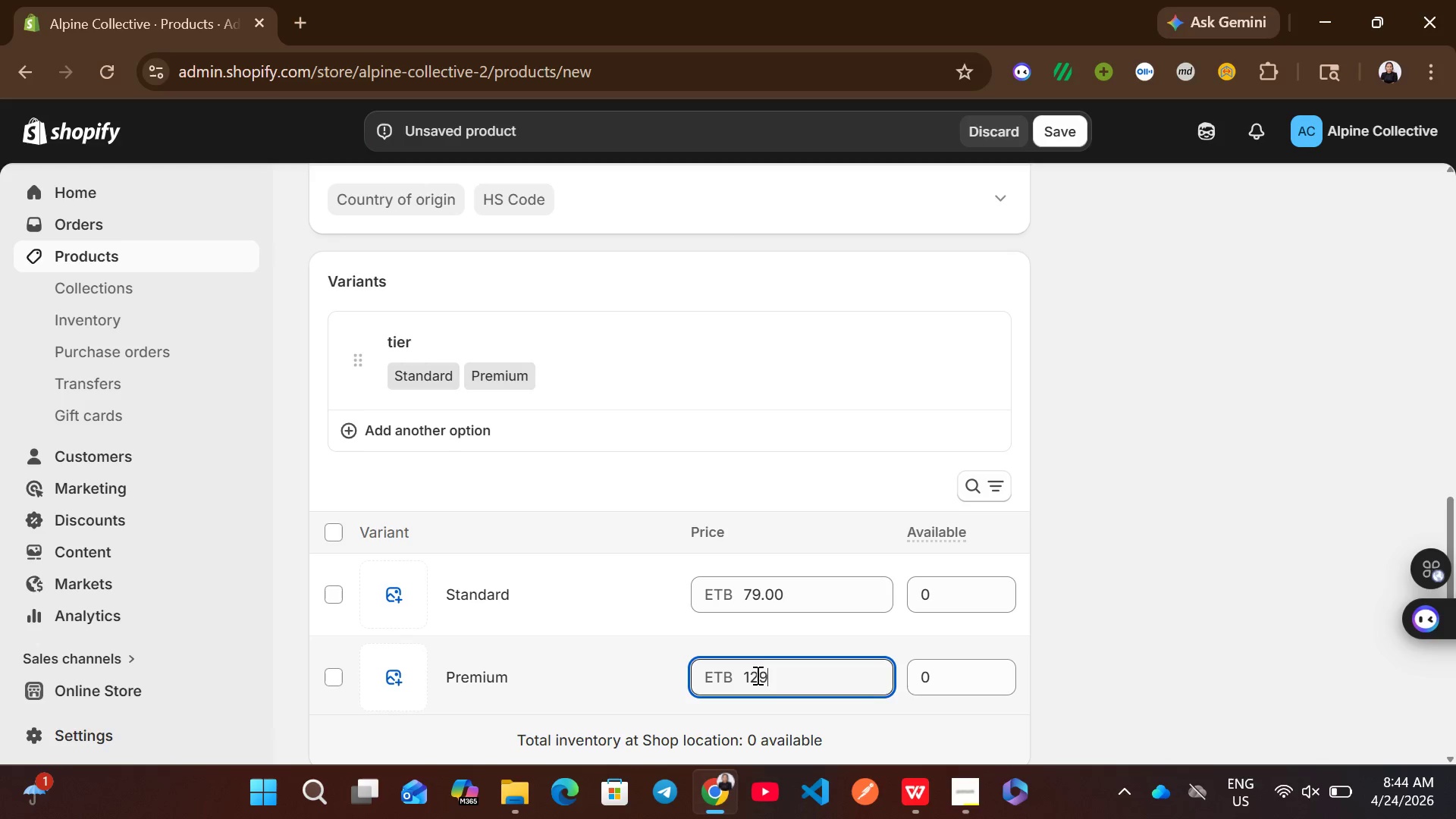 
wait(9.59)
 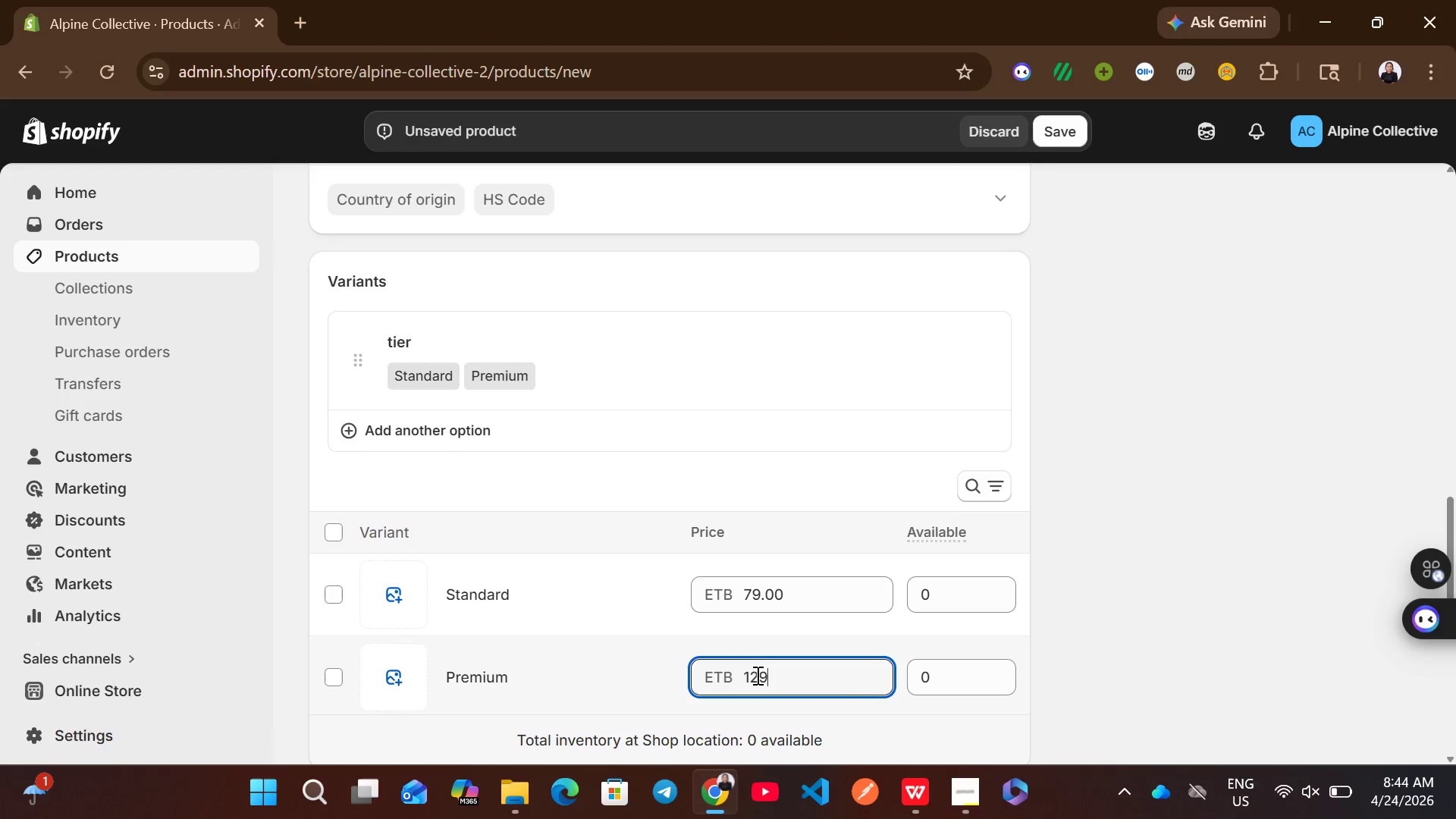 
left_click([333, 606])
 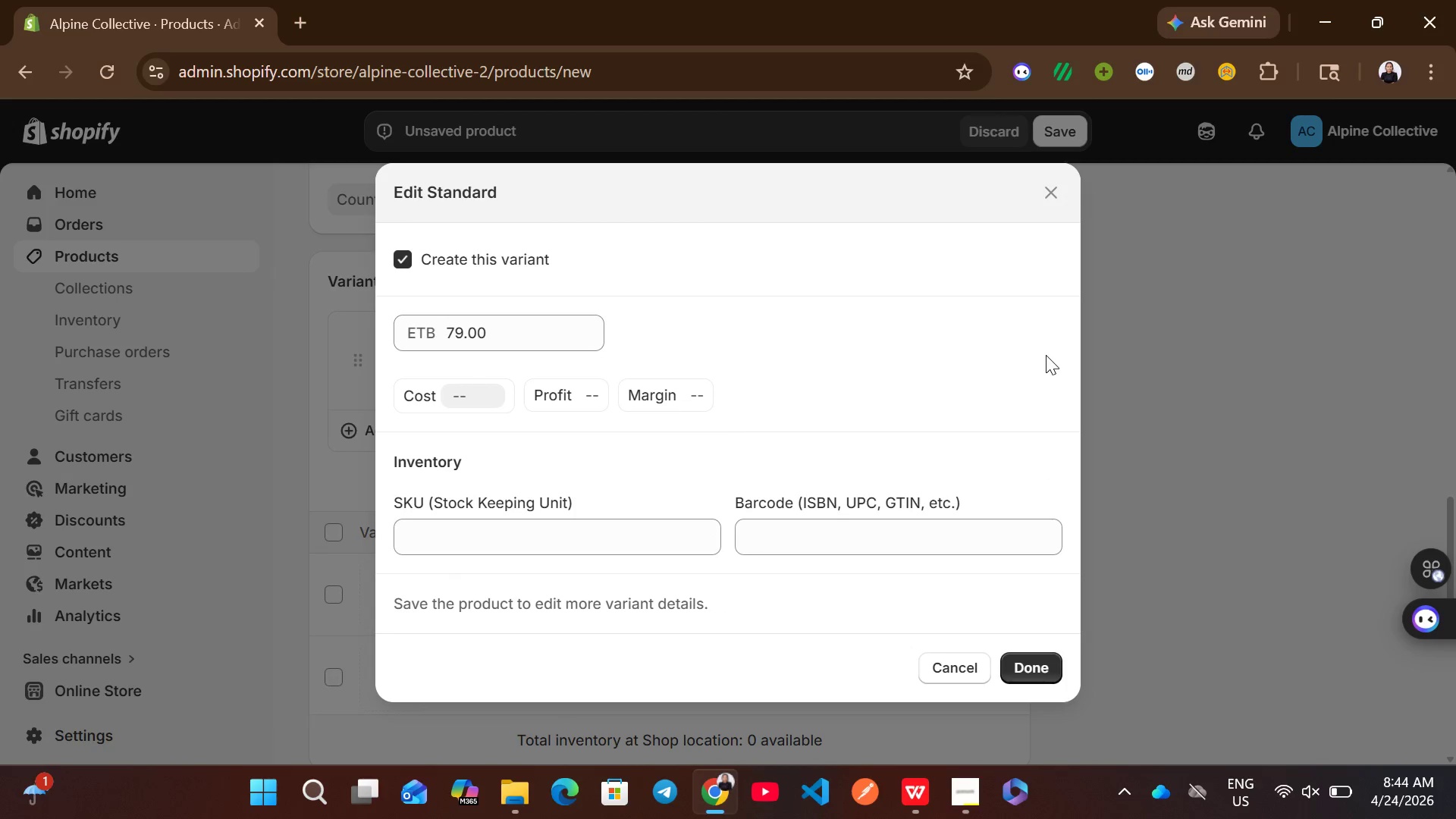 
left_click([1045, 200])
 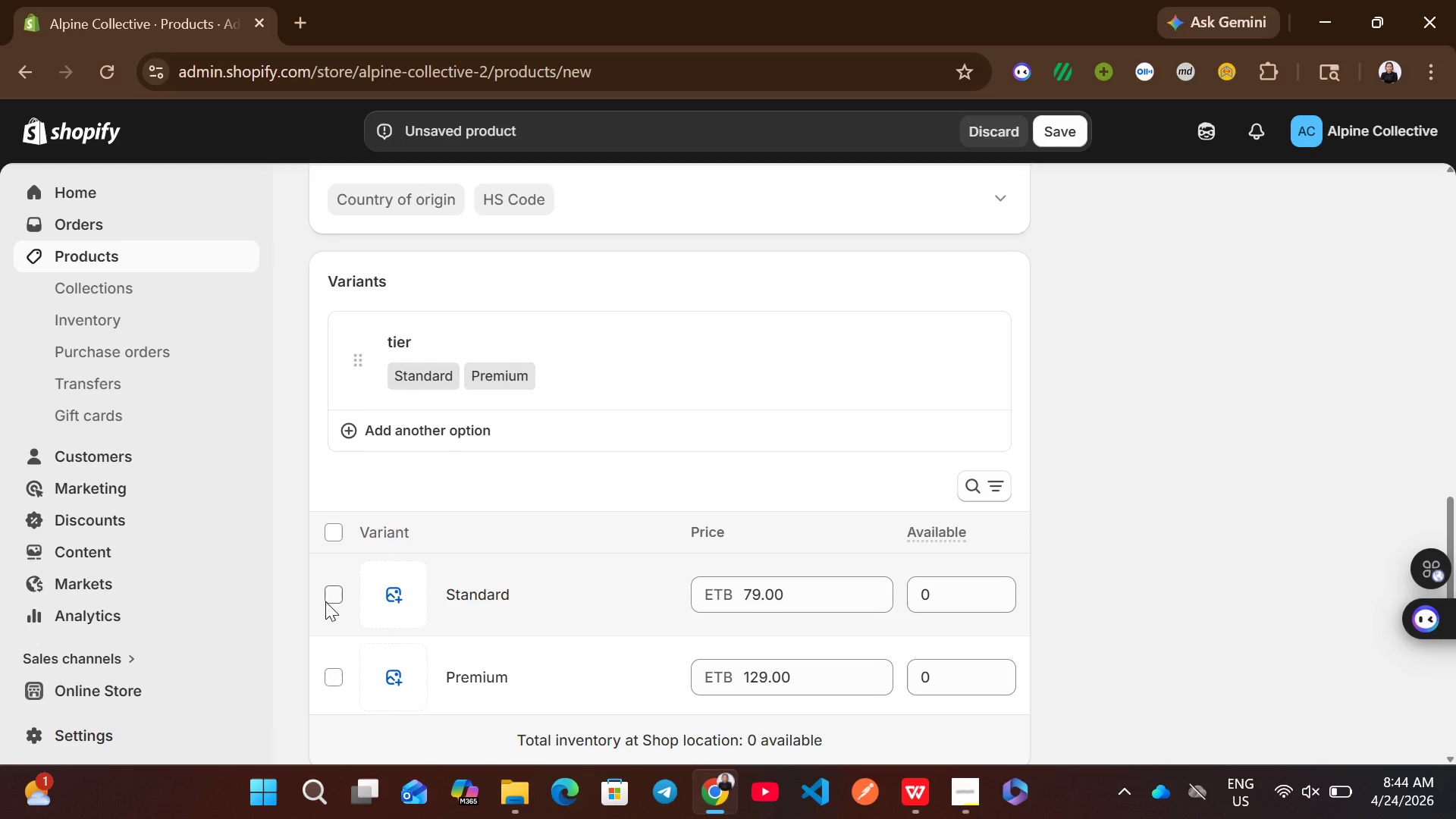 
left_click([334, 598])
 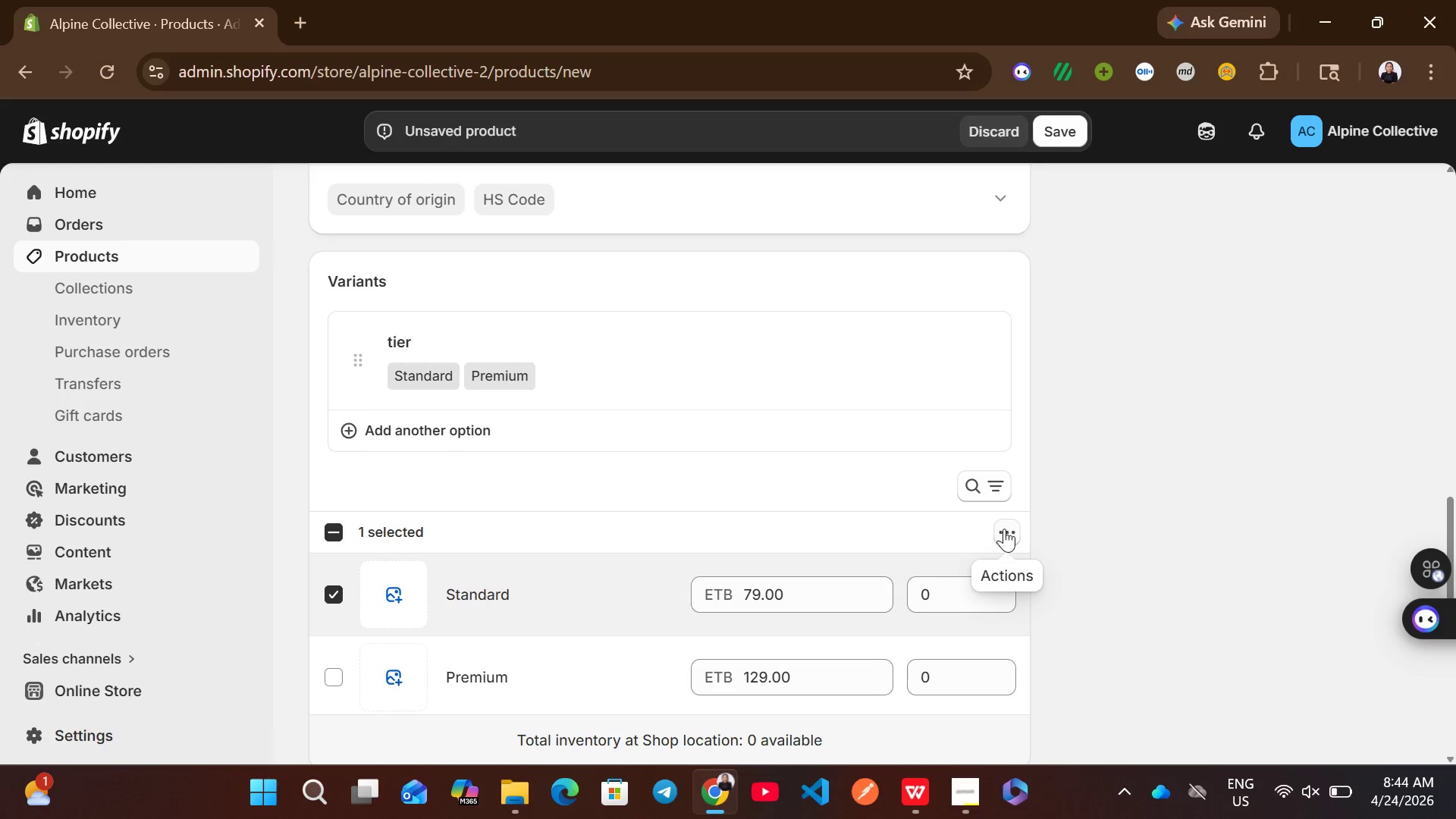 
left_click([1004, 529])
 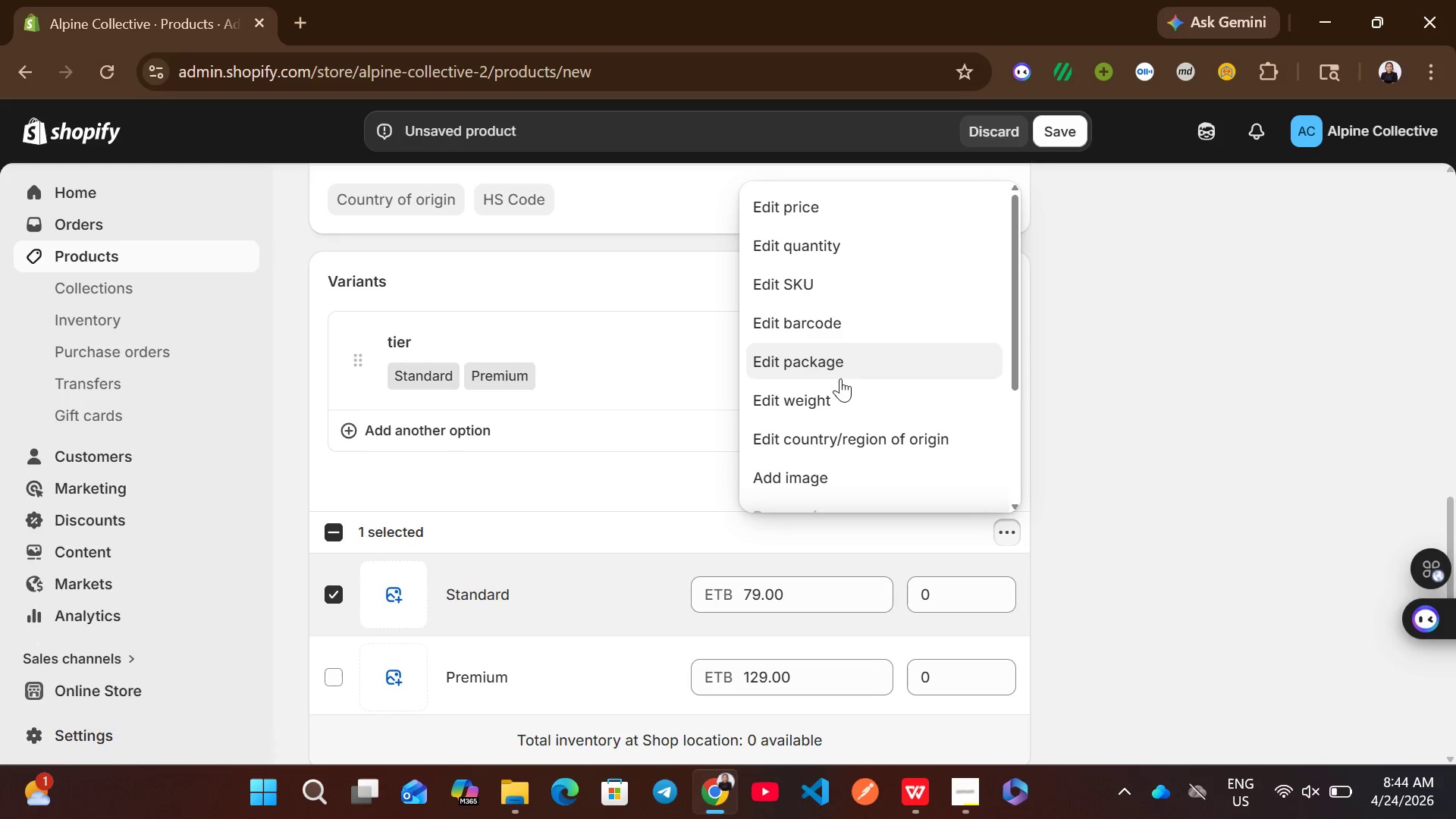 
left_click([818, 291])
 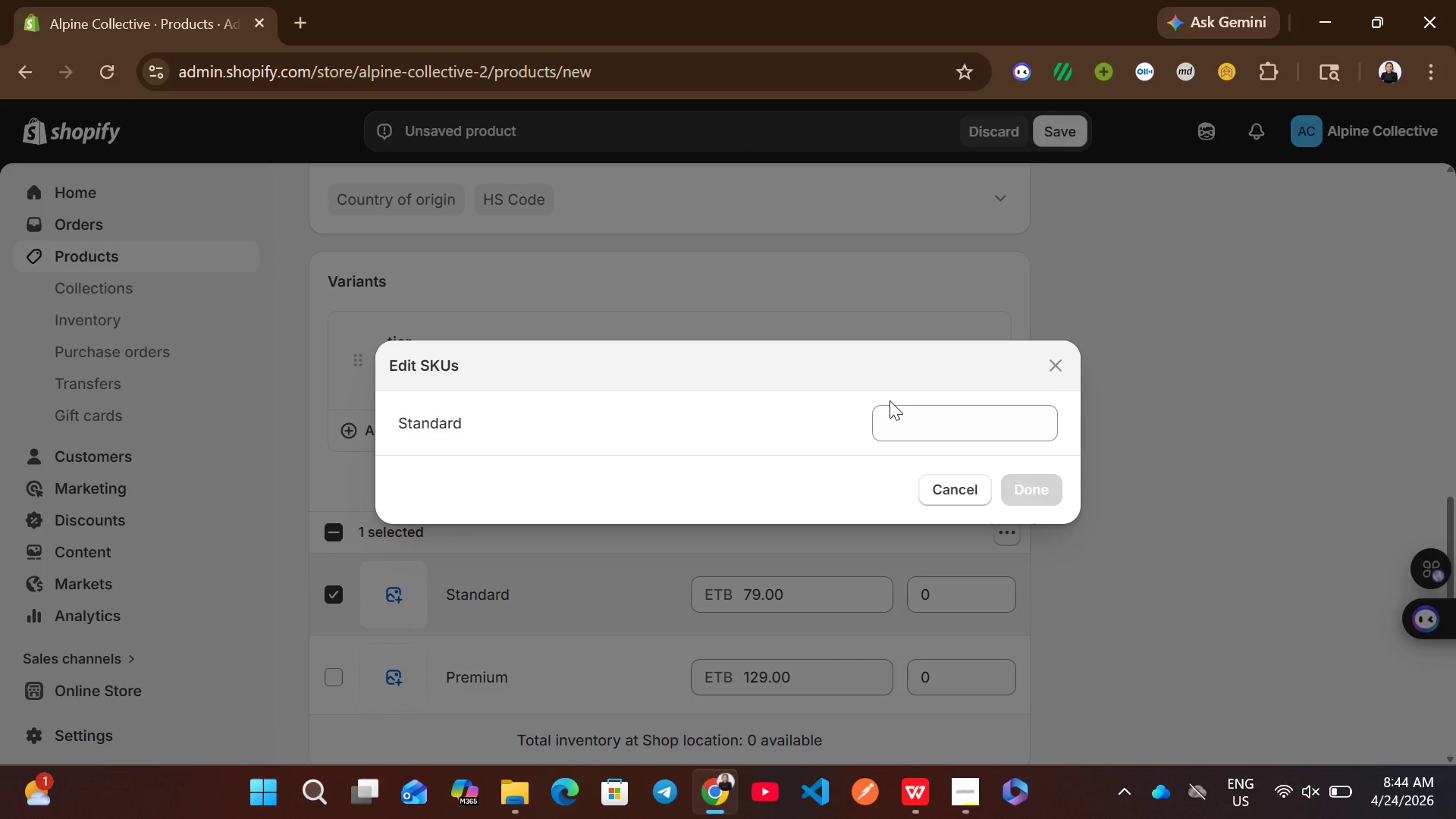 
left_click([902, 422])
 